 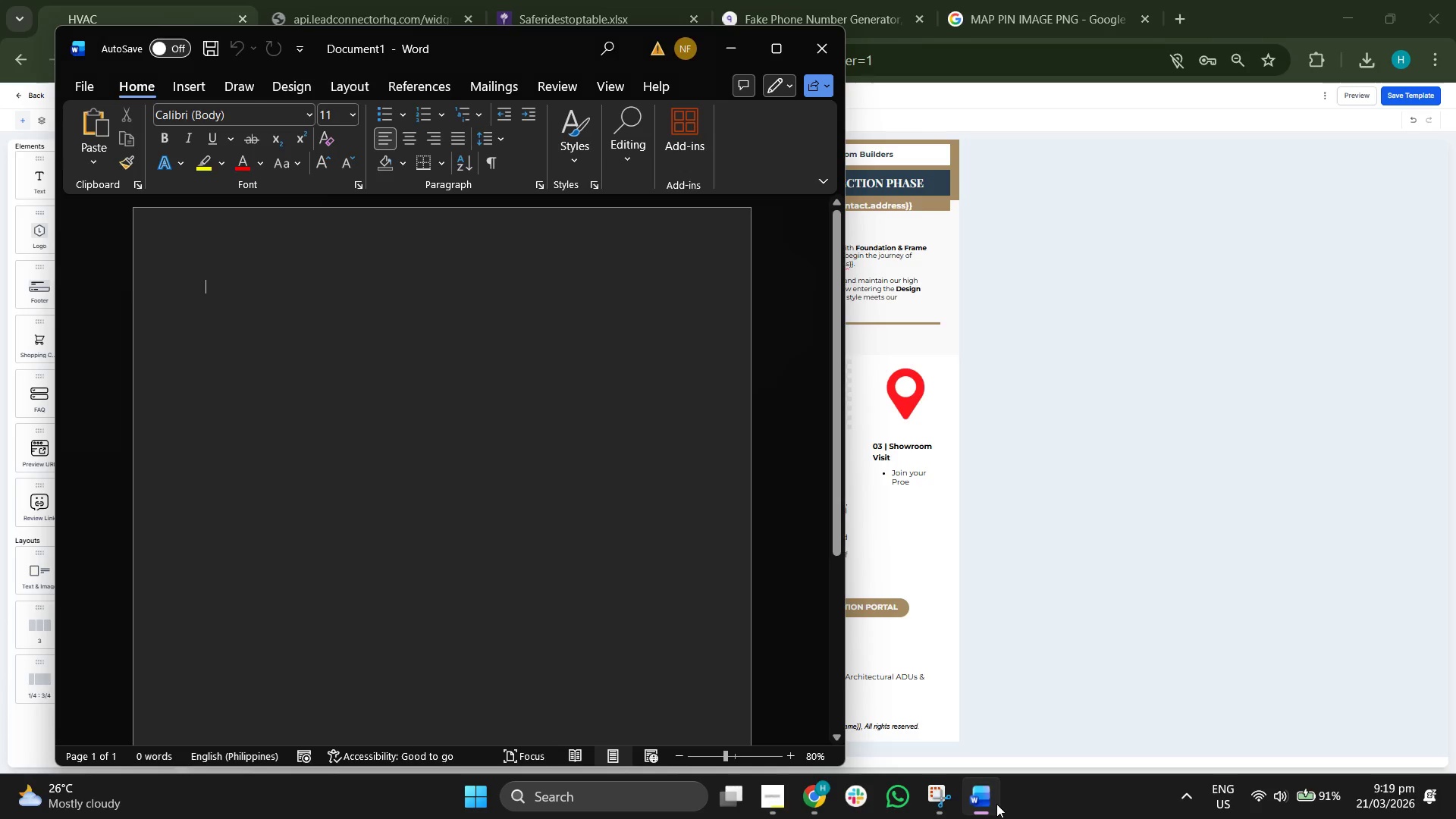 
type(d)
key(Backspace)
type(Documentation:)
 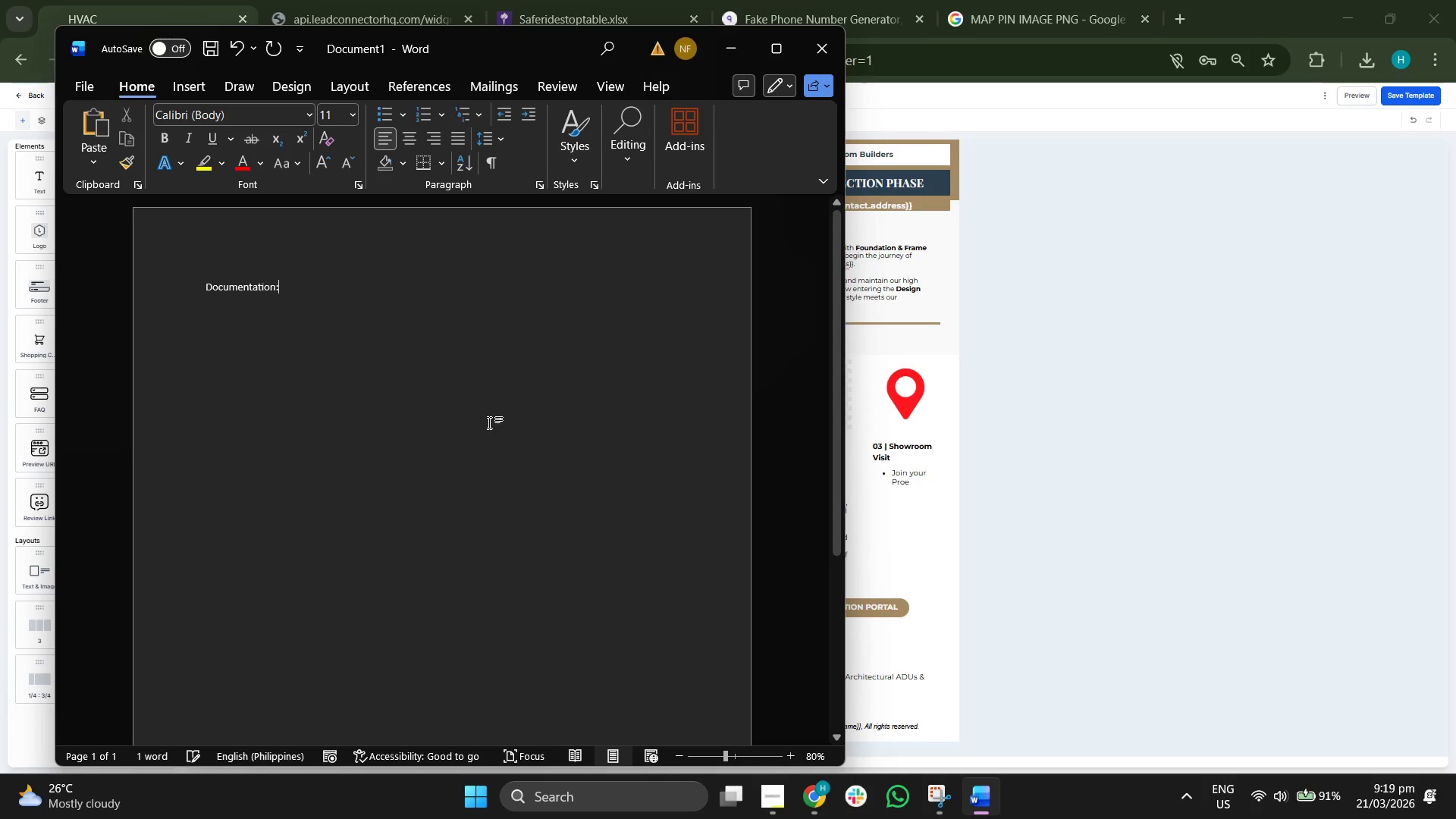 
double_click([262, 286])
 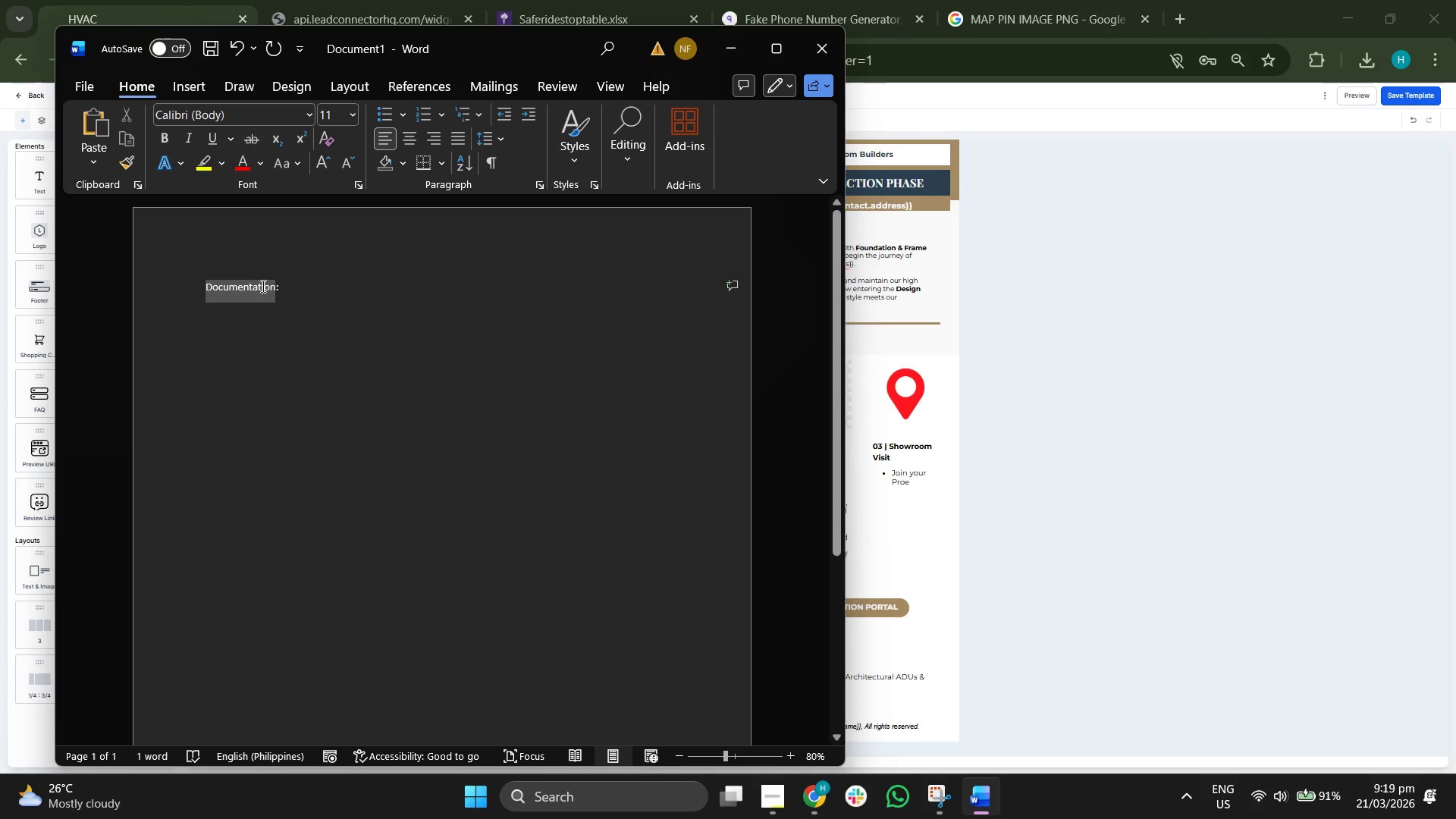 
triple_click([262, 286])
 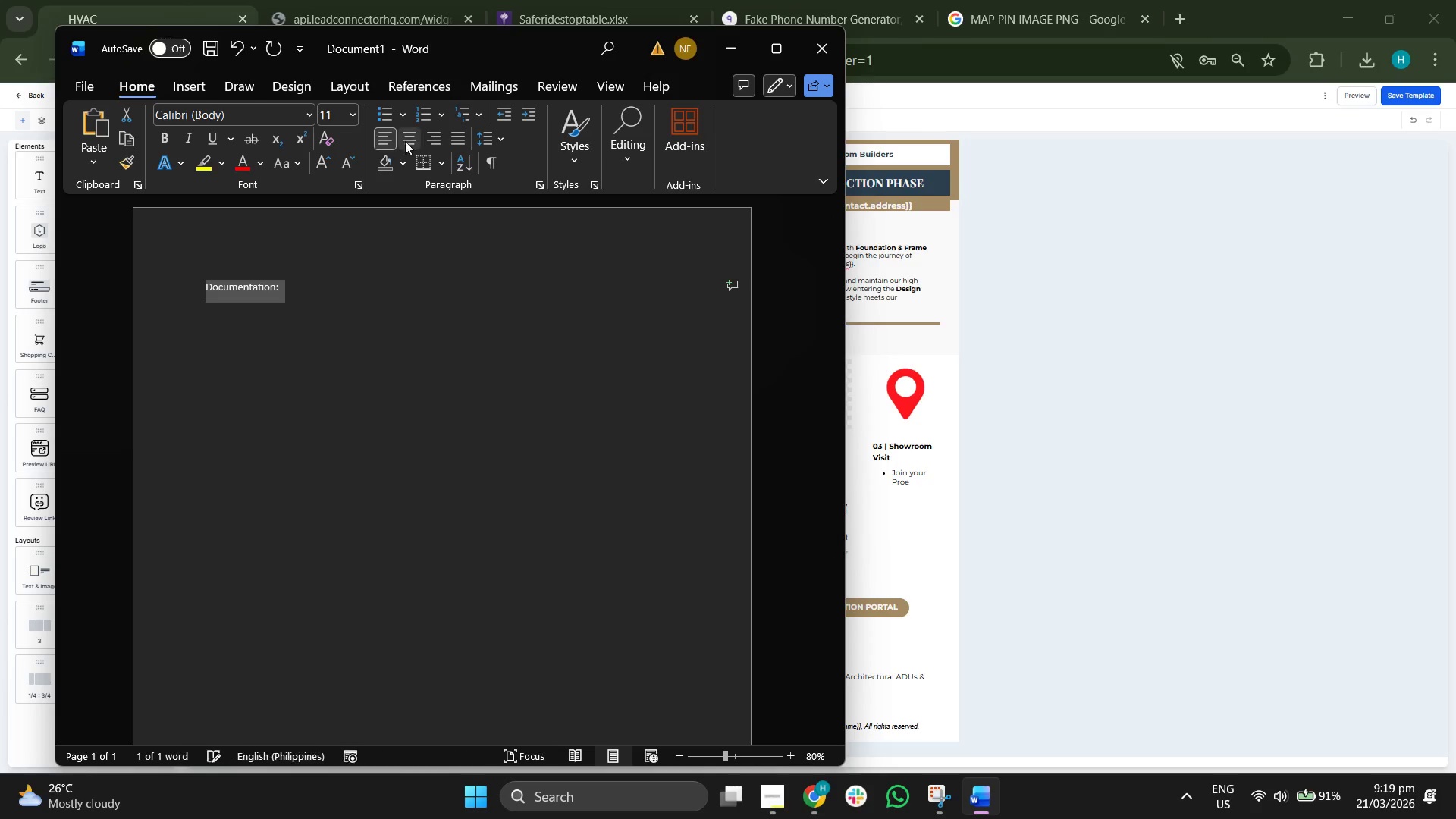 
left_click([413, 138])
 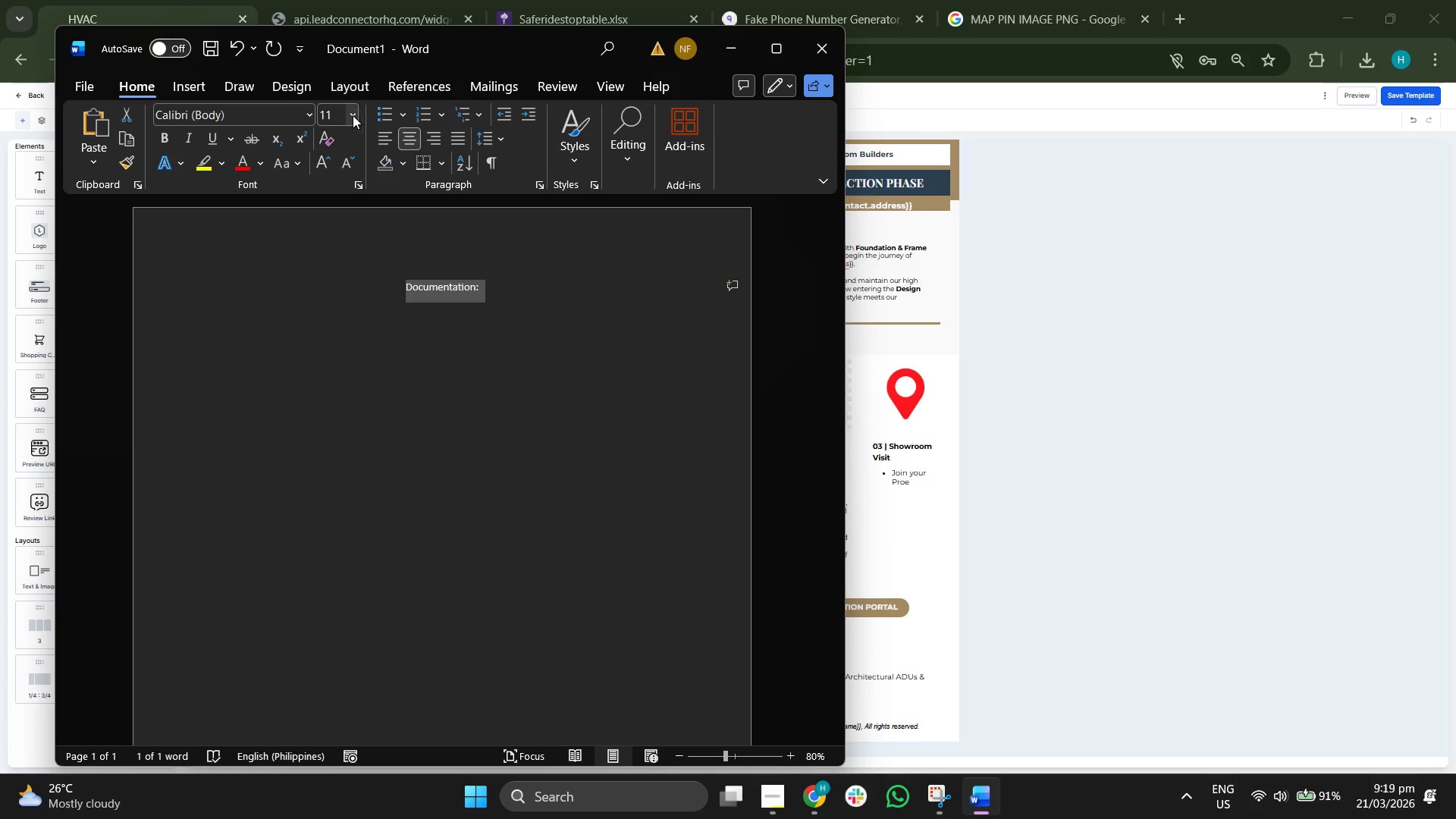 
left_click([353, 115])
 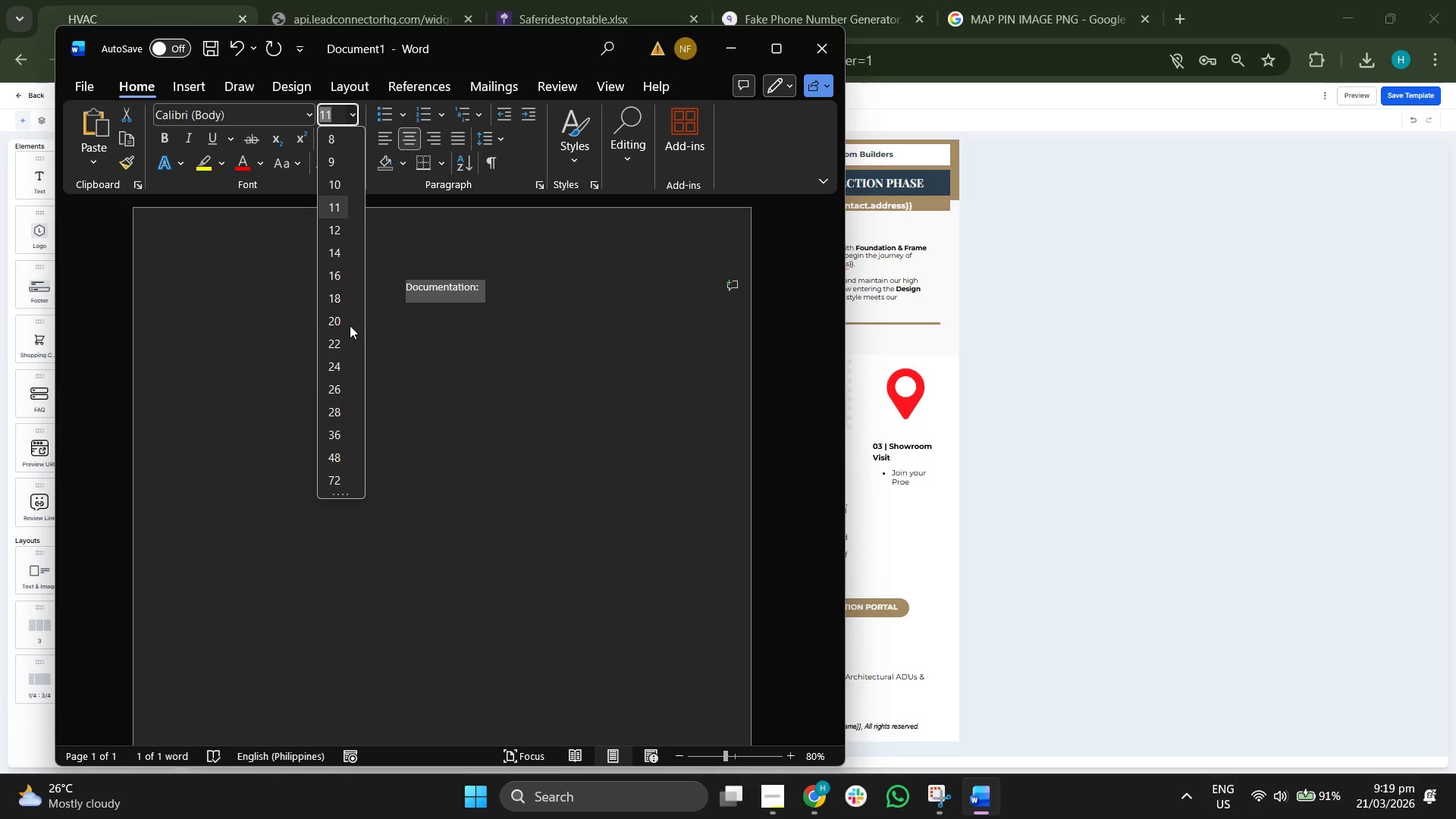 
left_click([347, 322])
 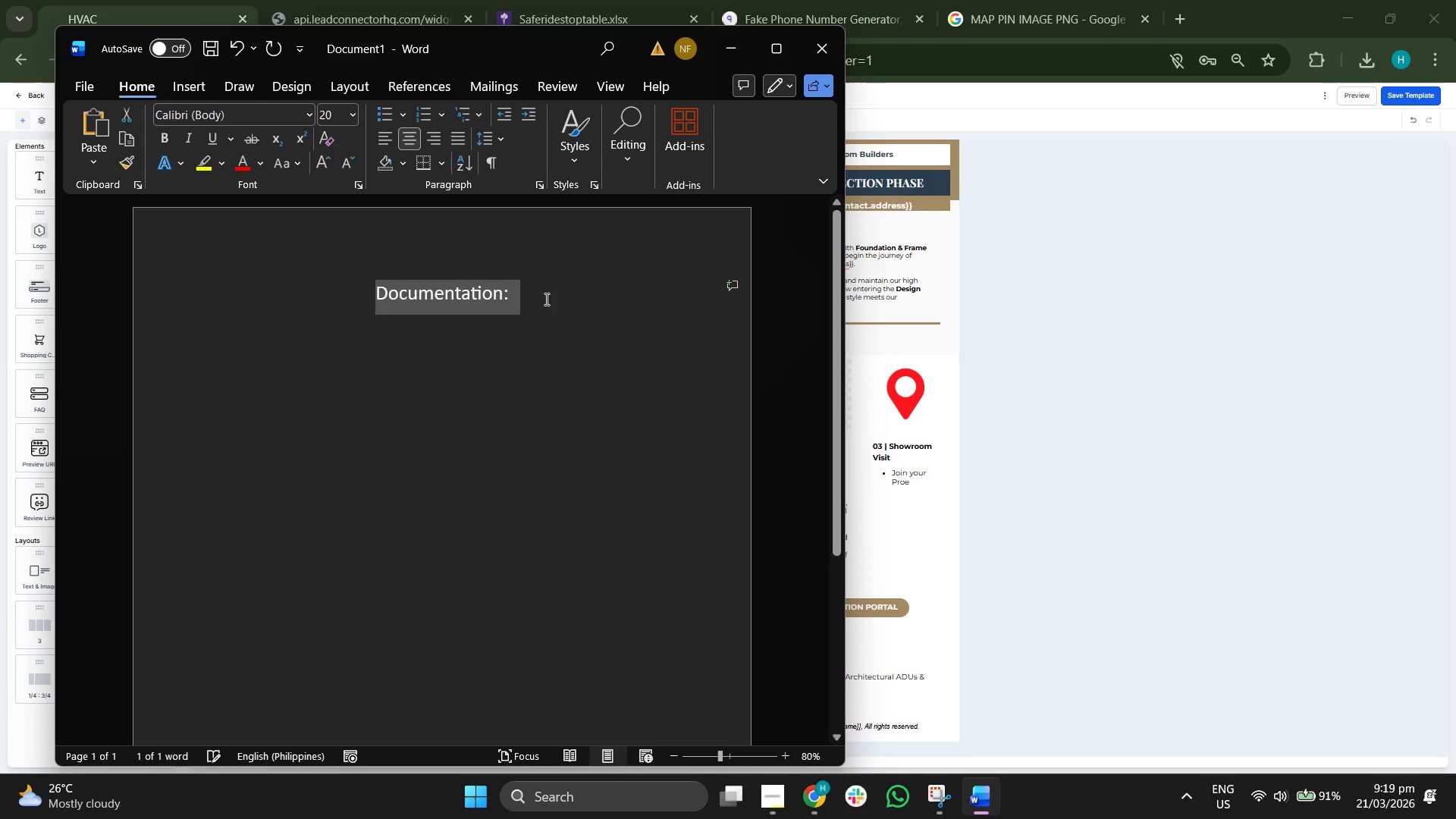 
left_click([545, 299])
 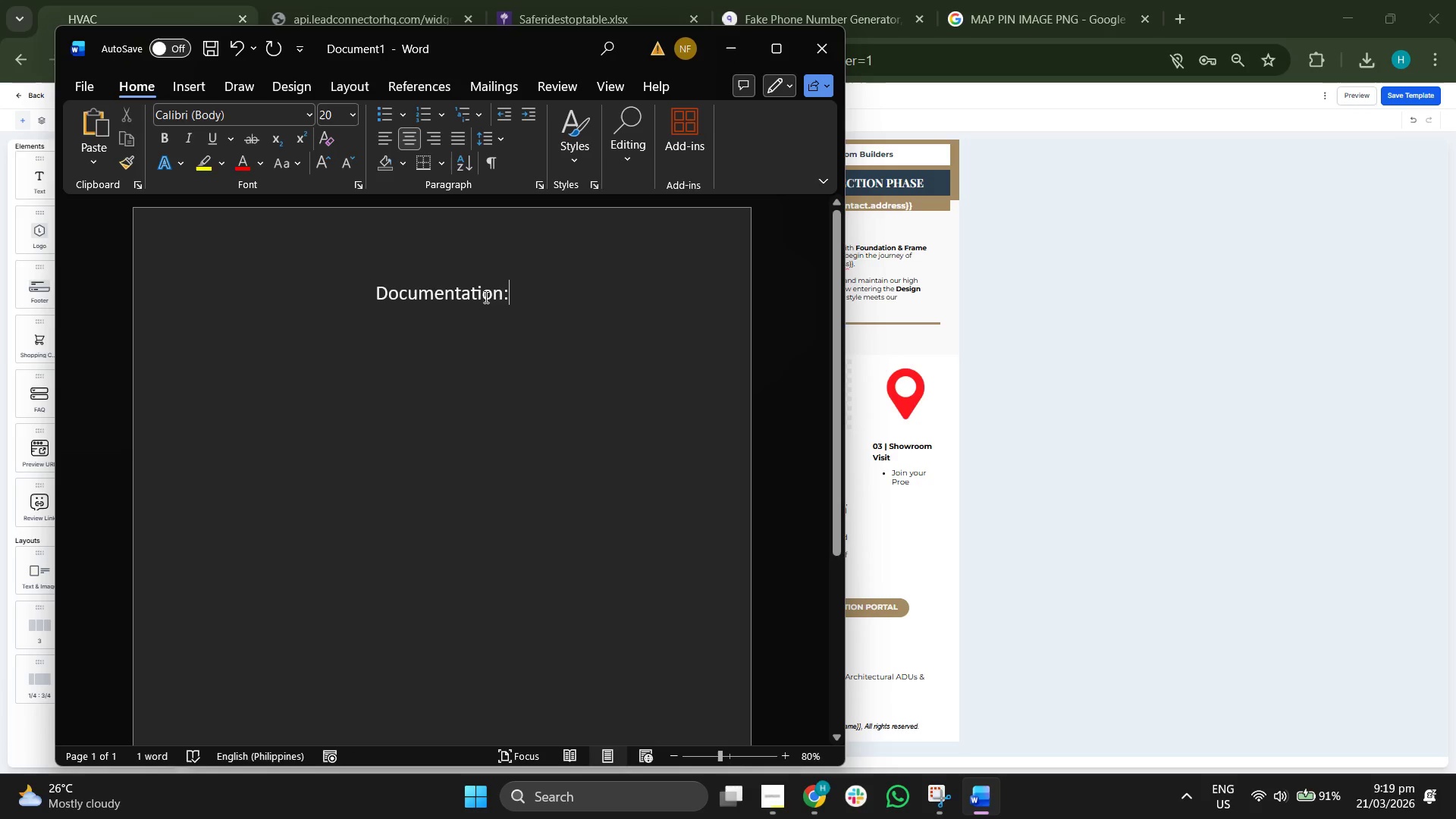 
double_click([485, 297])
 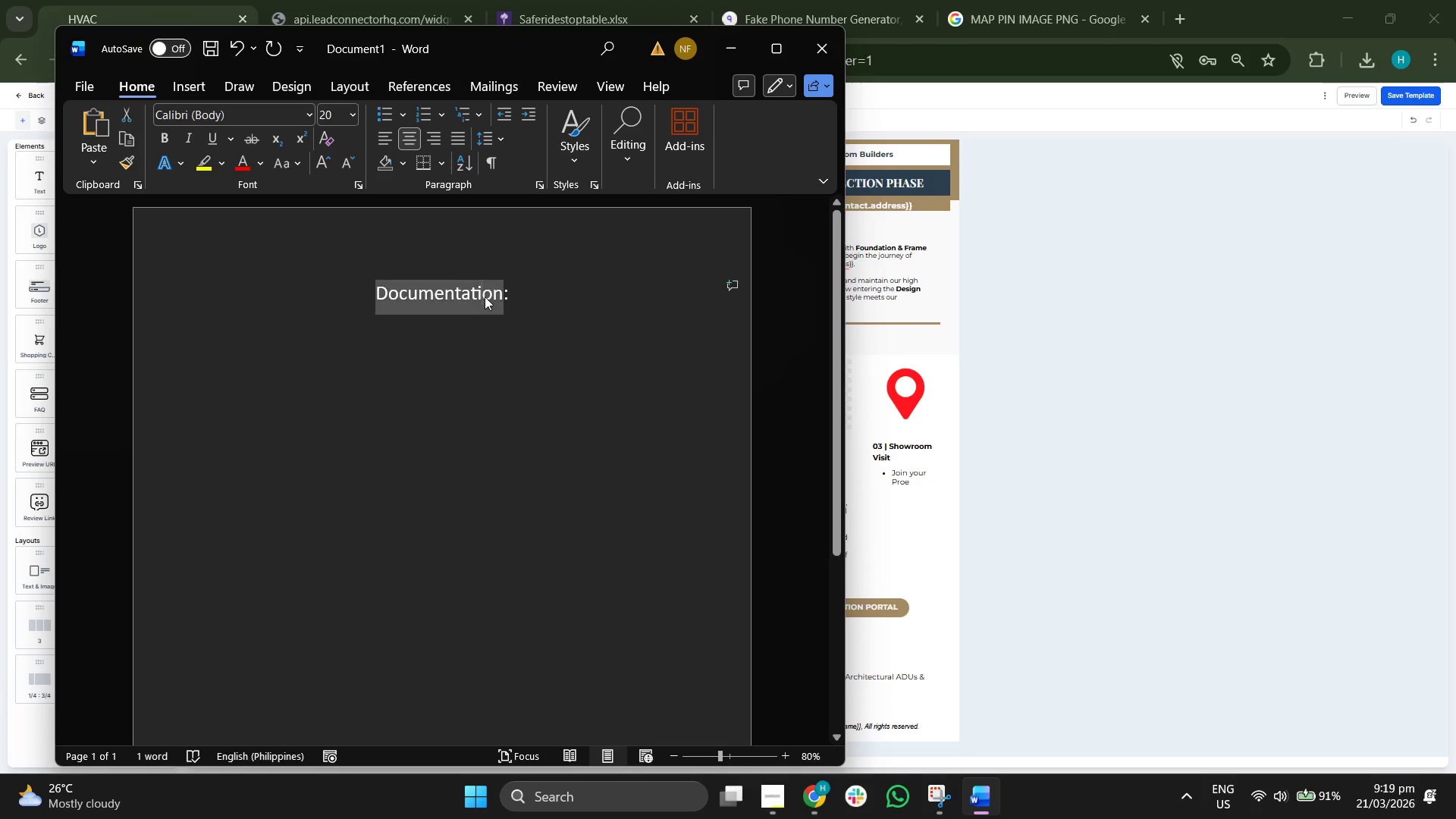 
triple_click([485, 297])
 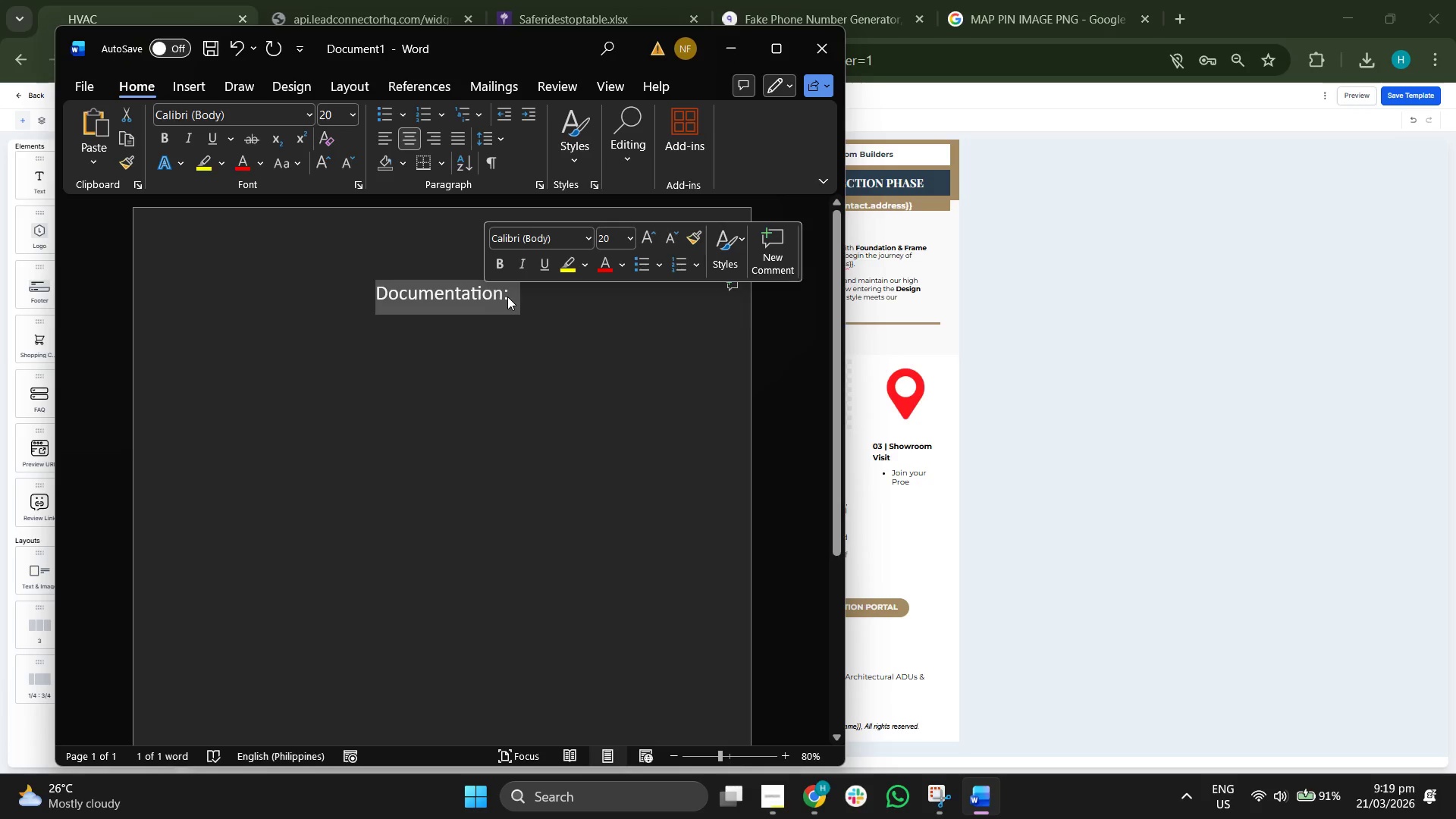 
key(Control+B)
 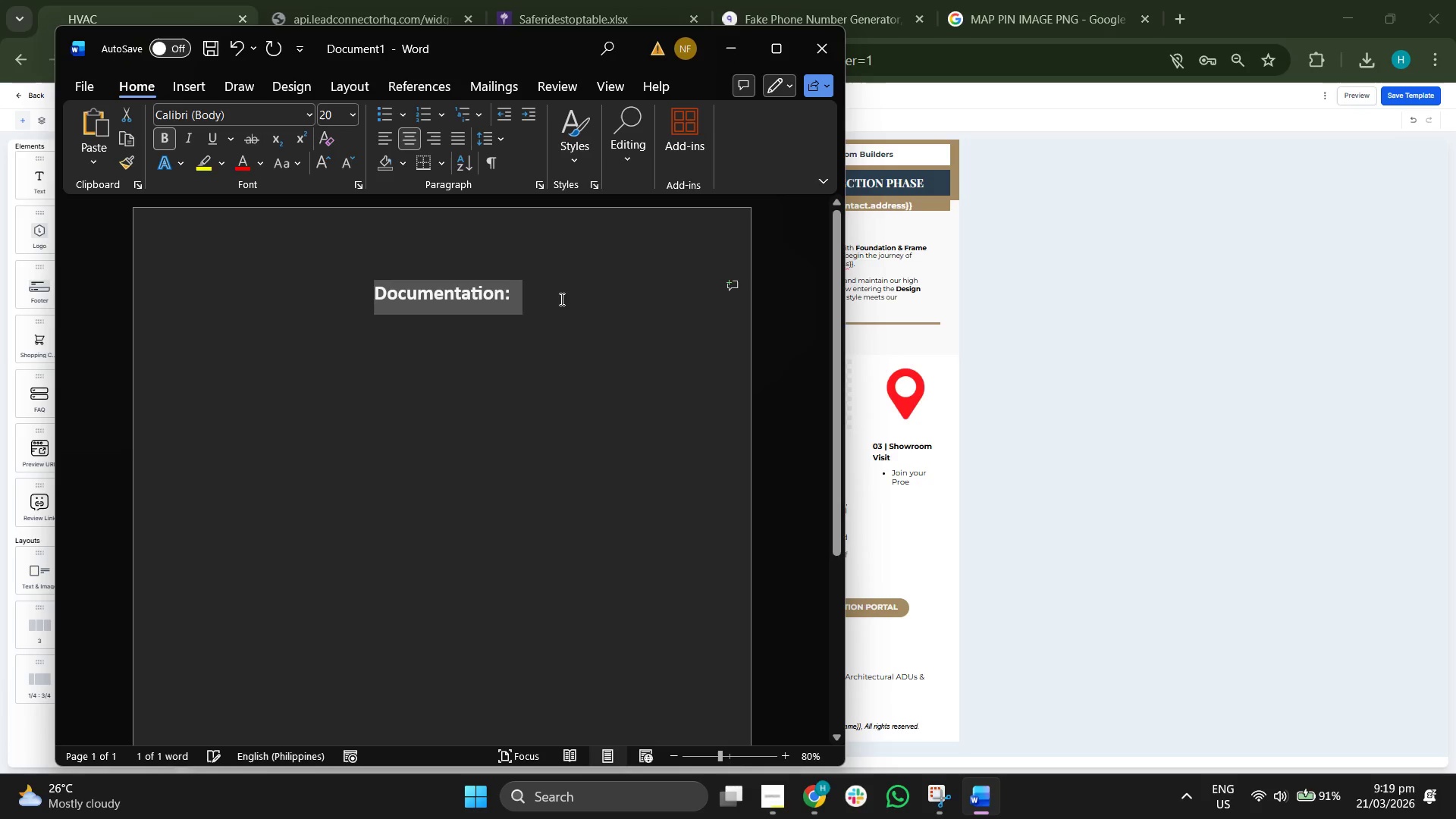 
left_click([560, 299])
 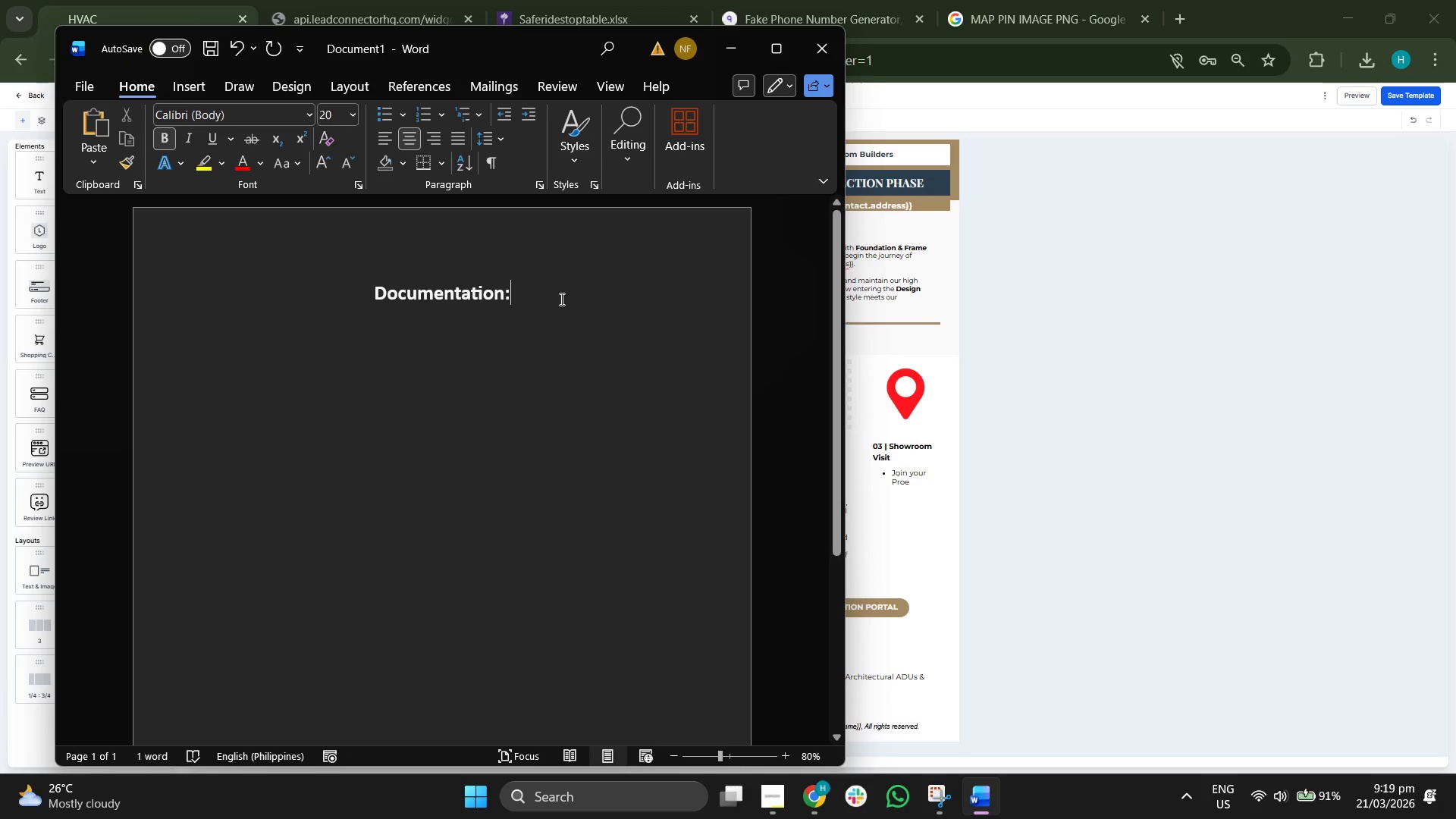 
key(Enter)
 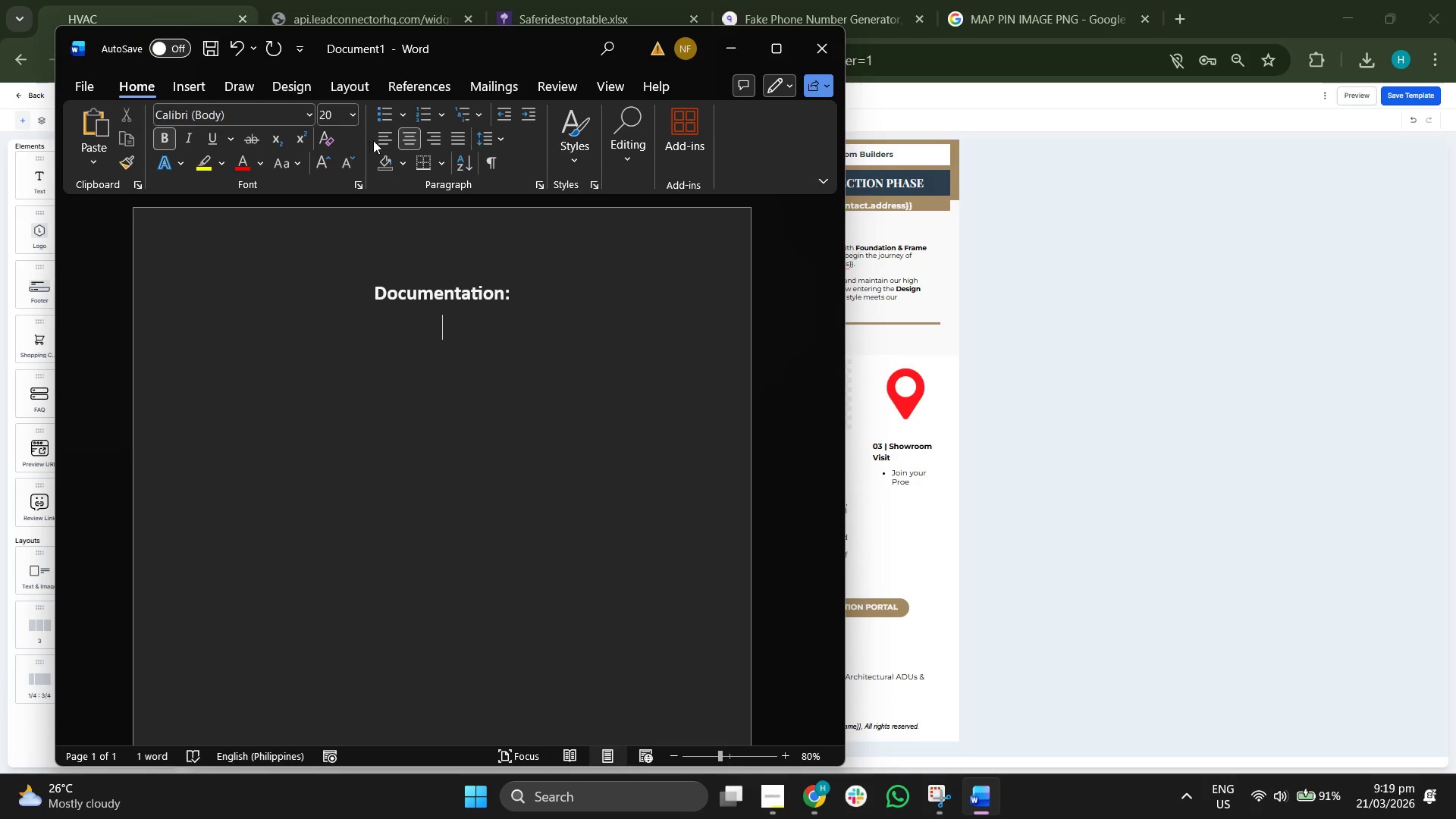 
left_click([378, 140])
 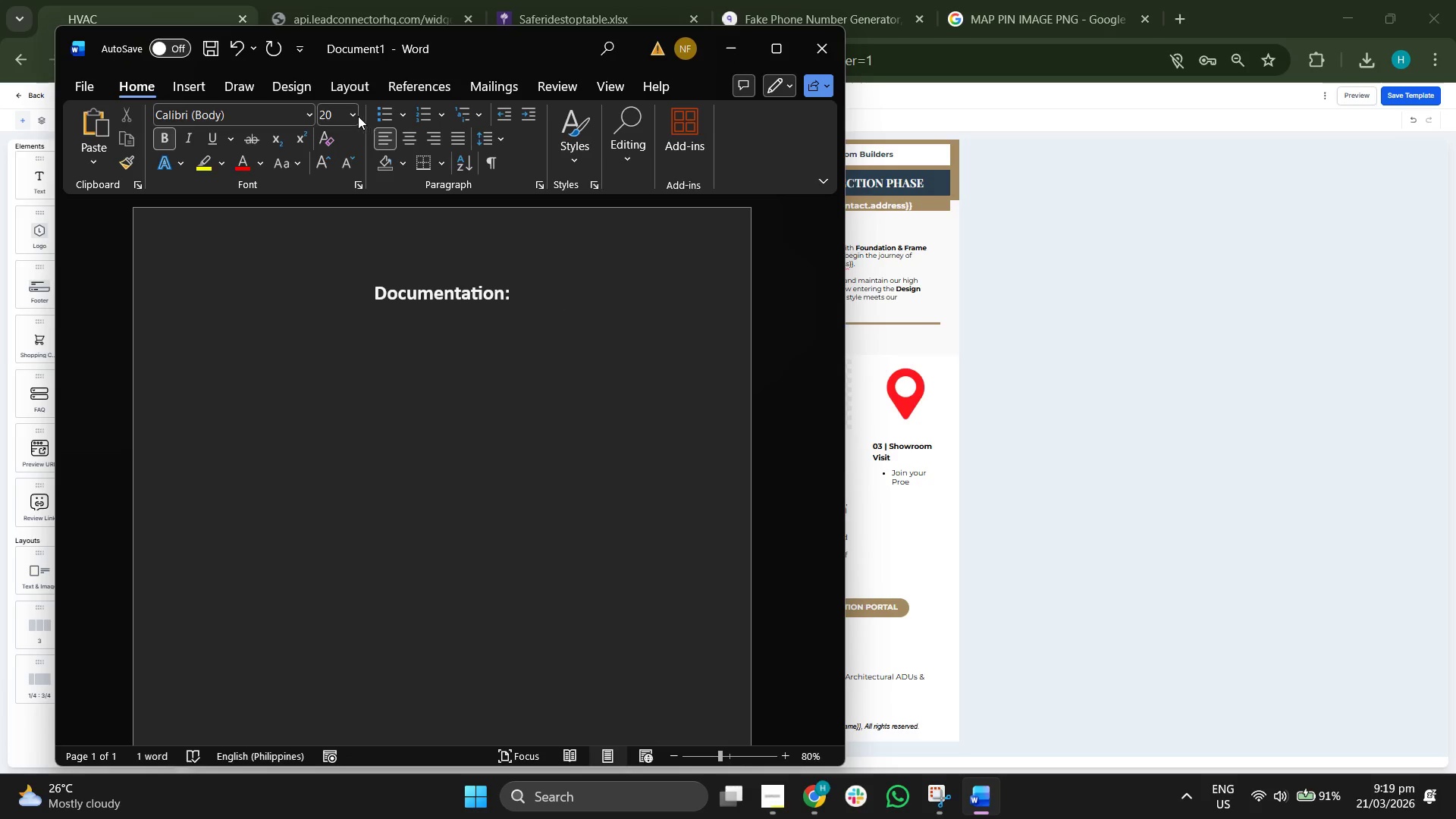 
left_click([355, 114])
 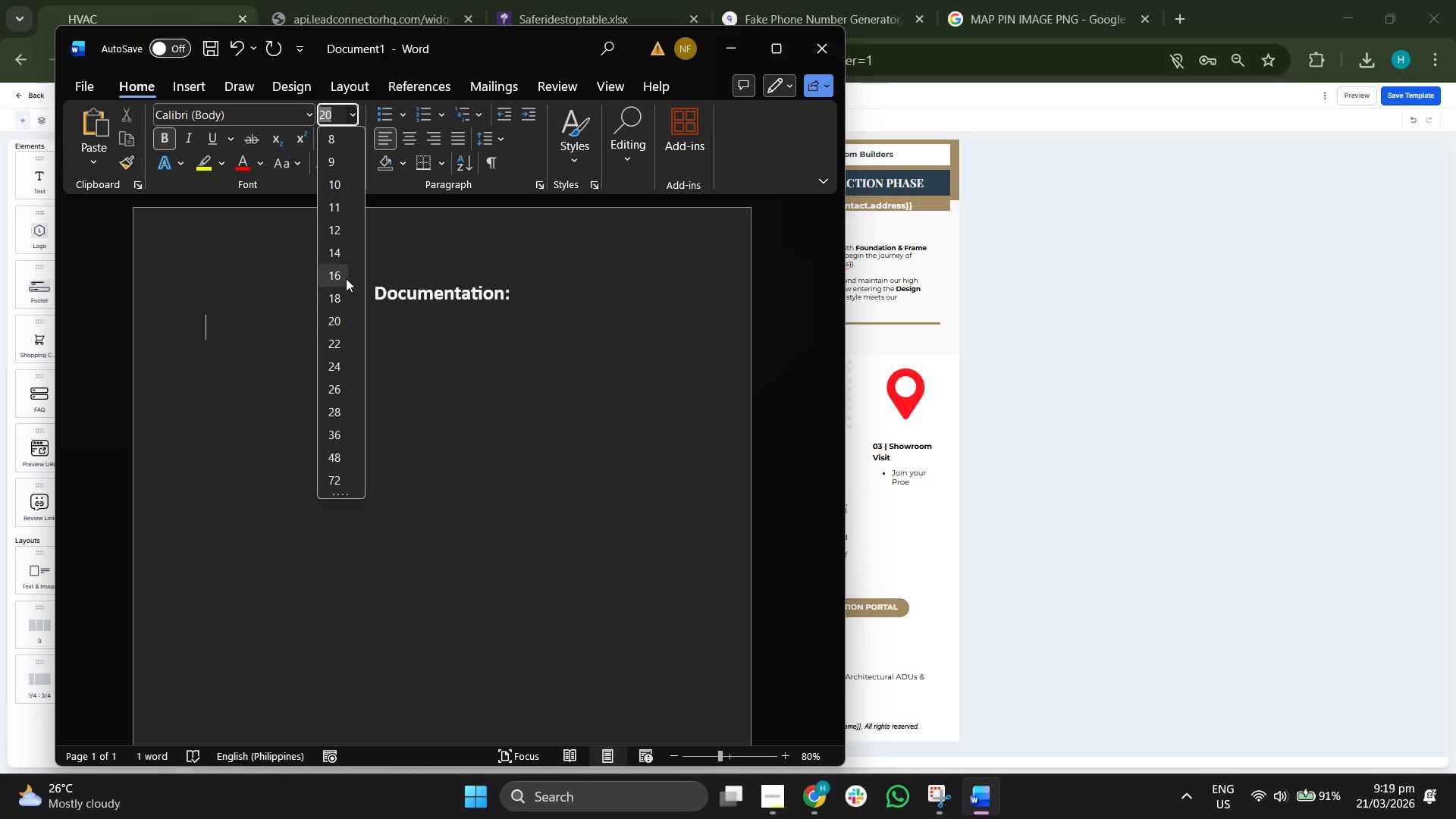 
left_click([344, 280])
 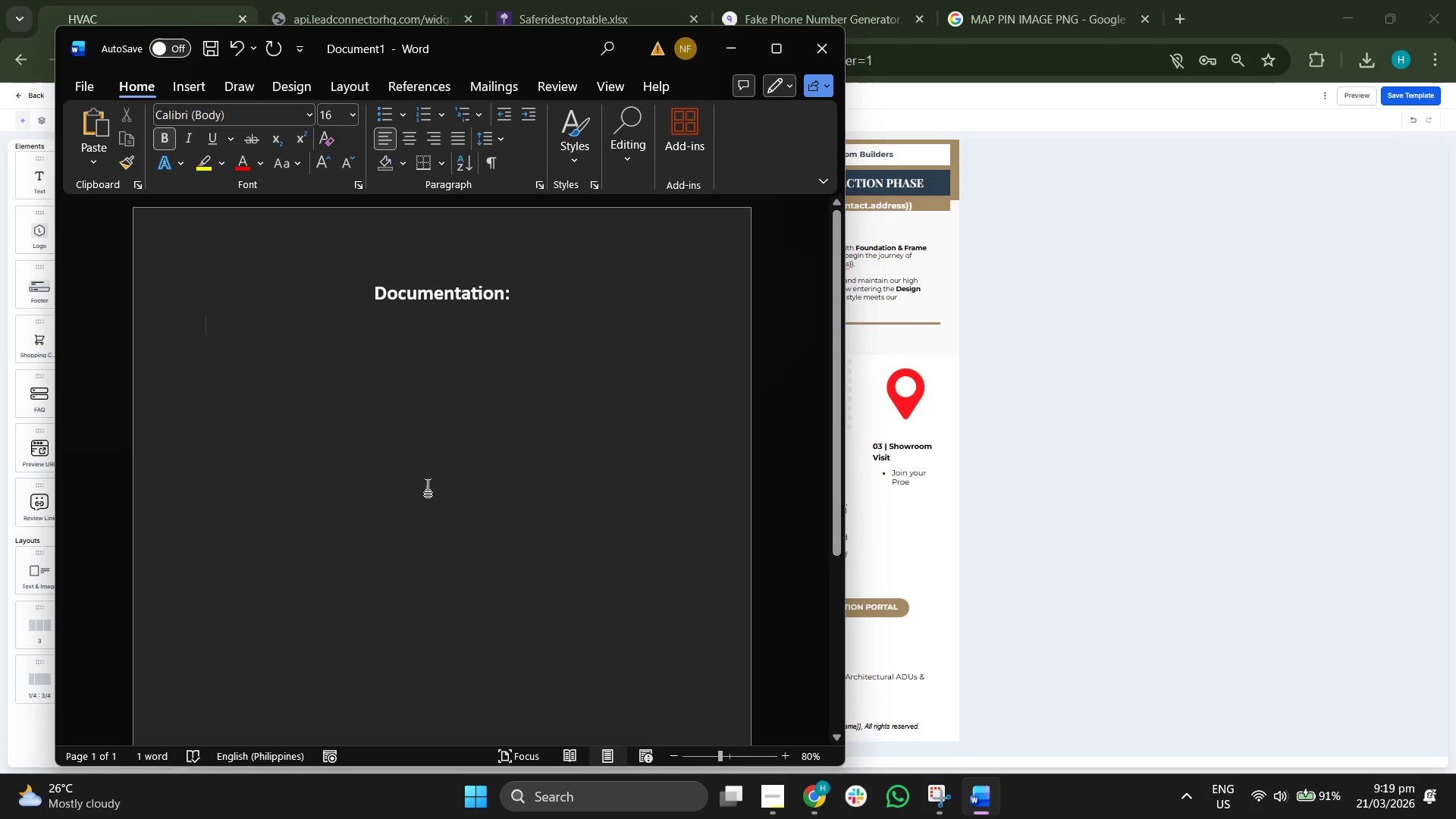 
type(Pre - )
key(Backspace)
key(Backspace)
key(Backspace)
type(0C)
key(Backspace)
key(Backspace)
type(-Construction Selection Phase)
 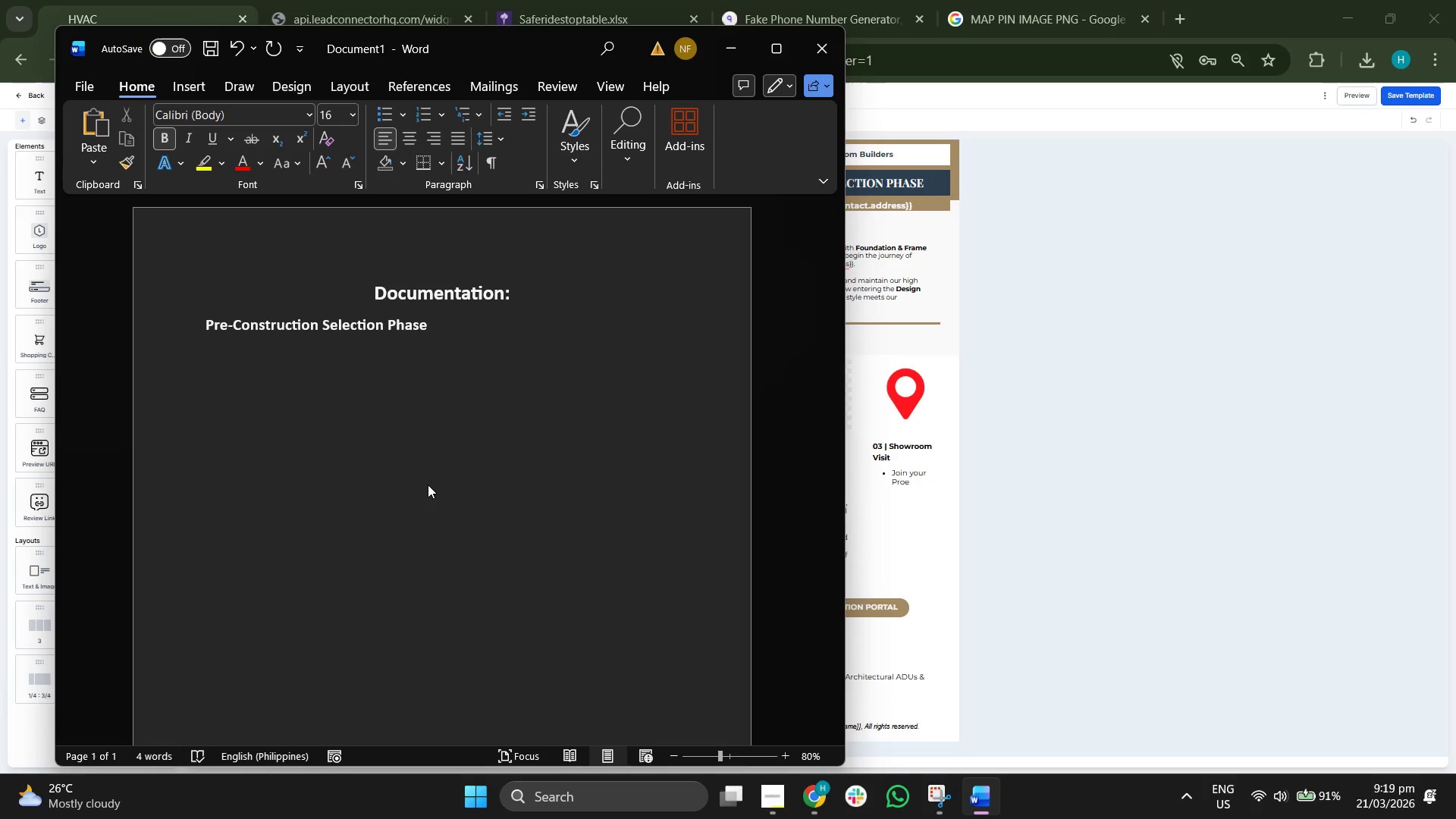 
key(Enter)
 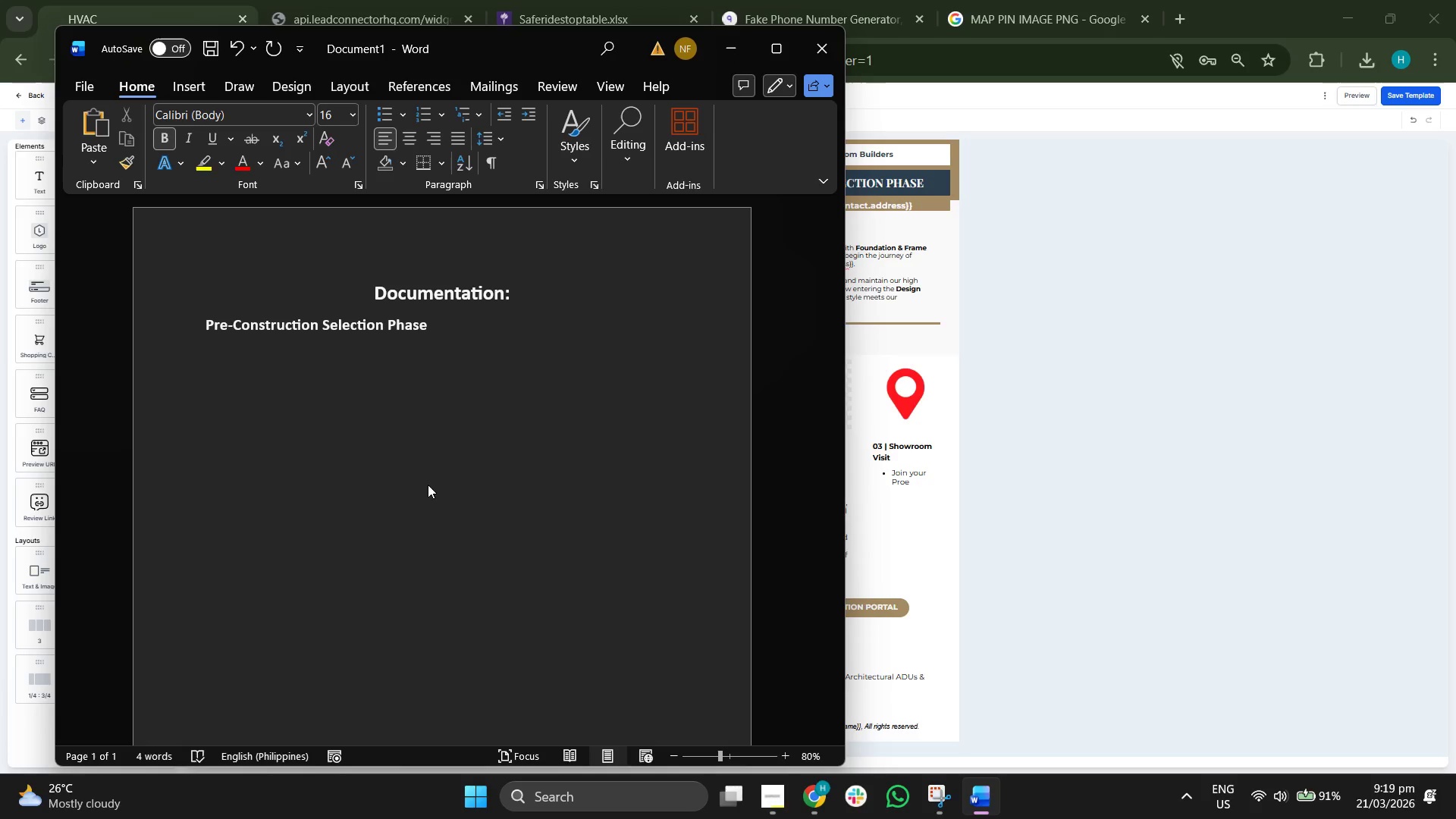 
key(Control+B)
 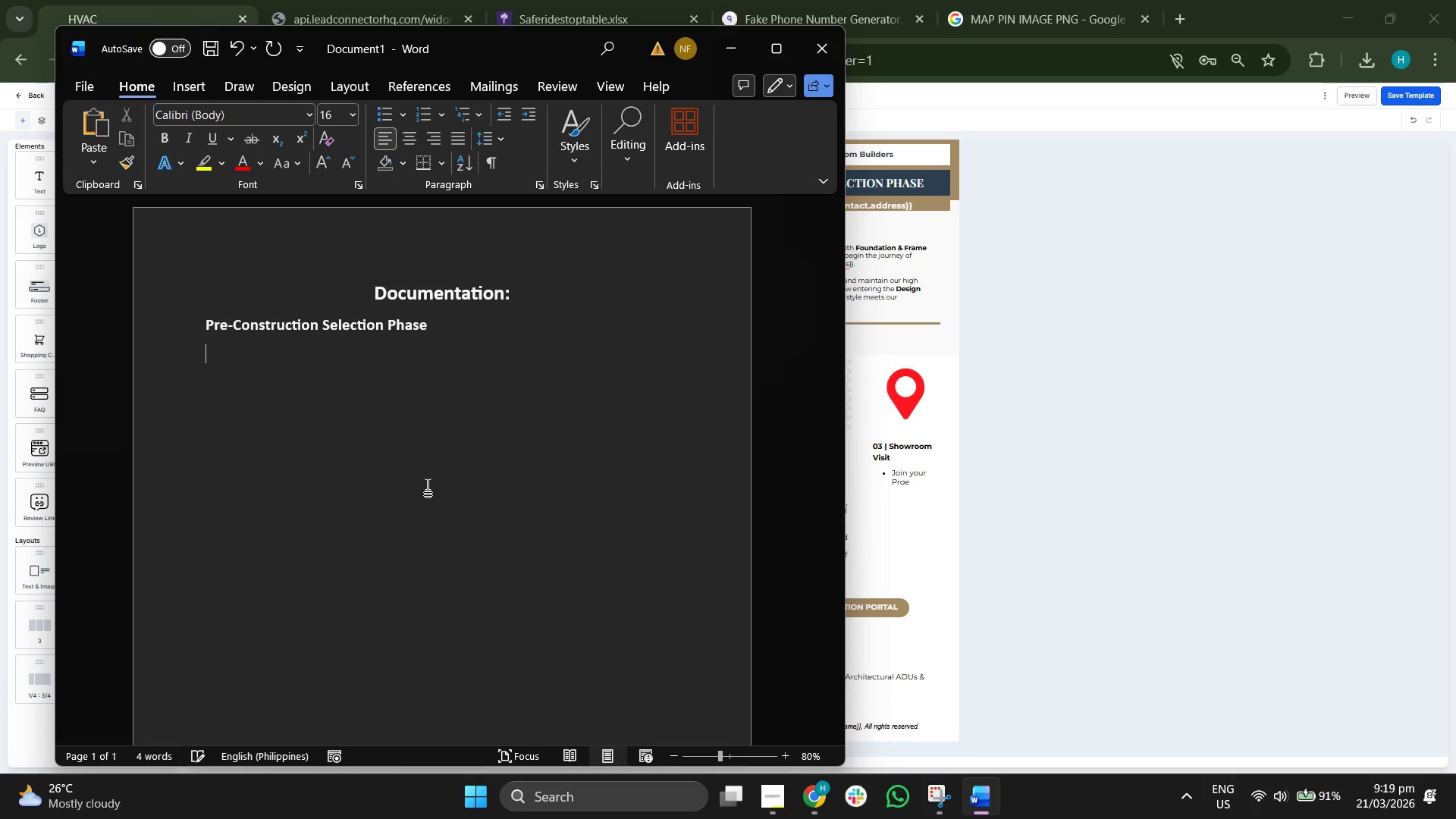 
type(Dear {{contact.fir)
key(Backspace)
type(rst_name}},)
 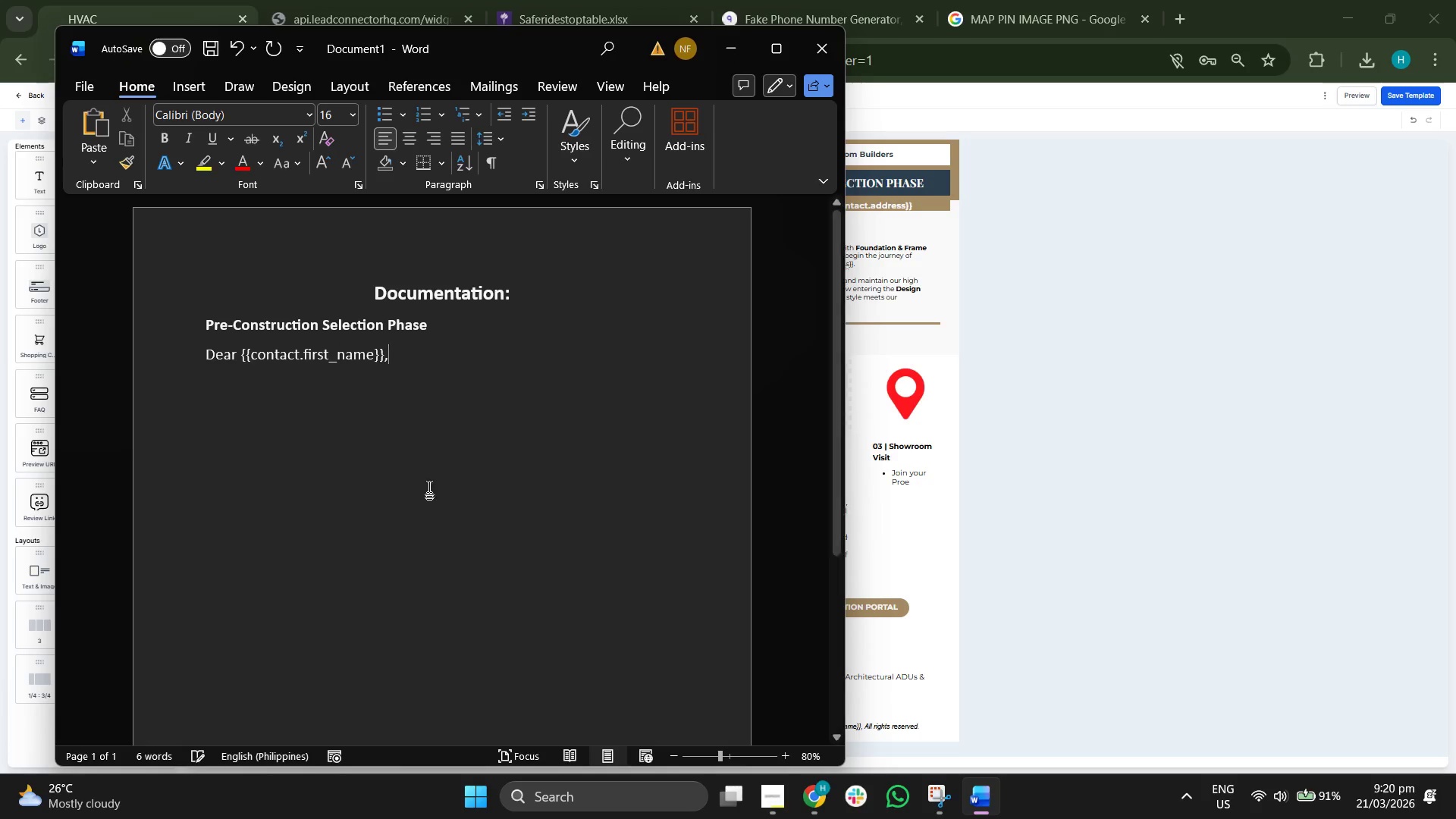 
key(Enter)
 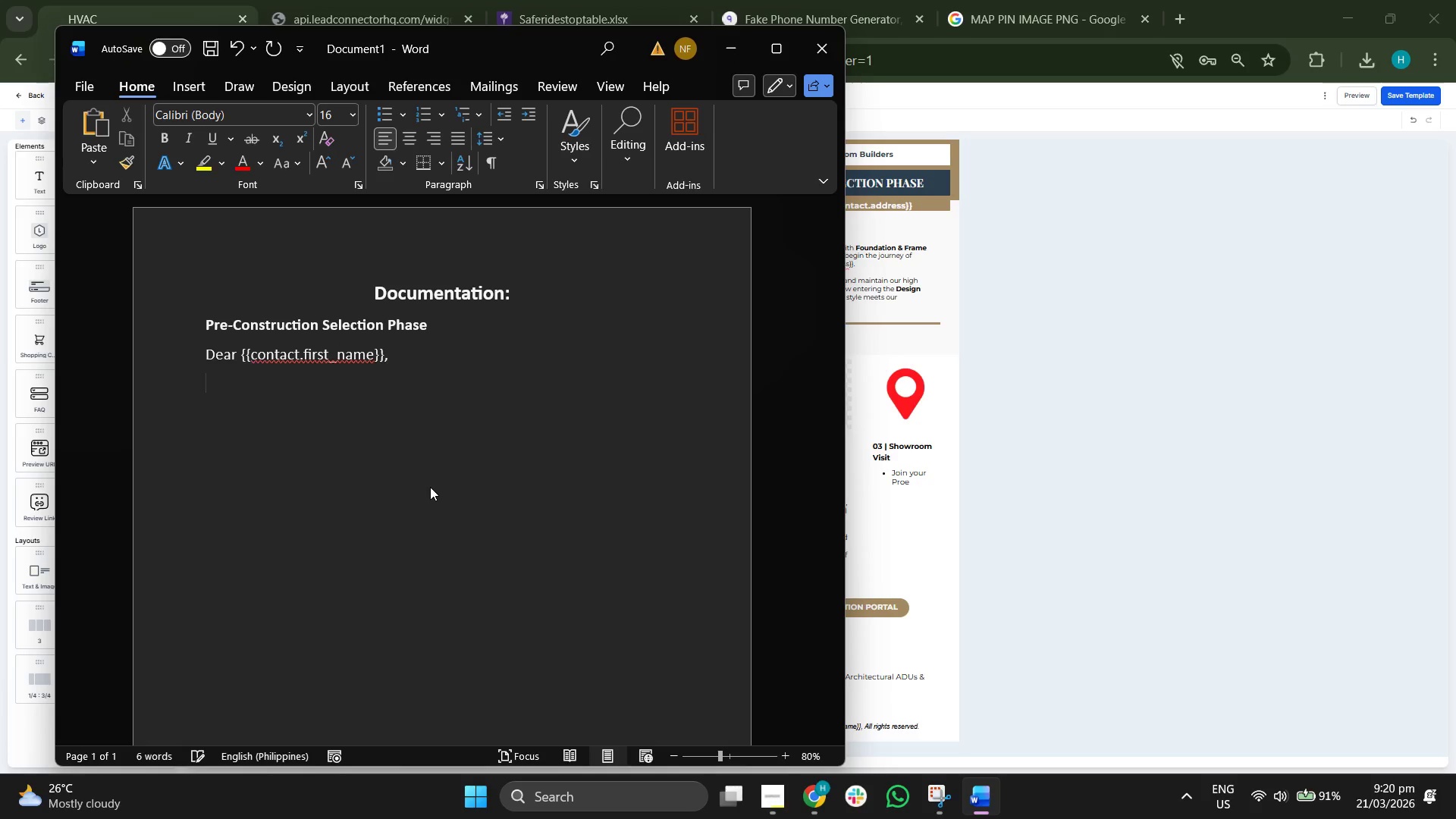 
type(Congratulations on finalizing youu)
key(Backspace)
type(r contract with )
 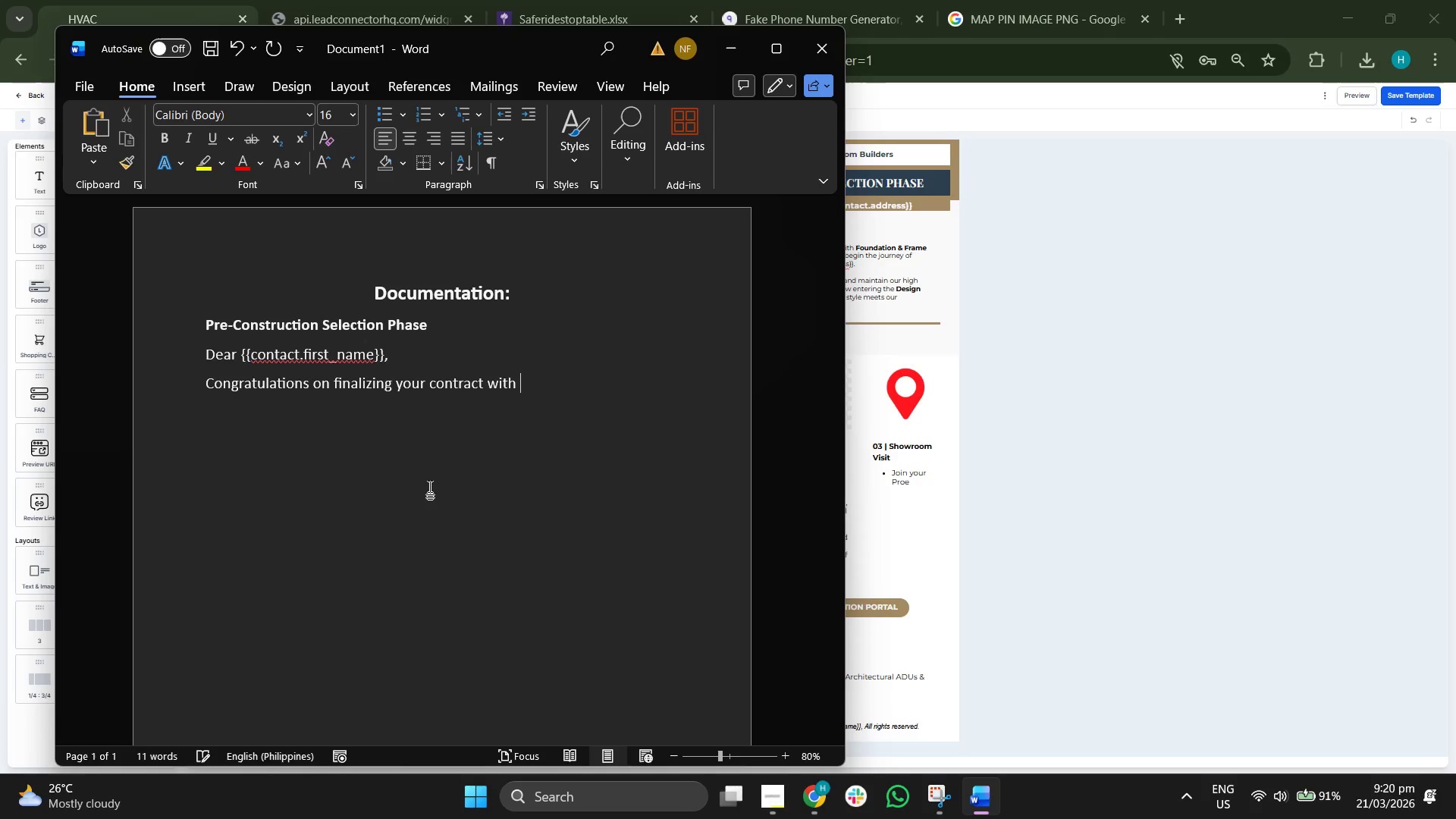 
key(Control+B)
 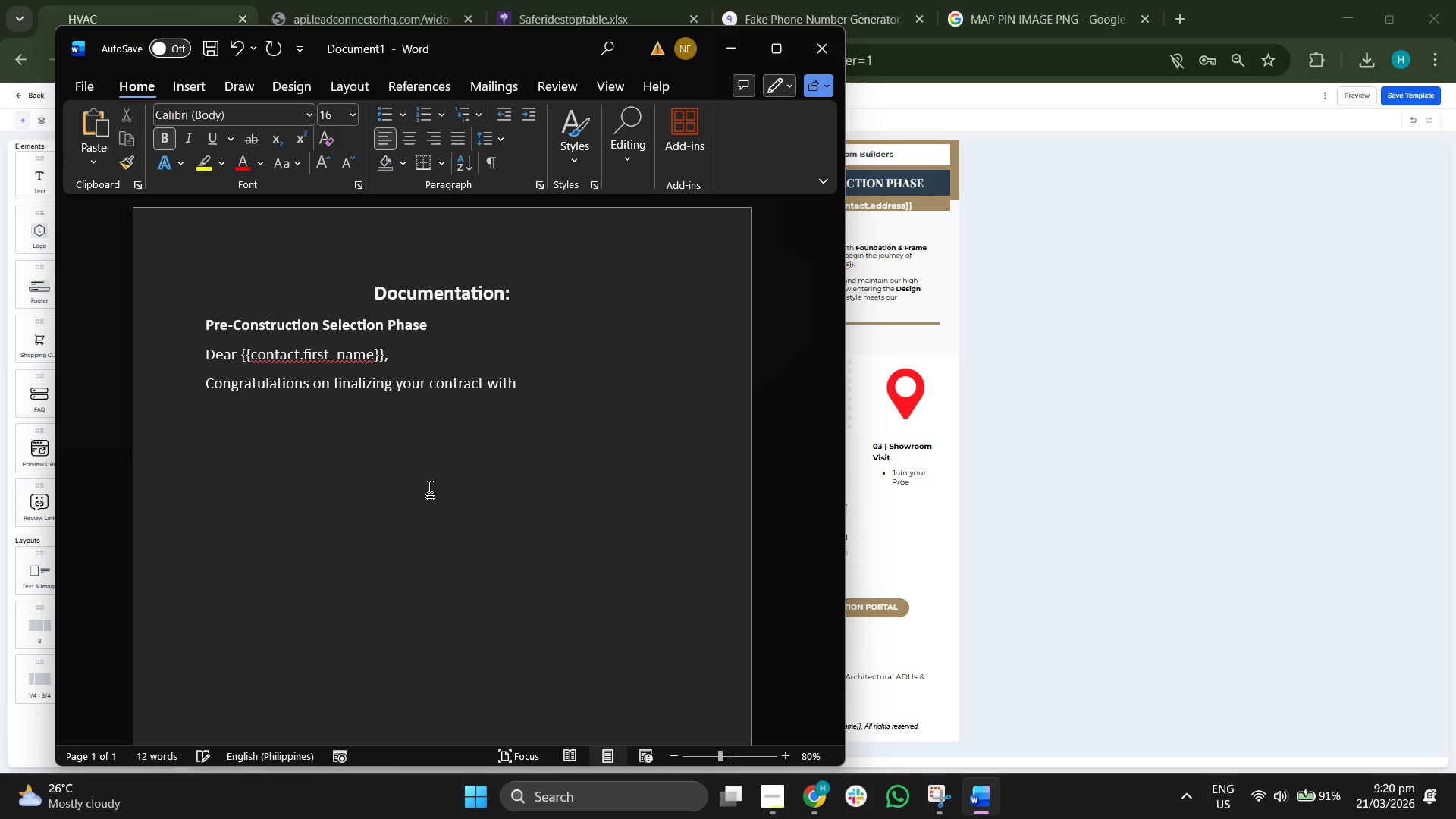 
type(Foundation & fR)
key(Backspace)
key(Backspace)
type(D)
key(Backspace)
type(Frae)
key(Backspace)
type(me Custom Builders. )
 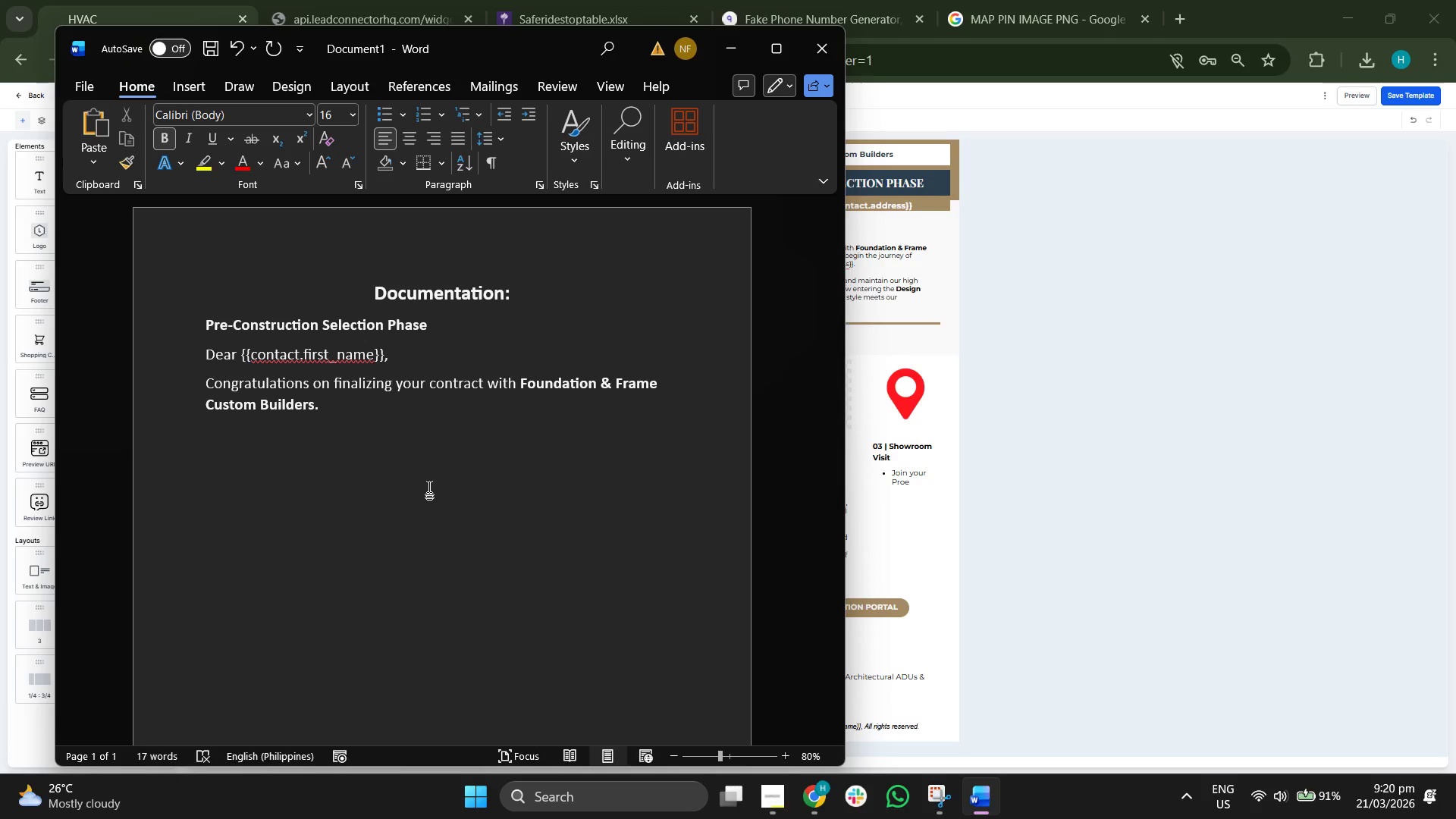 
key(Control+B)
 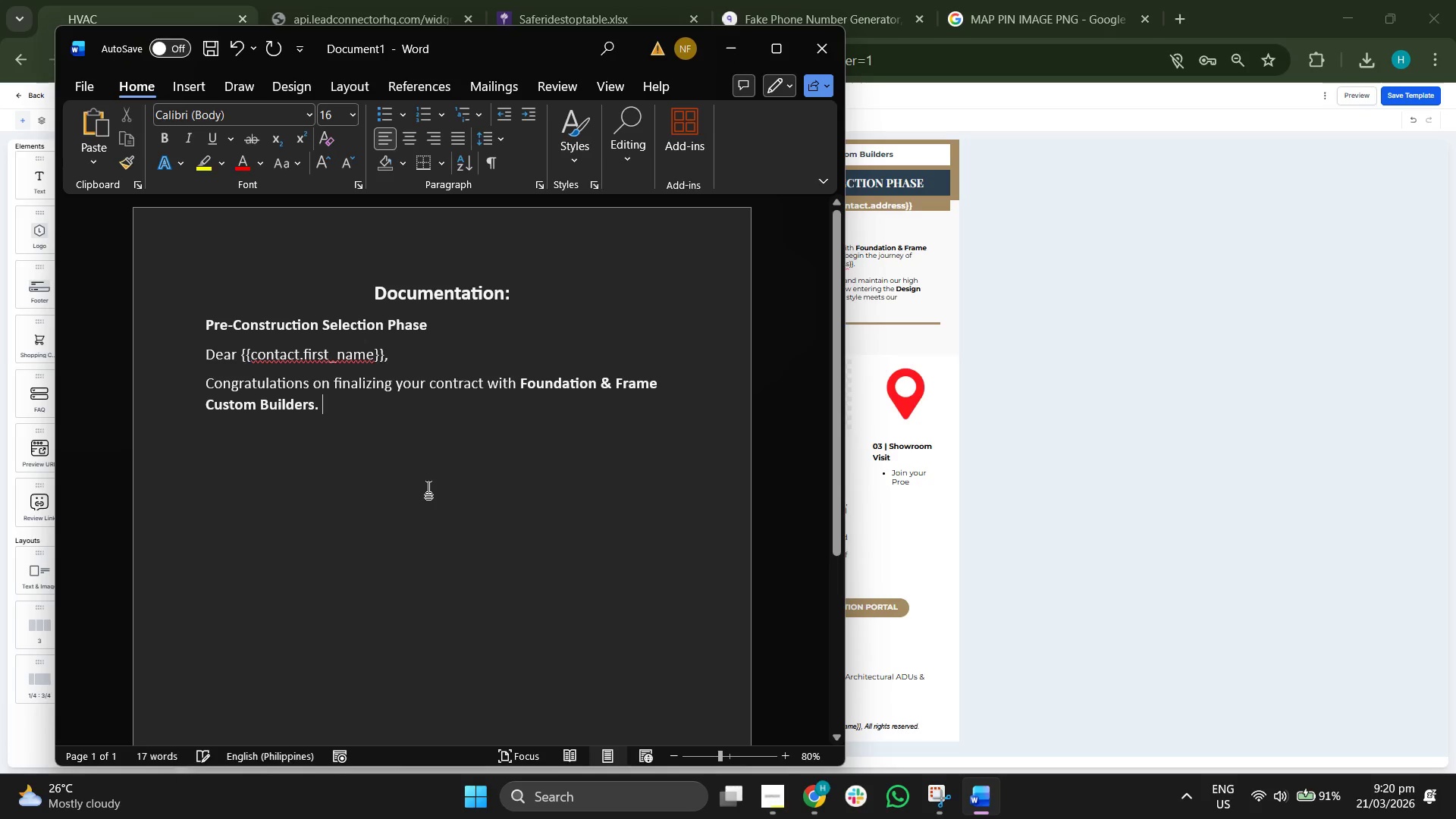 
type(we)
key(Backspace)
type(e)
key(Backspace)
key(Backspace)
type(We are thrilled to ofii)
key(Backspace)
key(Backspace)
type(ff)
key(Backspace)
type(cia)
key(Backspace)
key(Backspace)
key(Backspace)
type(icially begin the journey of brinig)
key(Backspace)
key(Backspace)
type(ging your vision to life at {{contact.address]])
key(Backspace)
key(Backspace)
key(Backspace)
type(}} )
key(Backspace)
type(.)
 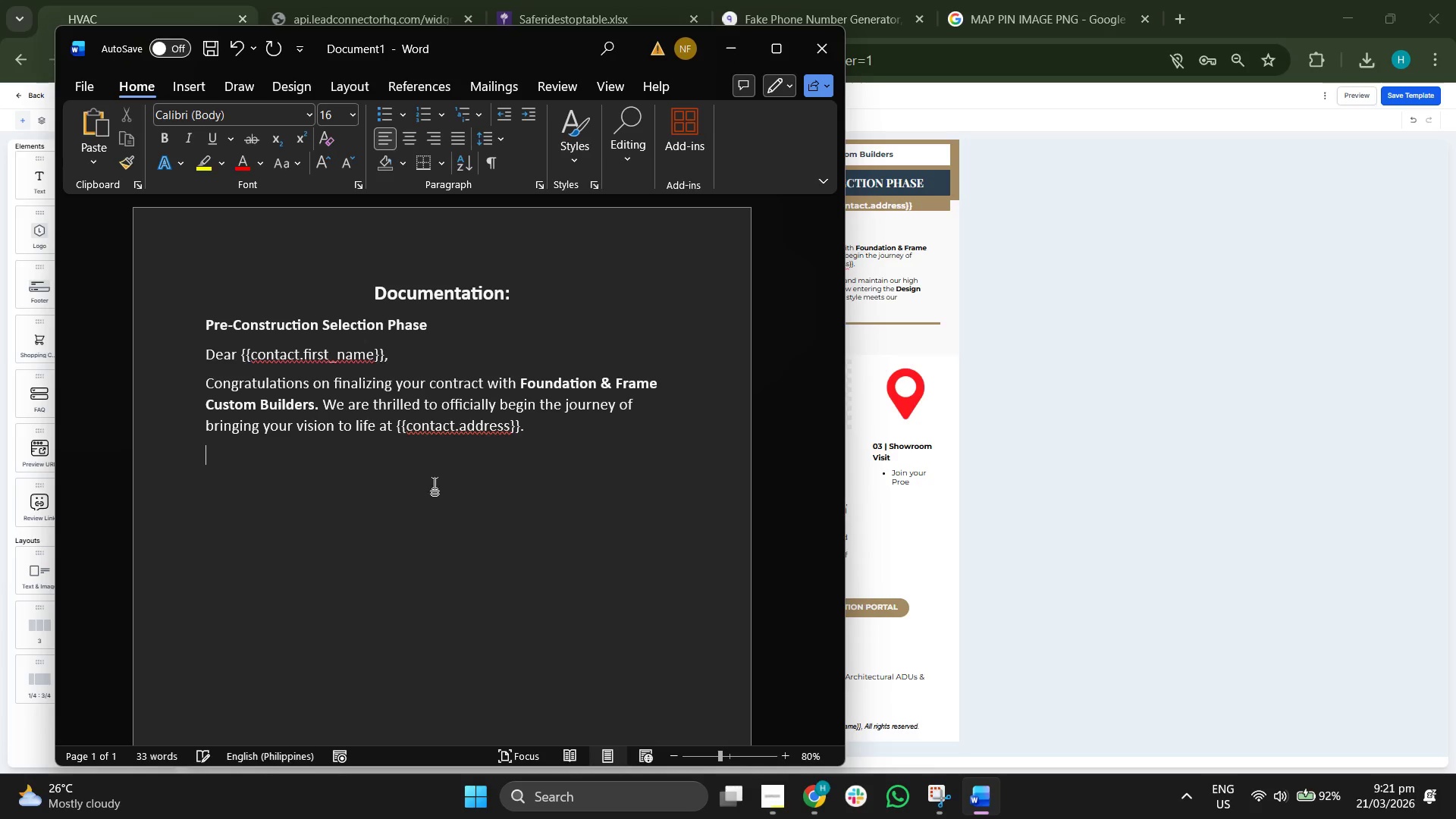 
 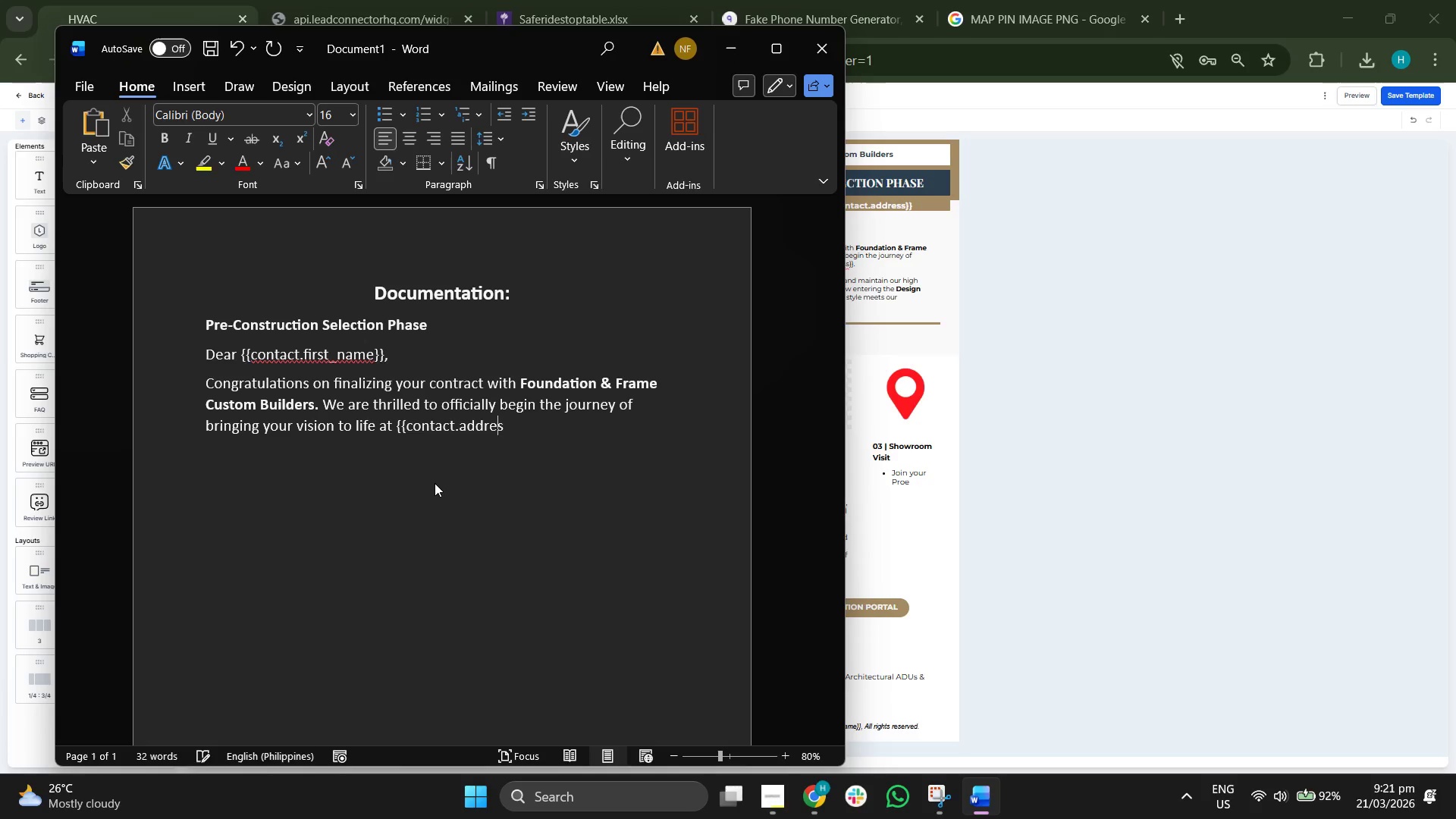 
hold_key(key=Enter, duration=0.64)
 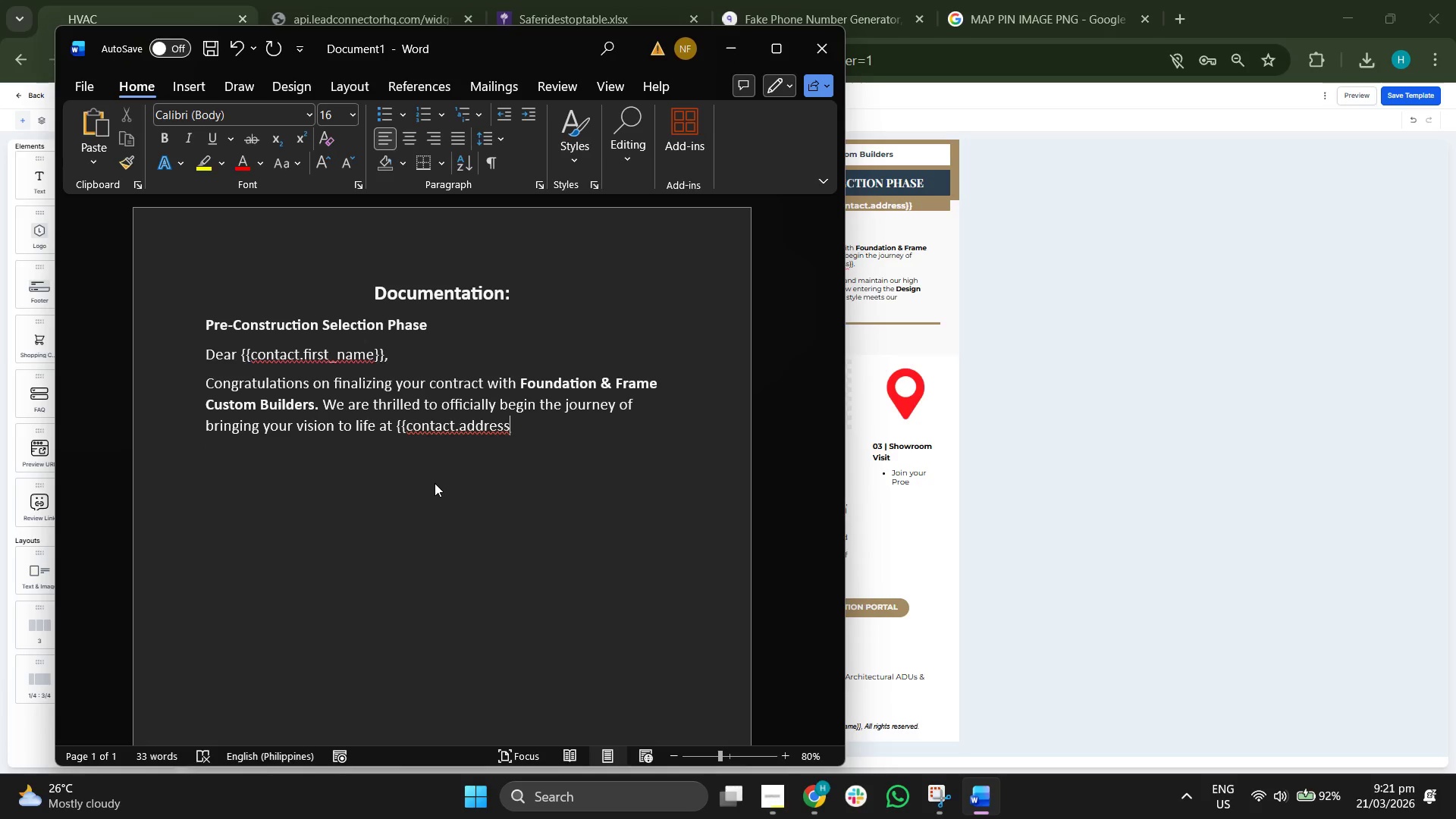 
key(Enter)
 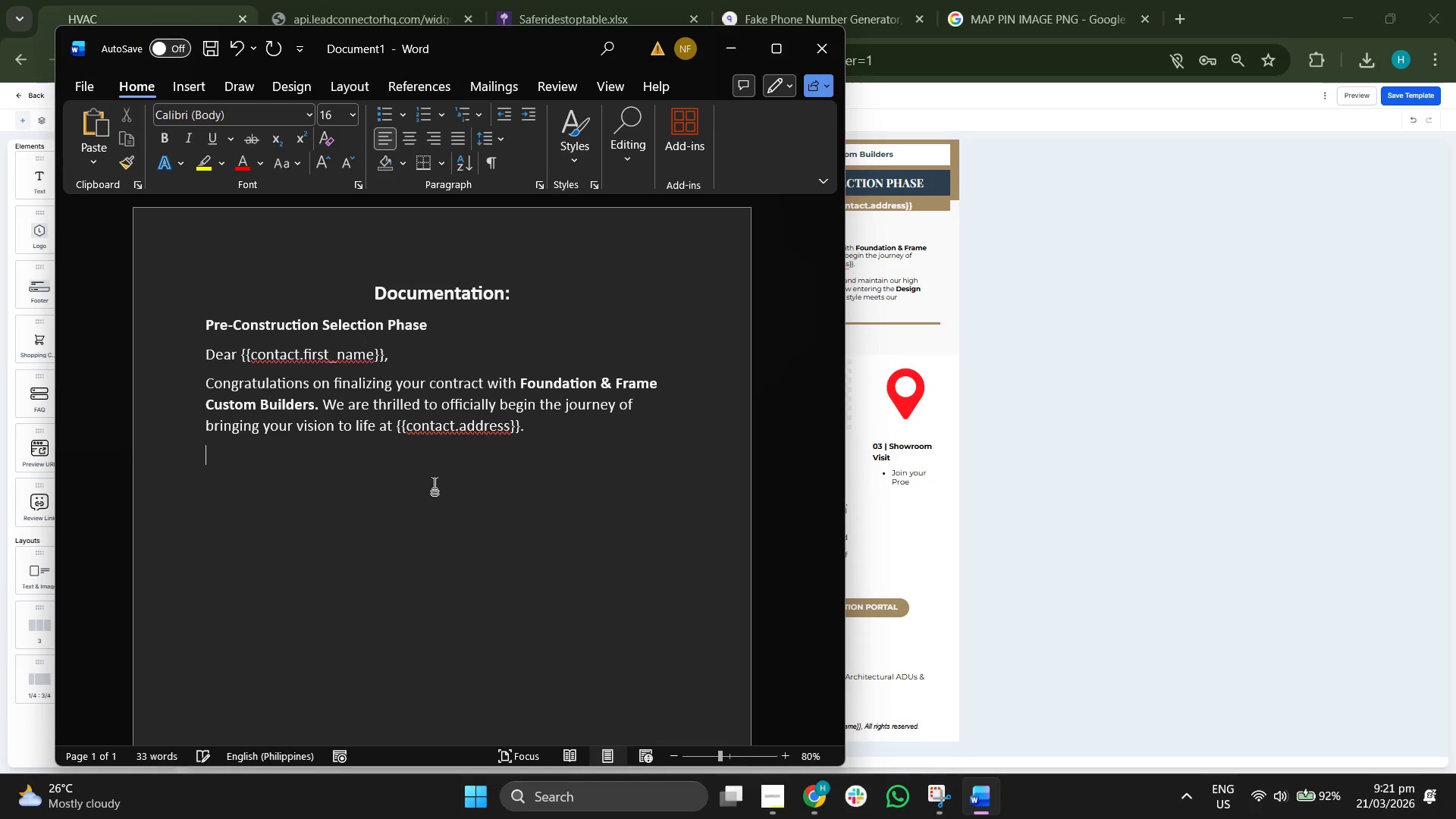 
type(Toe)
key(Backspace)
type( ensyre)
key(Backspace)
key(Backspace)
key(Backspace)
type(ure a e)
key(Backspace)
type(seamless conts)
key(Backspace)
key(Backspace)
type(struction schd)
key(Backspace)
type(edule and maintain our high stnadards of architctu)
key(Backspace)
key(Backspace)
key(Backspace)
type(ecturela)
key(Backspace)
key(Backspace)
key(Backspace)
type(al inter)
key(Backspace)
type(gri)
key(Backspace)
type(irty)
key(Backspace)
key(Backspace)
key(Backspace)
type(ty )
key(Backspace)
key(Backspace)
type(y, we are now s)
key(Backspace)
type(entering h)
key(Backspace)
type(the )
 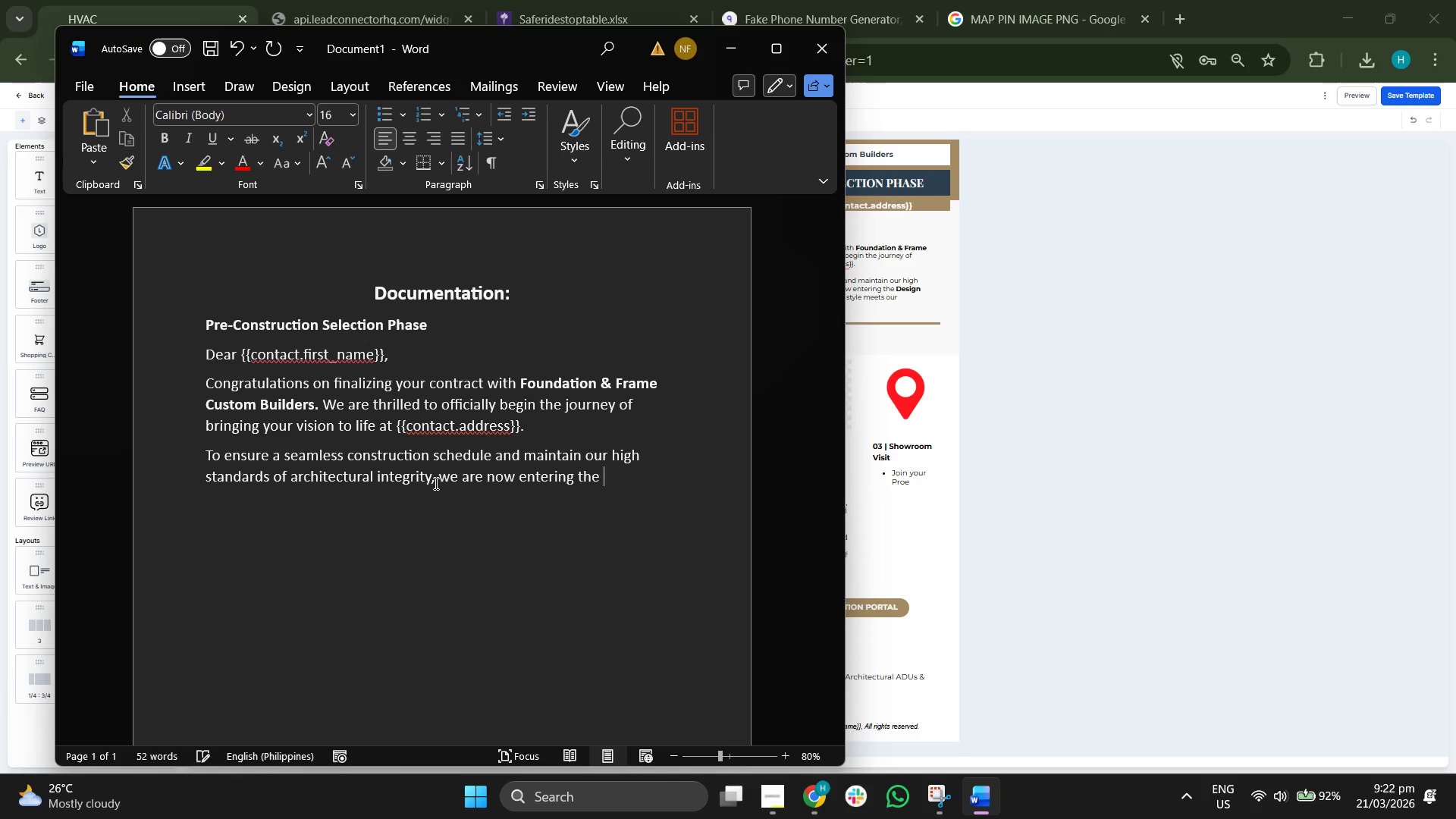 
key(Control+B)
 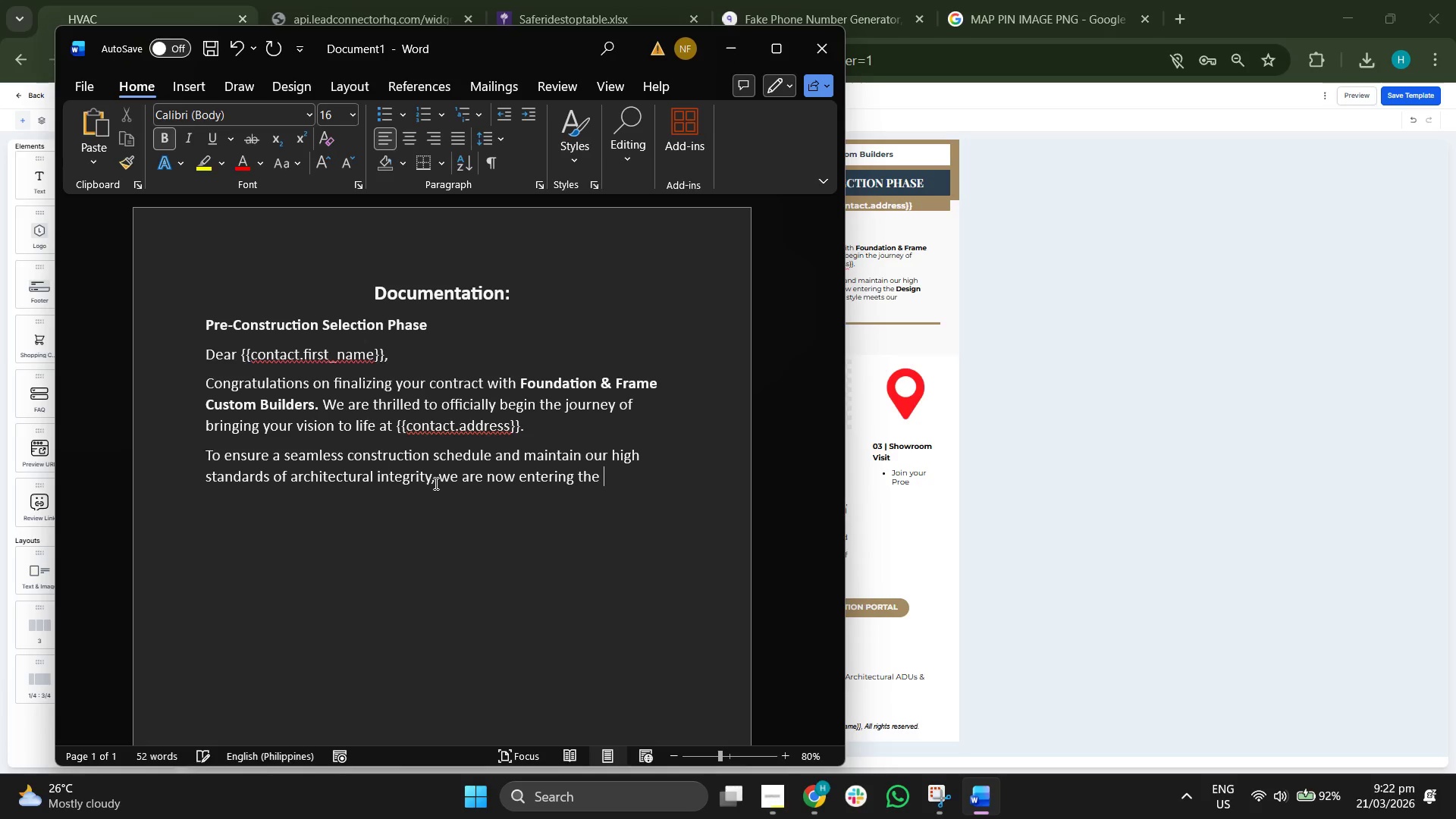 
type(Design Selection p)
key(Backspace)
type(Phase. )
 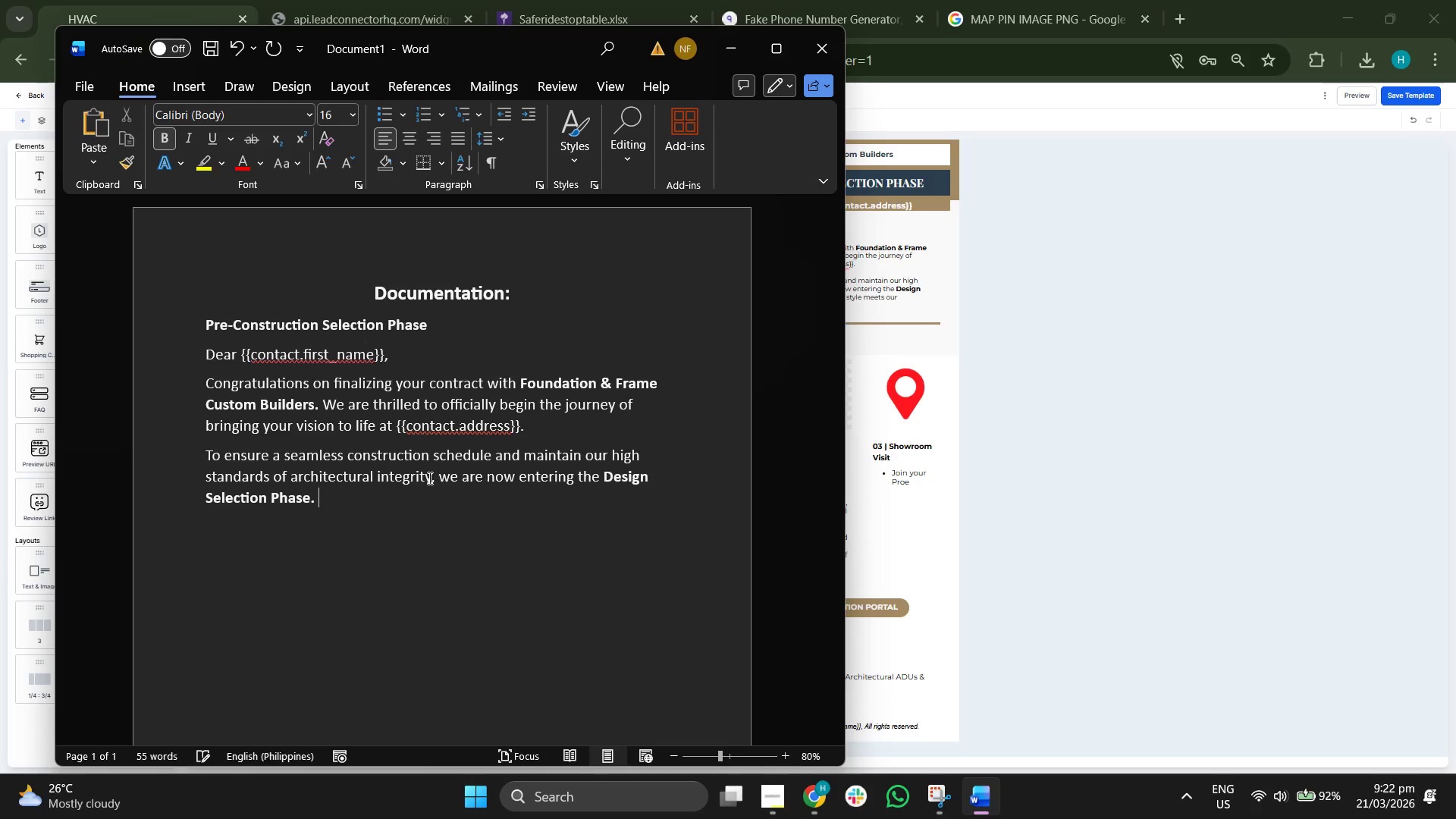 
key(Control+N)
 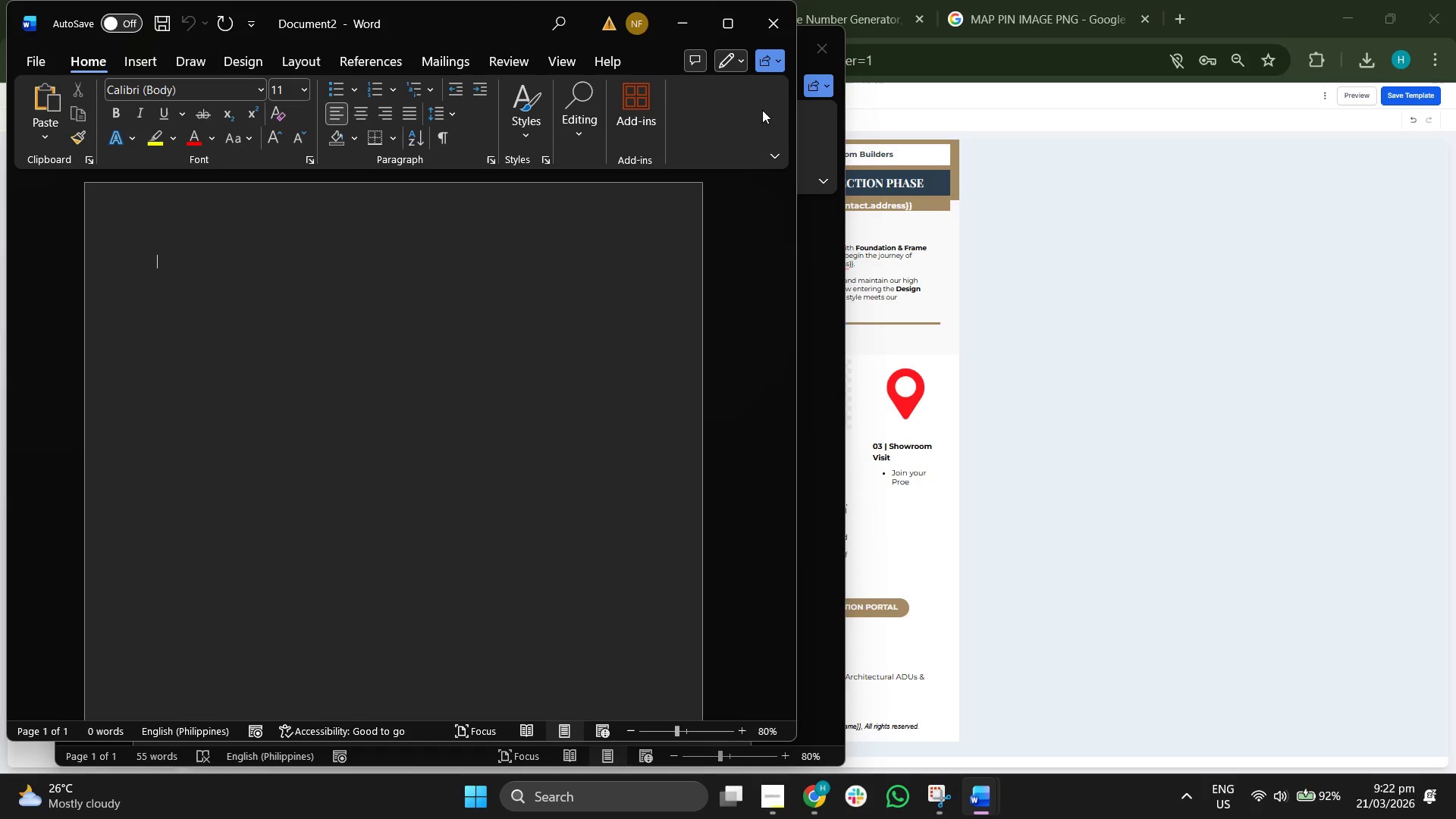 
left_click([757, 26])
 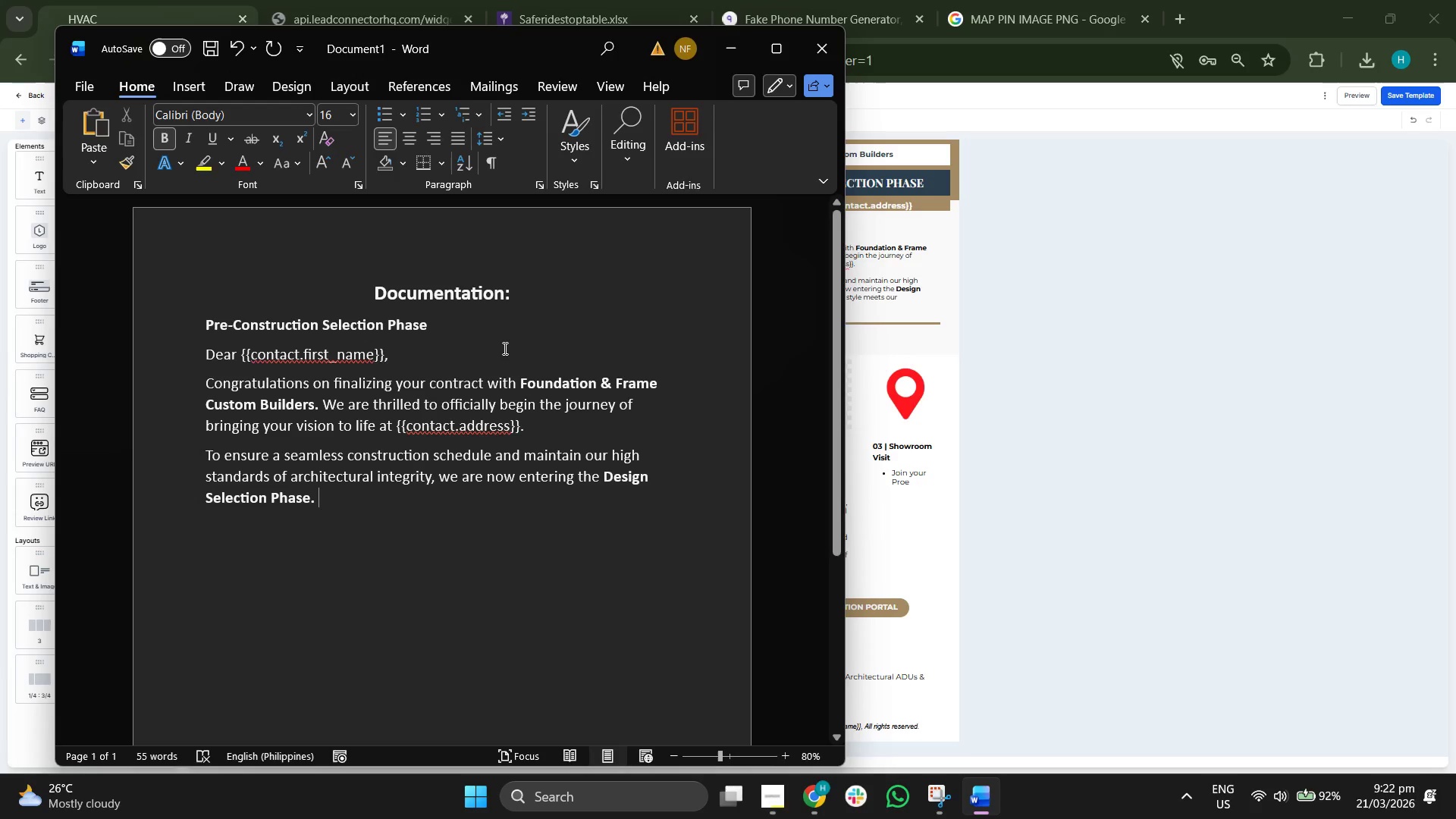 
key(Control+B)
 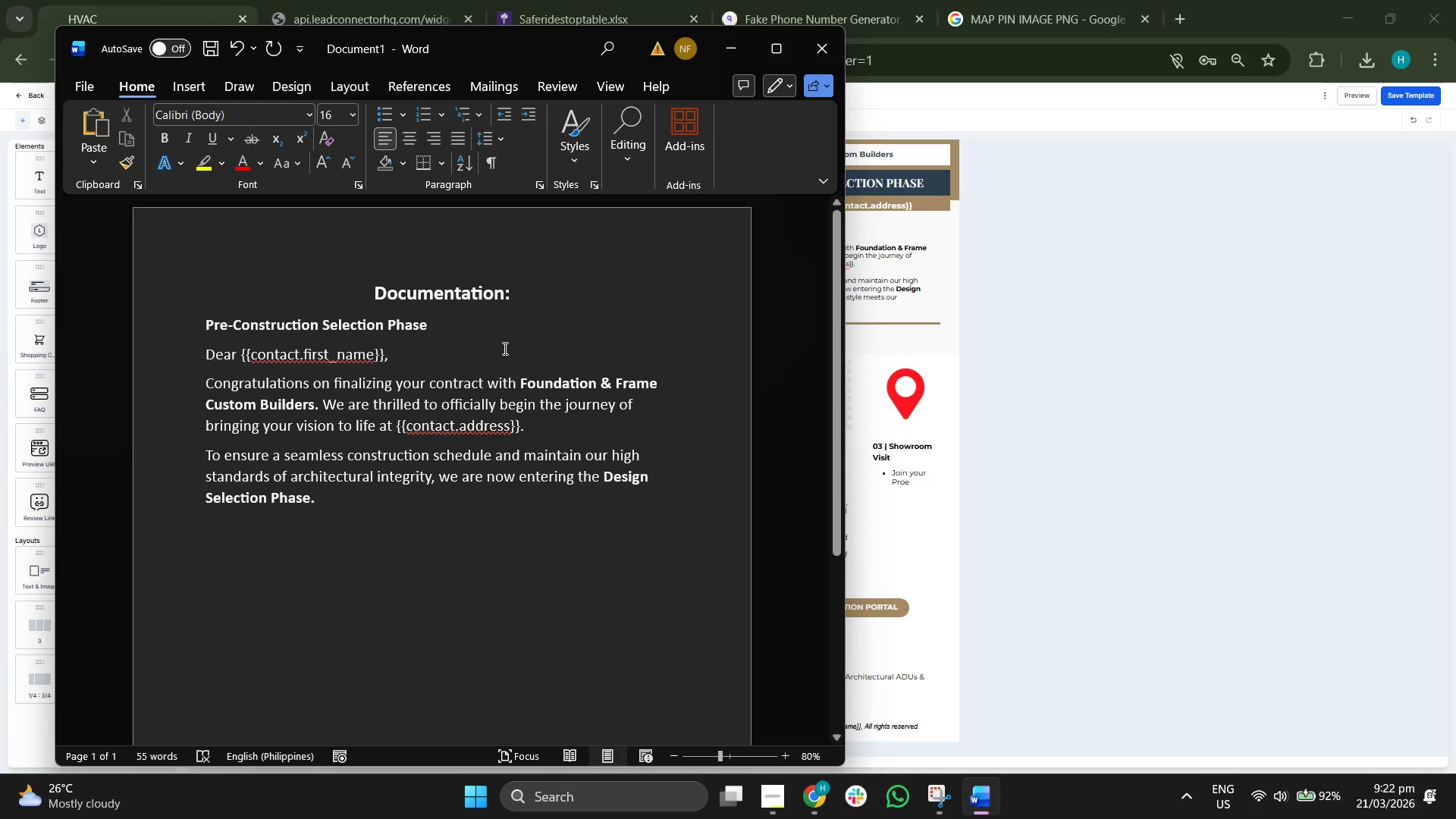 
type(This is where)
 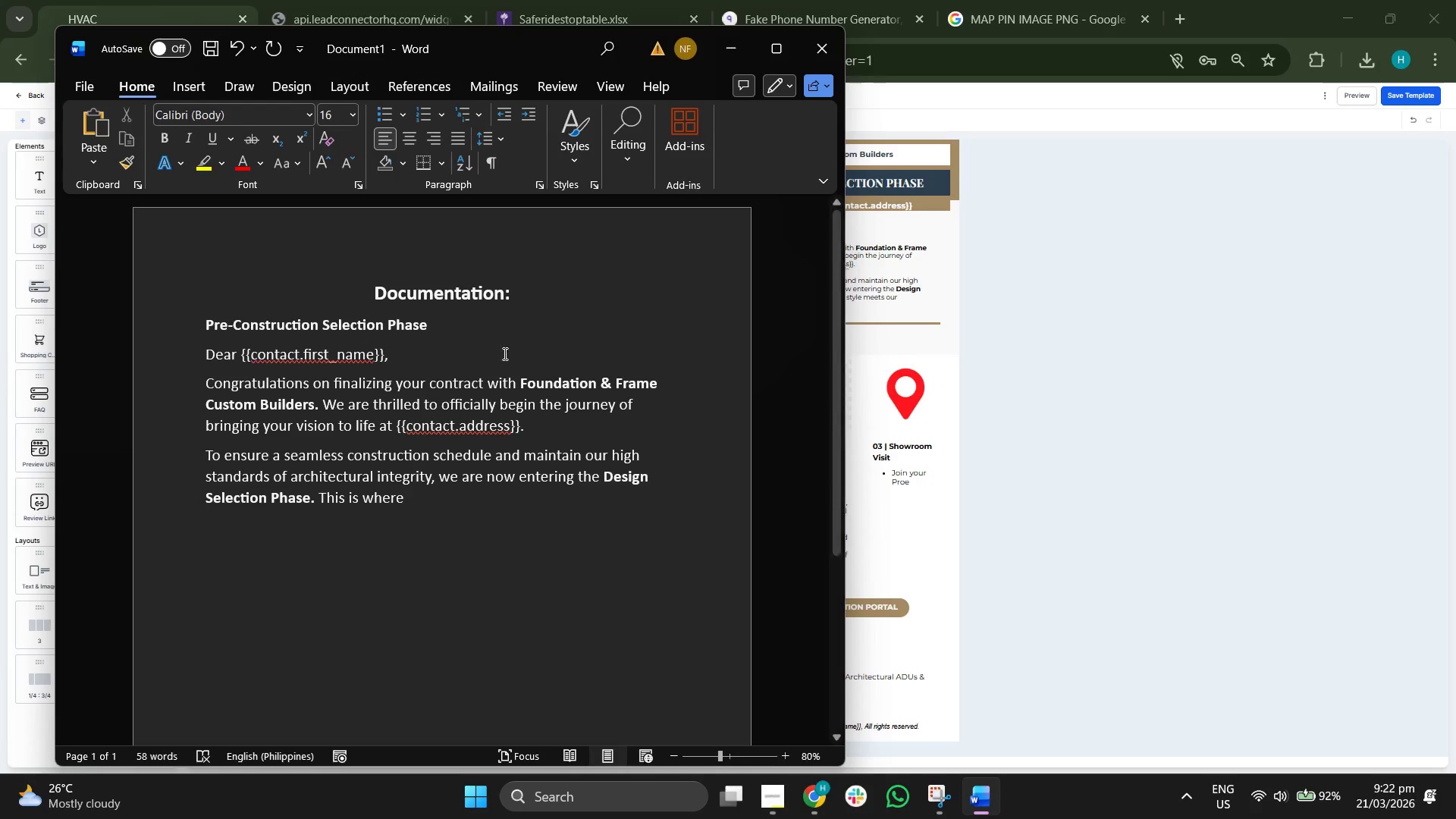 
type( your personal stul)
key(Backspace)
key(Backspace)
type(yle met)
key(Backspace)
type(ets our ca)
key(Backspace)
type(raftmanship.)
 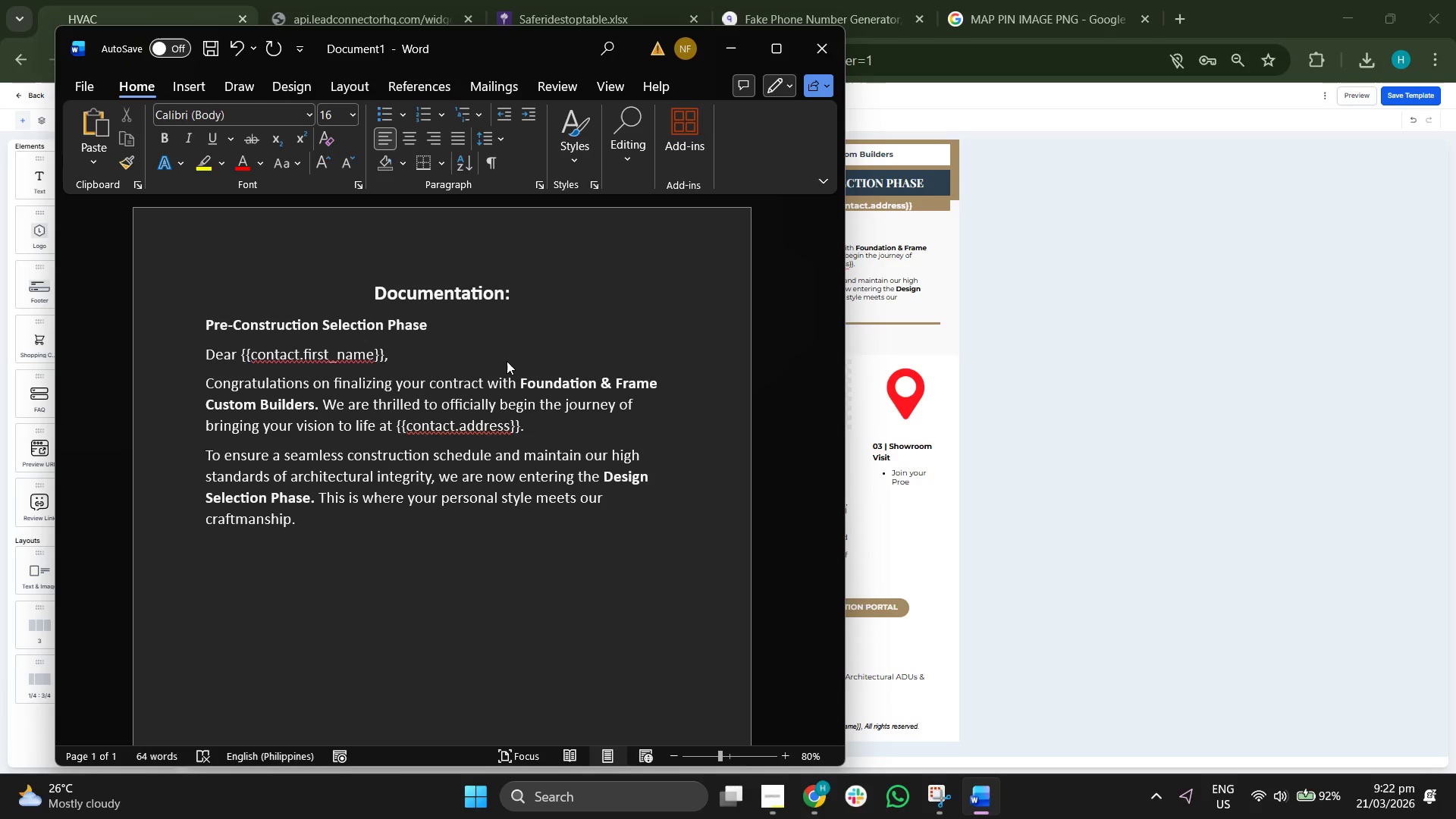 
key(Enter)
 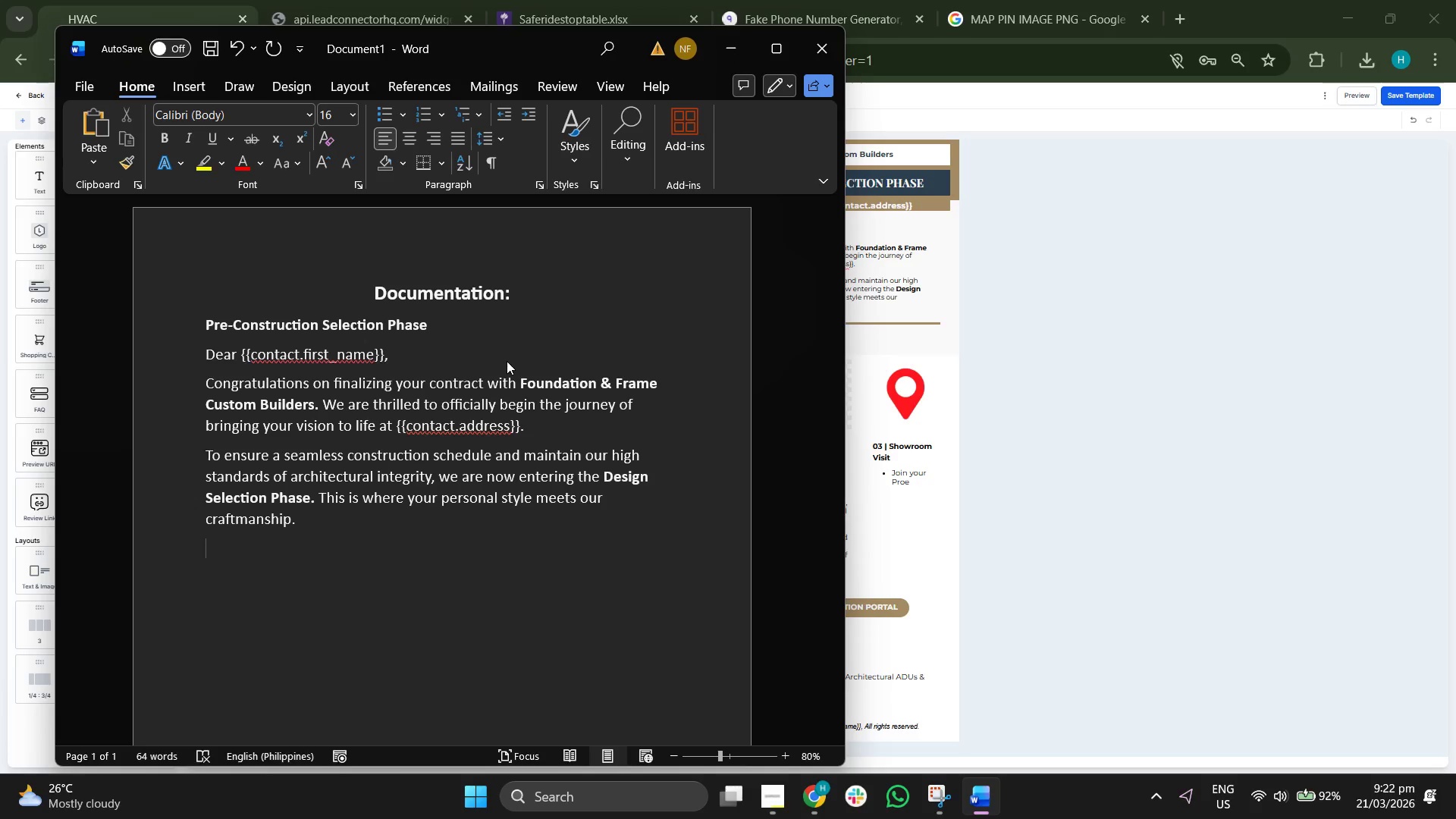 
key(Control+B)
 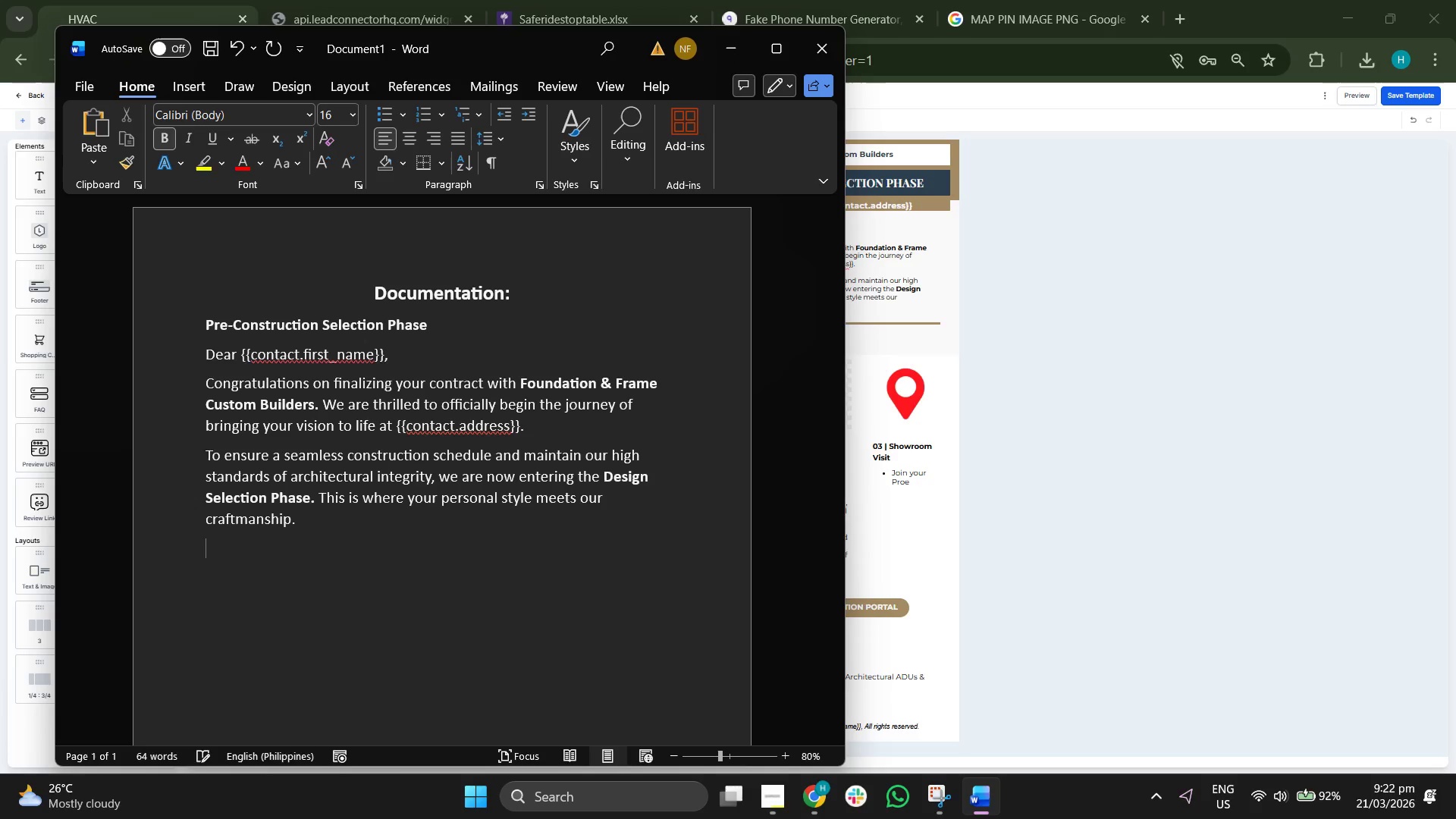 
type(wha)
key(Backspace)
key(Backspace)
key(Backspace)
type(WHAT'S NEXT:)
 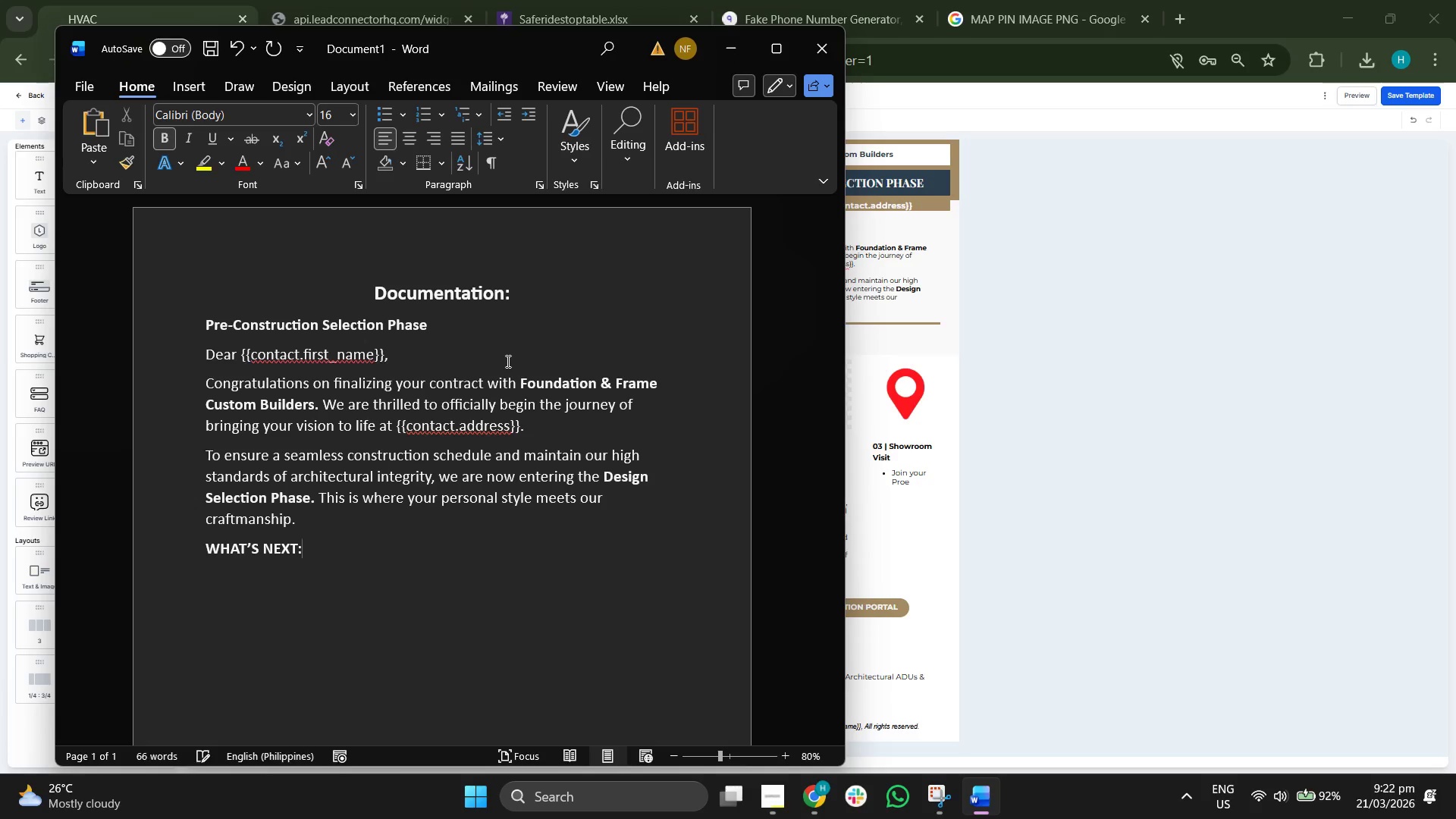 
key(Enter)
 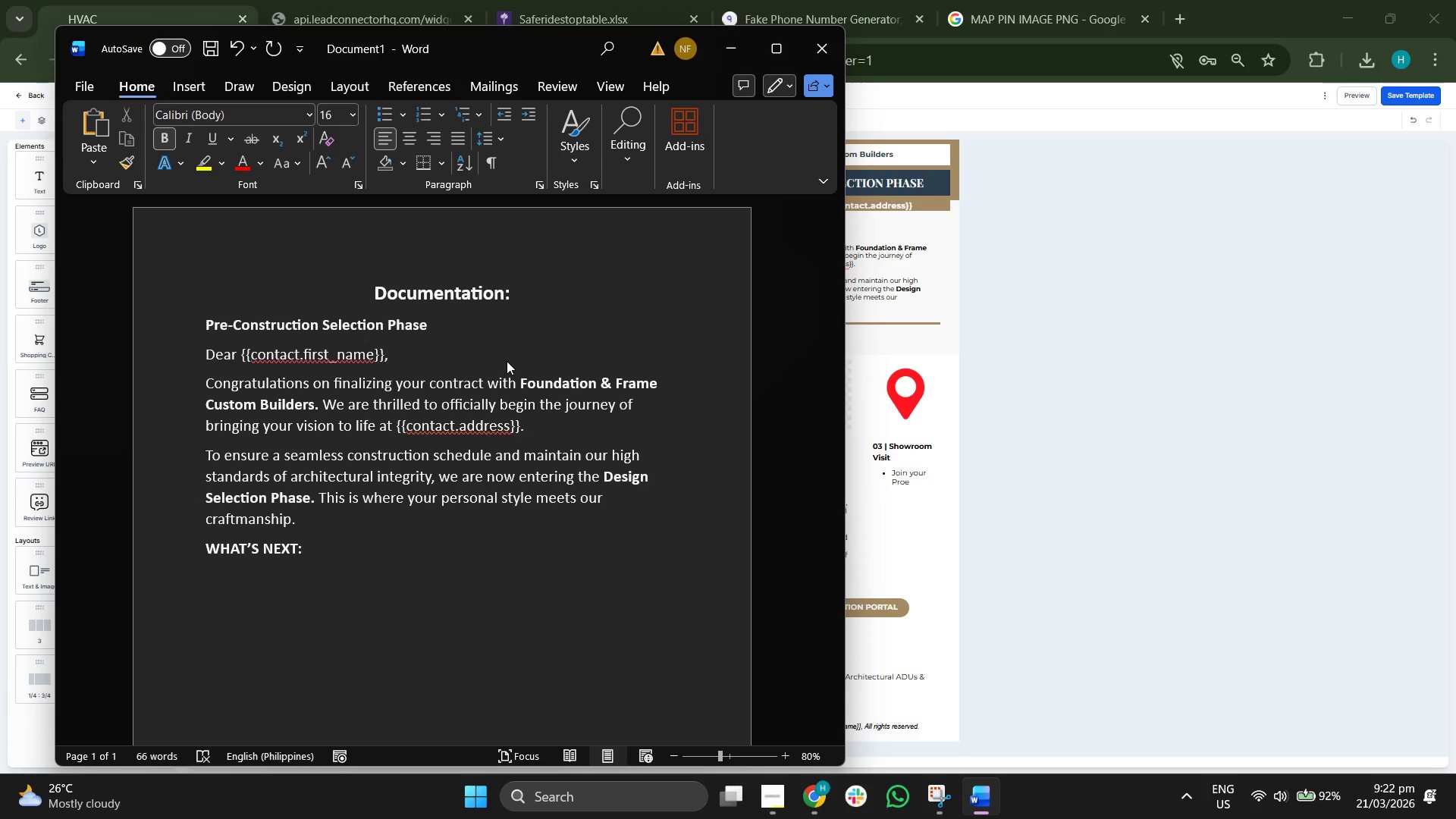 
type(Ima)
key(Backspace)
key(Backspace)
key(Backspace)
 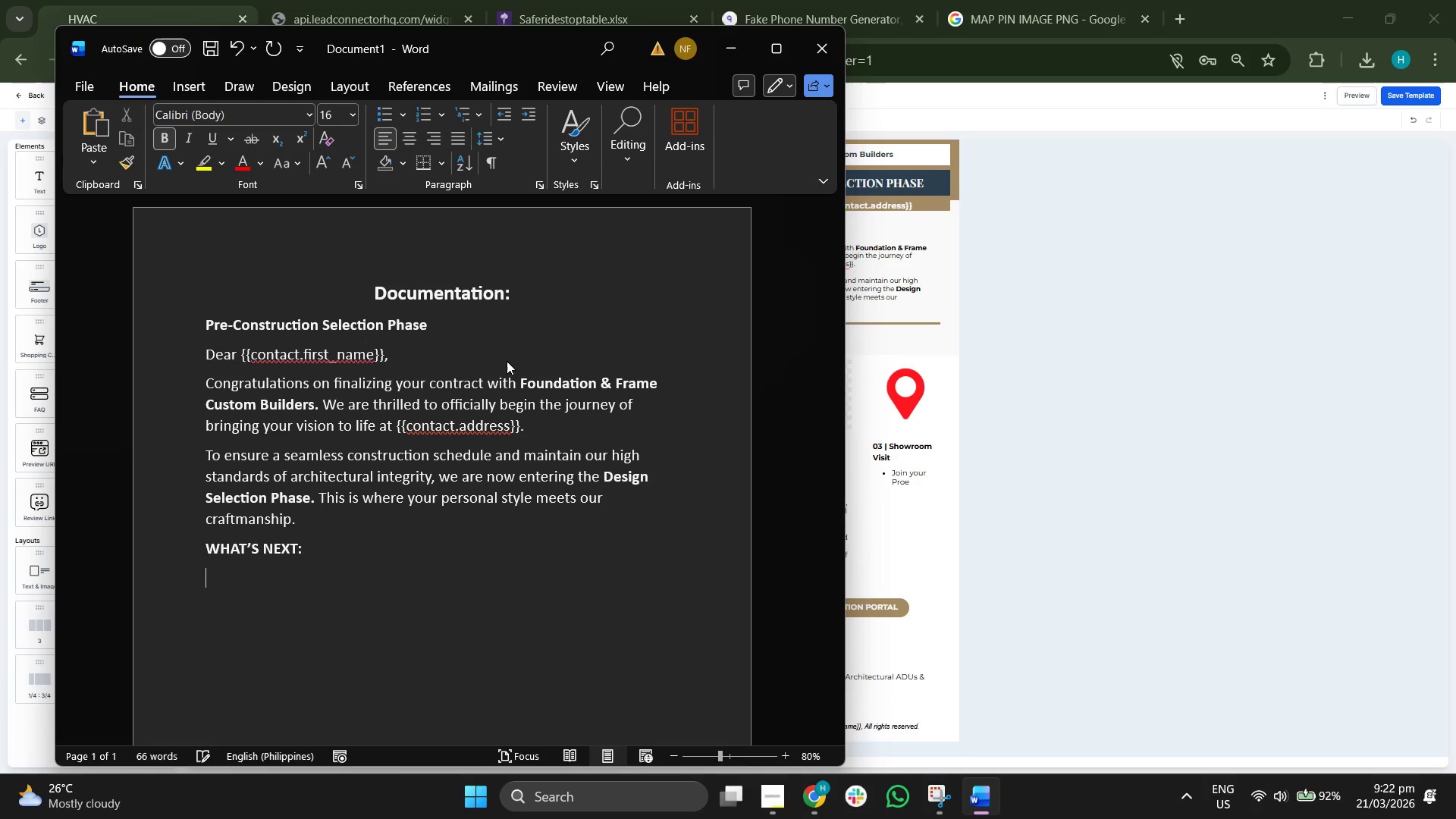 
key(Control+B)
 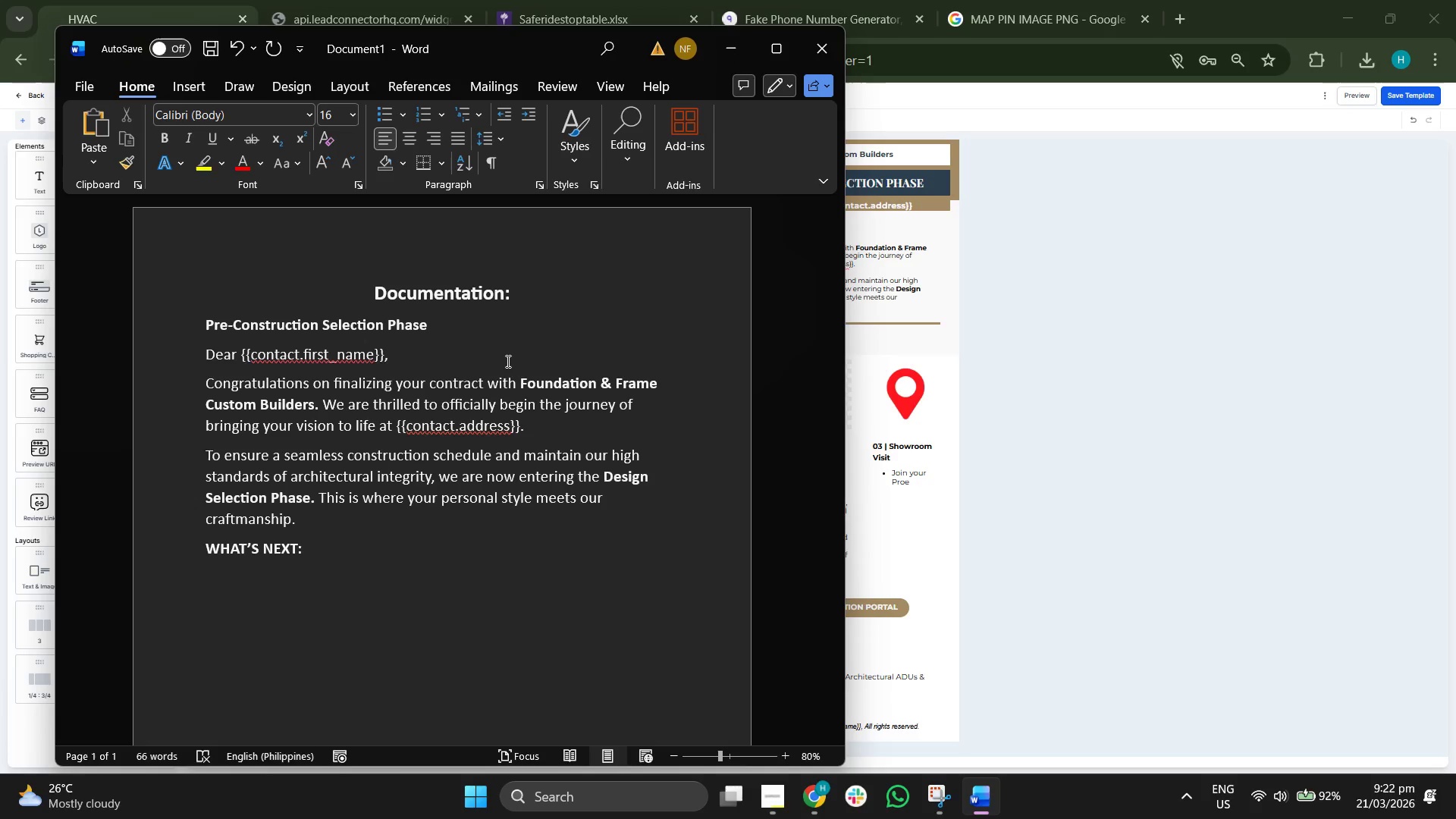 
type([Image: Faucet] 01 | )
 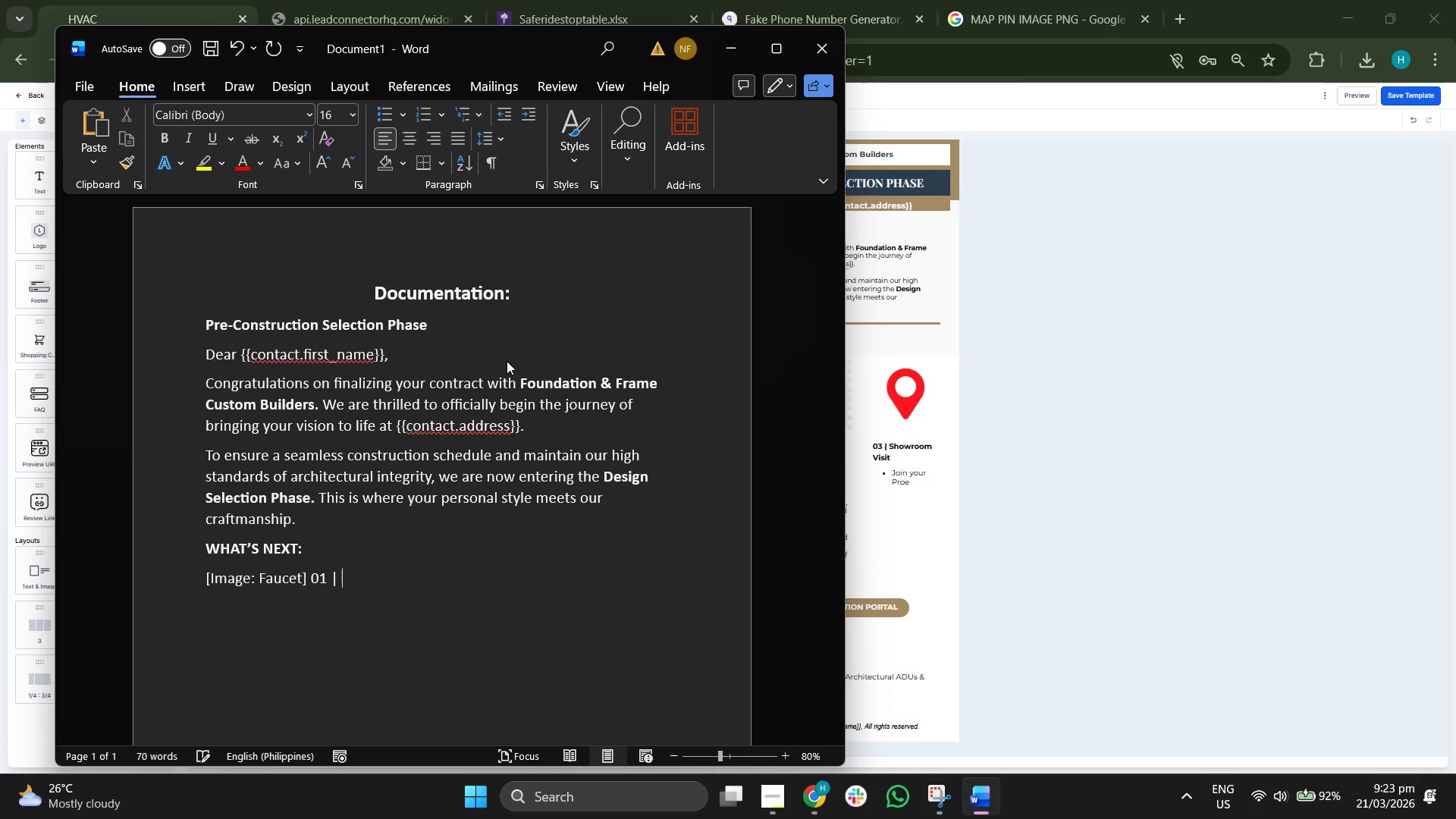 
type(Fixture Seclec)
key(Backspace)
key(Backspace)
key(Backspace)
key(Backspace)
type(lection)
 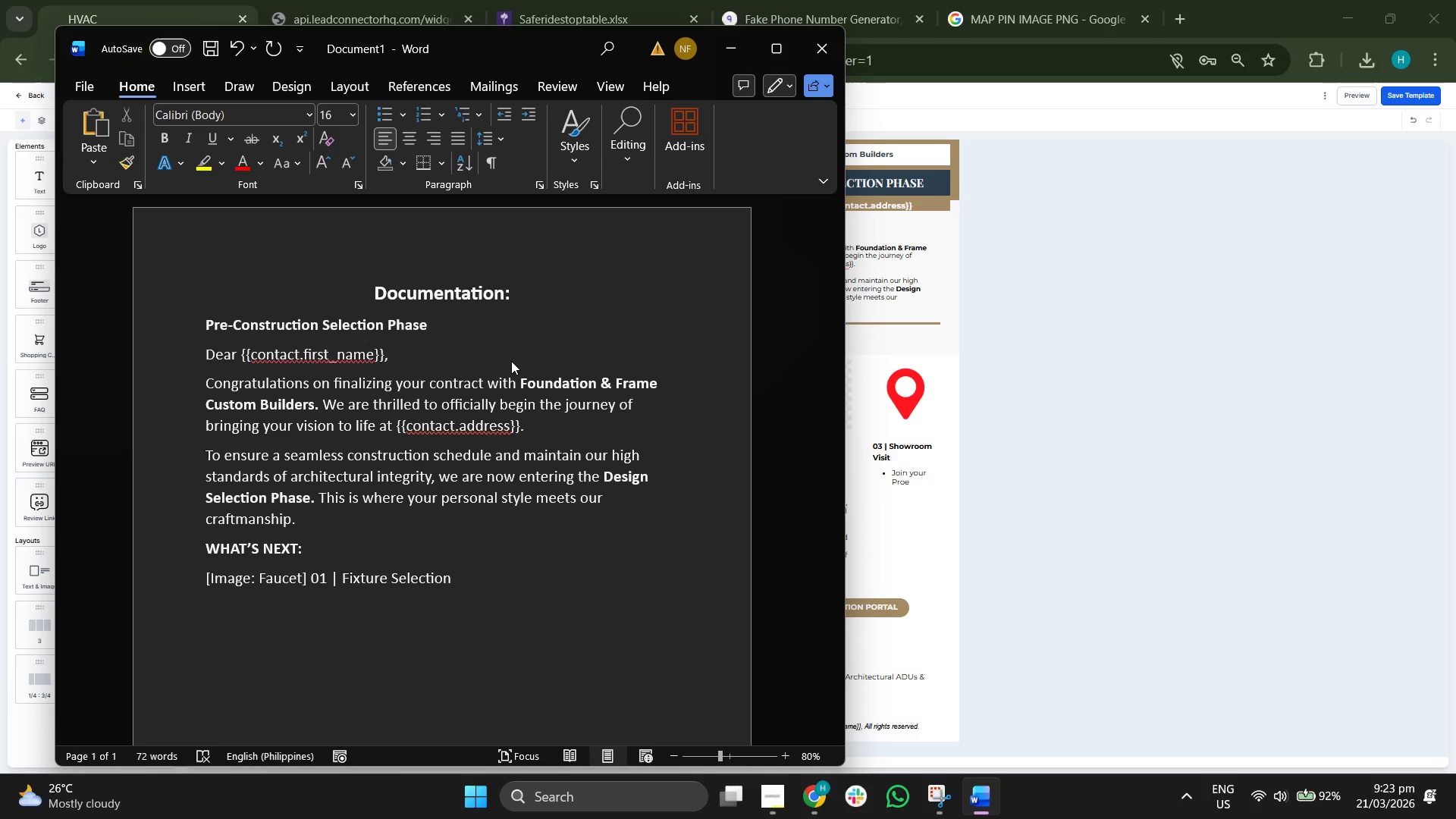 
key(Enter)
 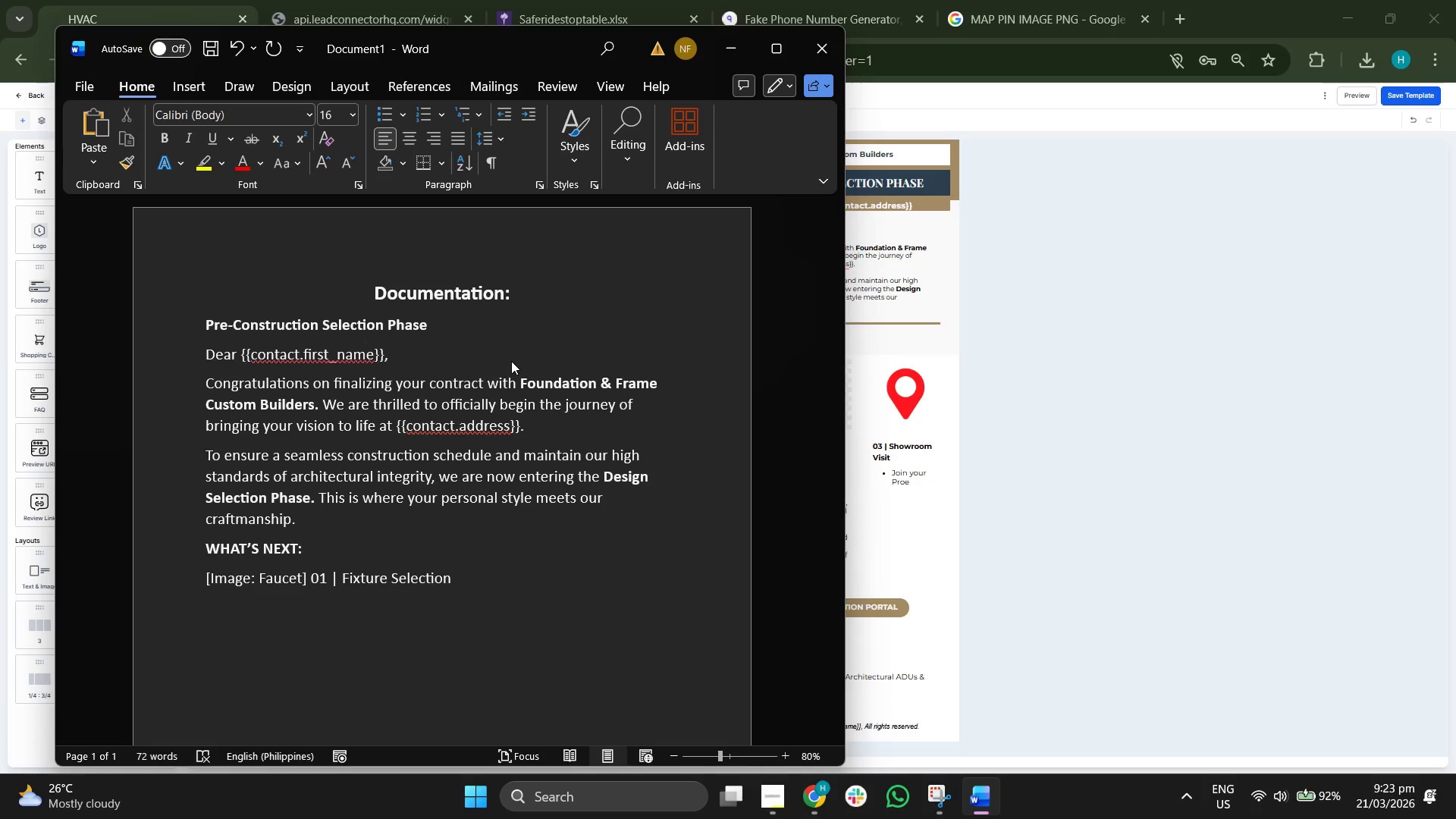 
type(Define)
key(Backspace)
key(Backspace)
key(Backspace)
key(Backspace)
key(Backspace)
key(Backspace)
 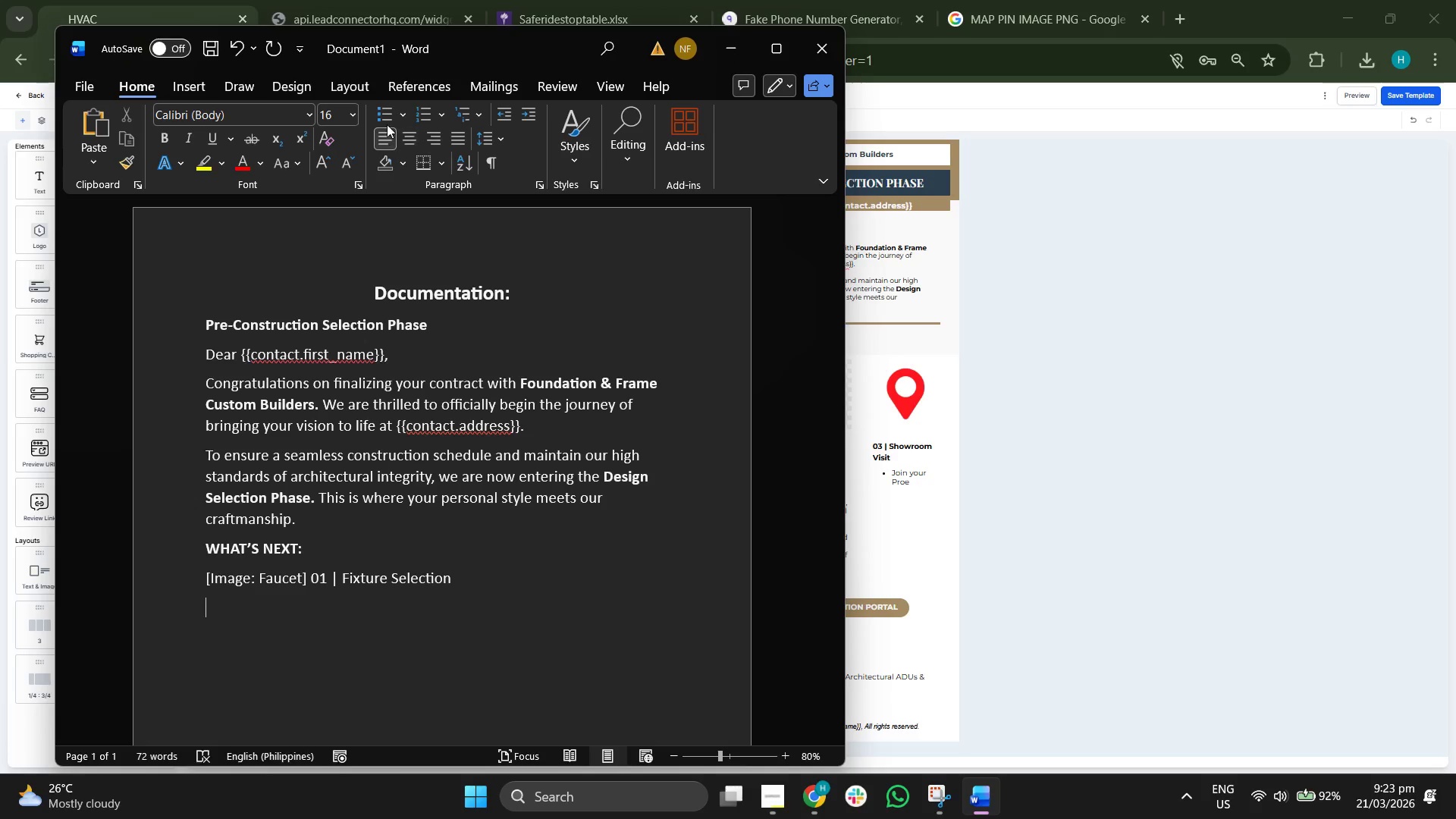 
left_click([381, 111])
 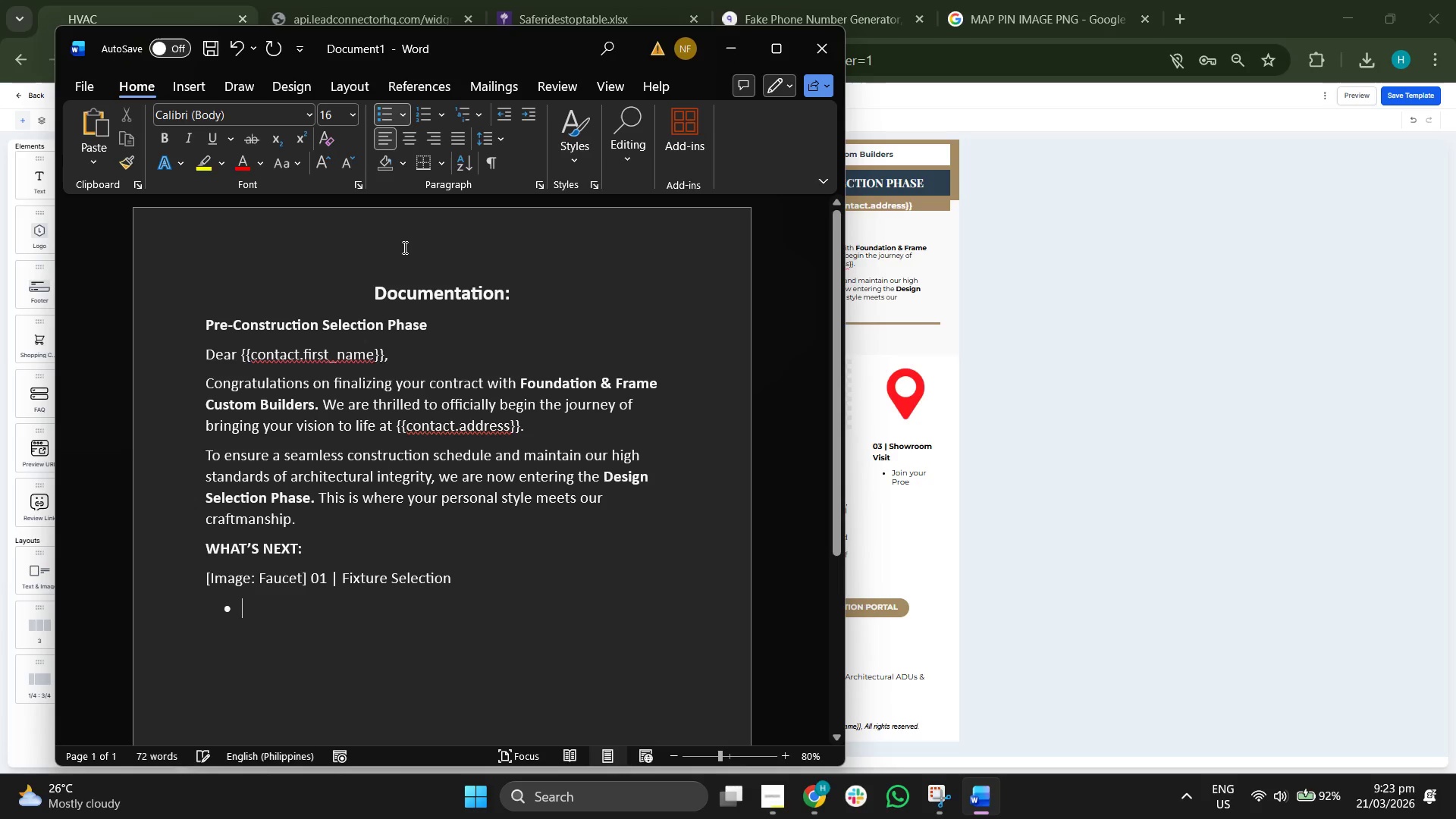 
type(F)
key(Backspace)
type(Dei)
key(Backspace)
type(if)
key(Backspace)
key(Backspace)
type(fine the functona)
key(Backspace)
key(Backspace)
key(Backspace)
type(ional elegen)
key(Backspace)
type(a)
key(Backspace)
key(Backspace)
type(ance of your space seclect)
key(Backspace)
key(Backspace)
key(Backspace)
key(Backspace)
key(Backspace)
type(lecto)
key(Backspace)
type(ing premium hardwar, ligh)
key(Backspace)
key(Backspace)
key(Backspace)
key(Backspace)
key(Backspace)
type(e )
key(Backspace)
key(Backspace)
key(Backspace)
type(e, ligthin)
key(Backspace)
key(Backspace)
key(Backspace)
key(Backspace)
type(hting, and plumbing fixrures)
key(Backspace)
key(Backspace)
key(Backspace)
key(Backspace)
key(Backspace)
type(tures.)
 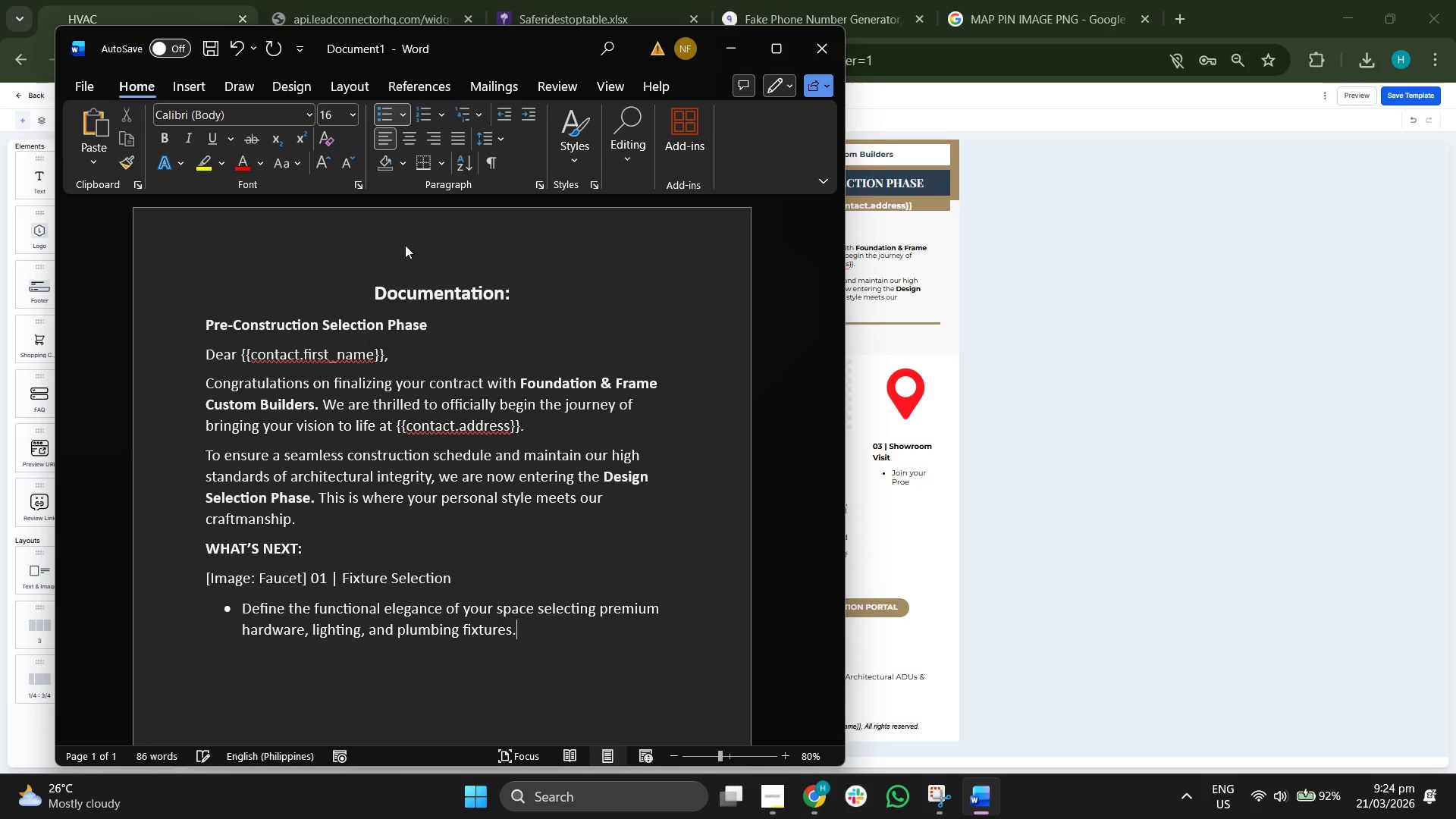 
key(Enter)
 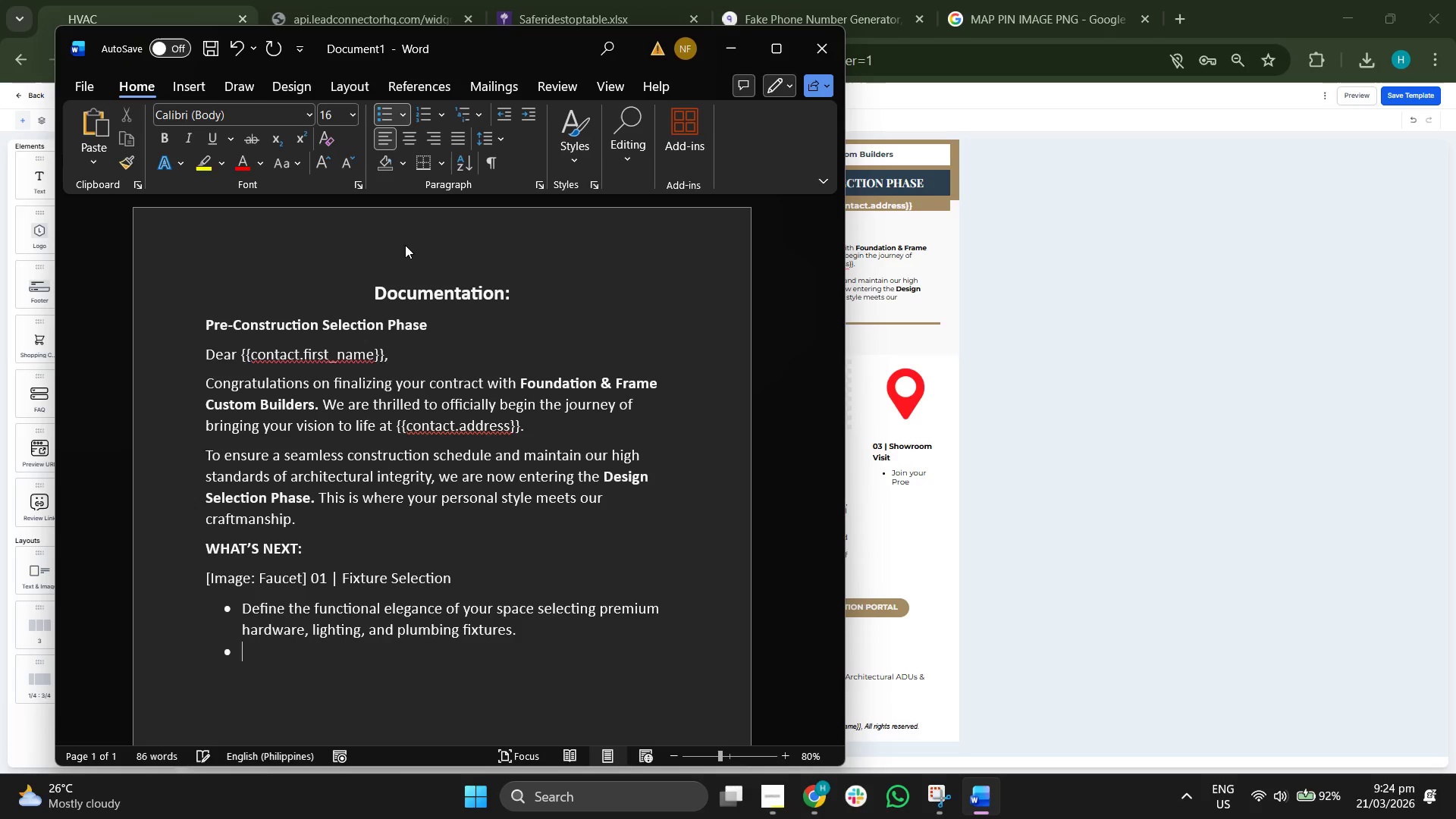 
key(Enter)
 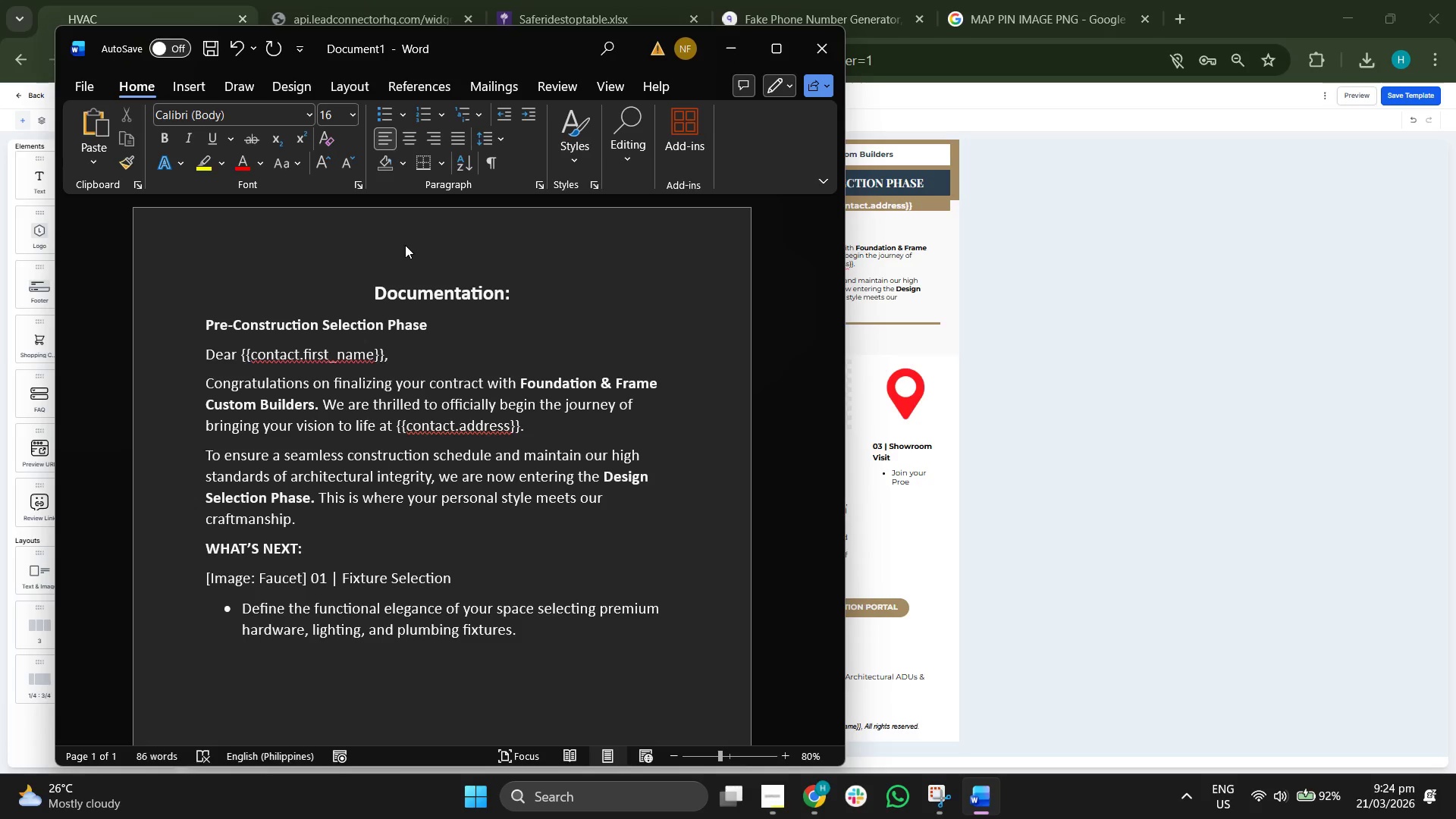 
type([i)
key(Backspace)
type(Image: Colo )
key(Backspace)
type(r Pall)
key(Backspace)
type(etter)
key(Backspace)
type(] -)
key(Backspace)
type(02 | )
 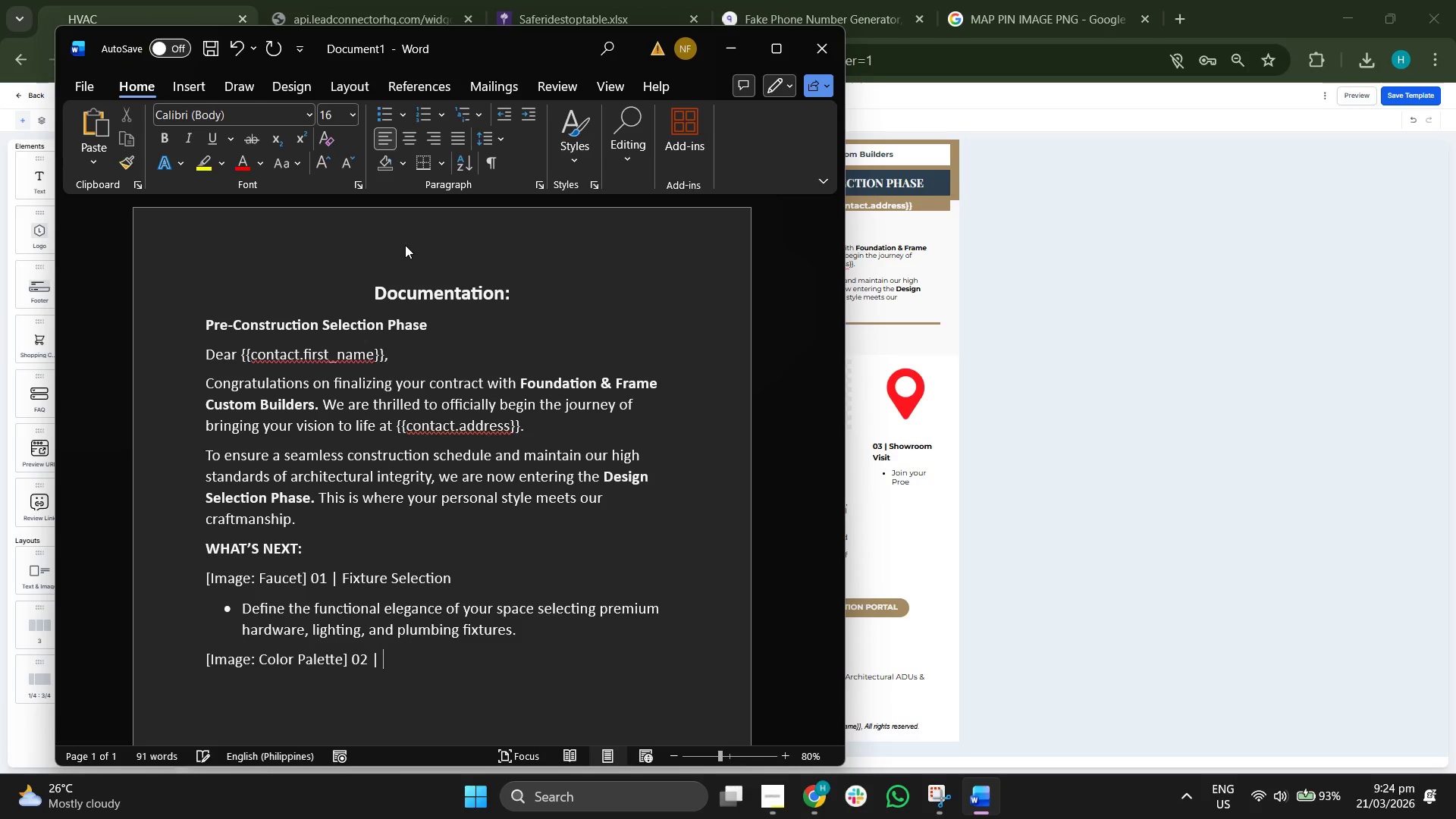 
key(CapsLock)
 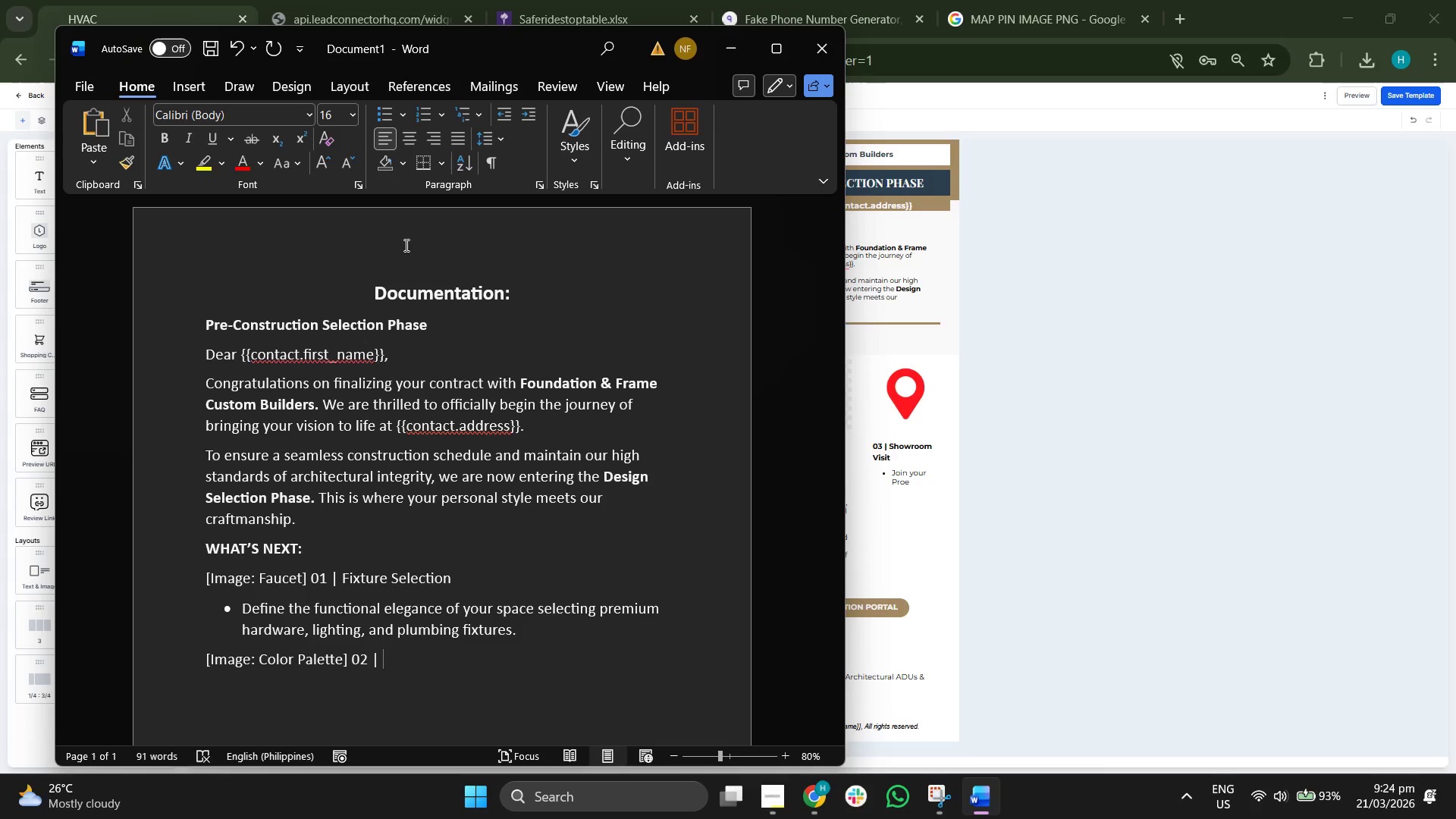 
key(F)
 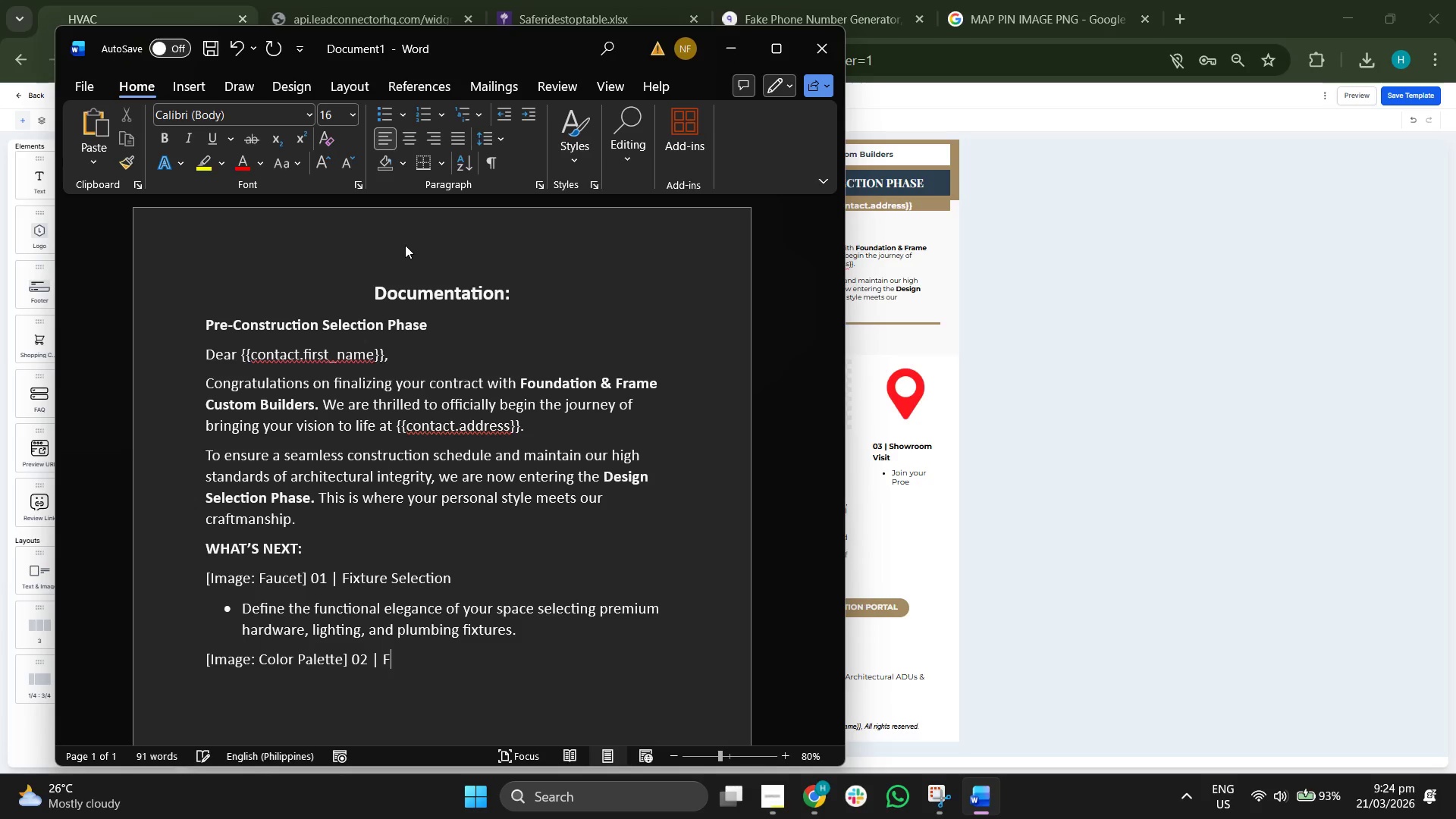 
key(CapsLock)
 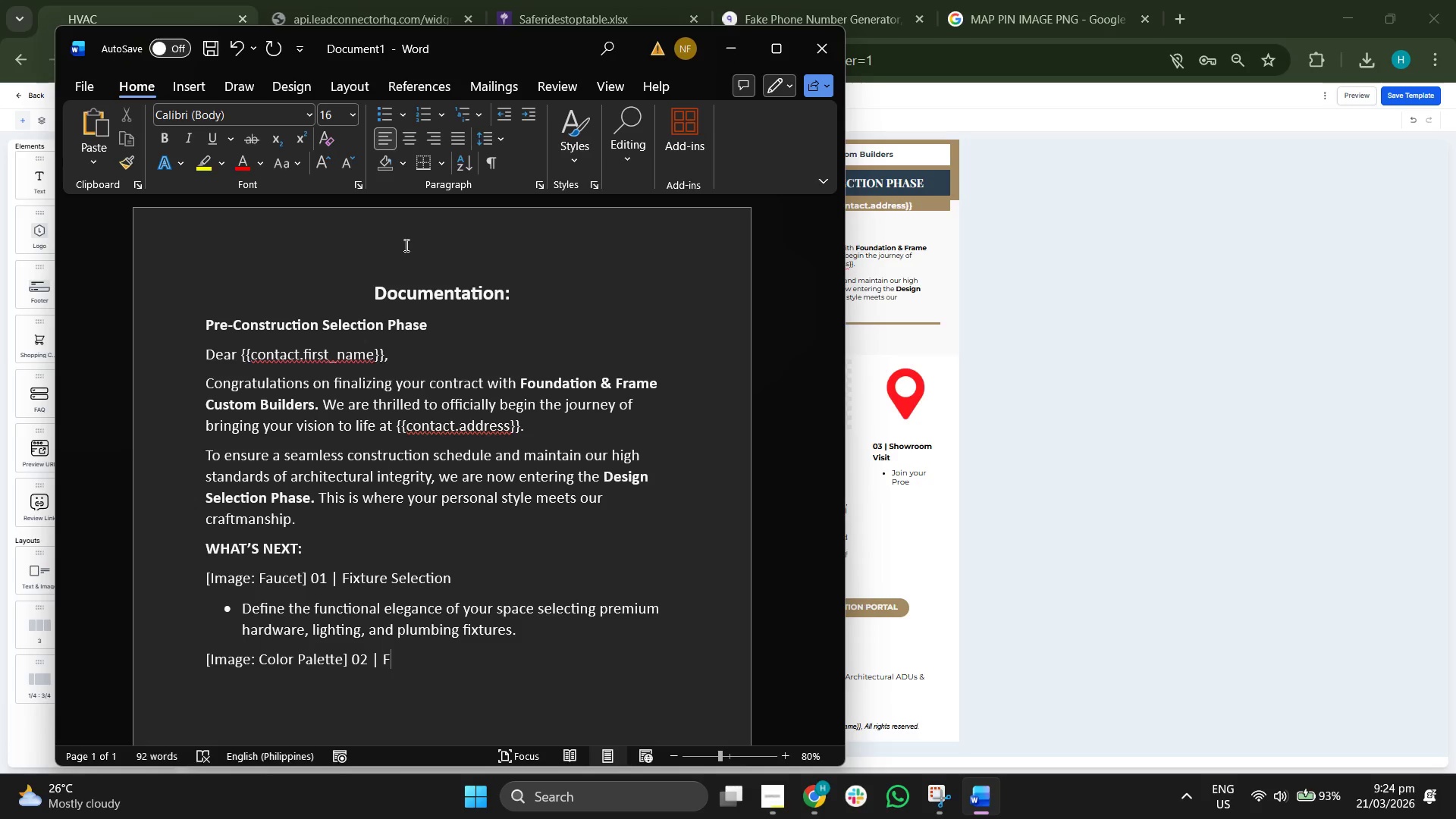 
key(Backspace)
 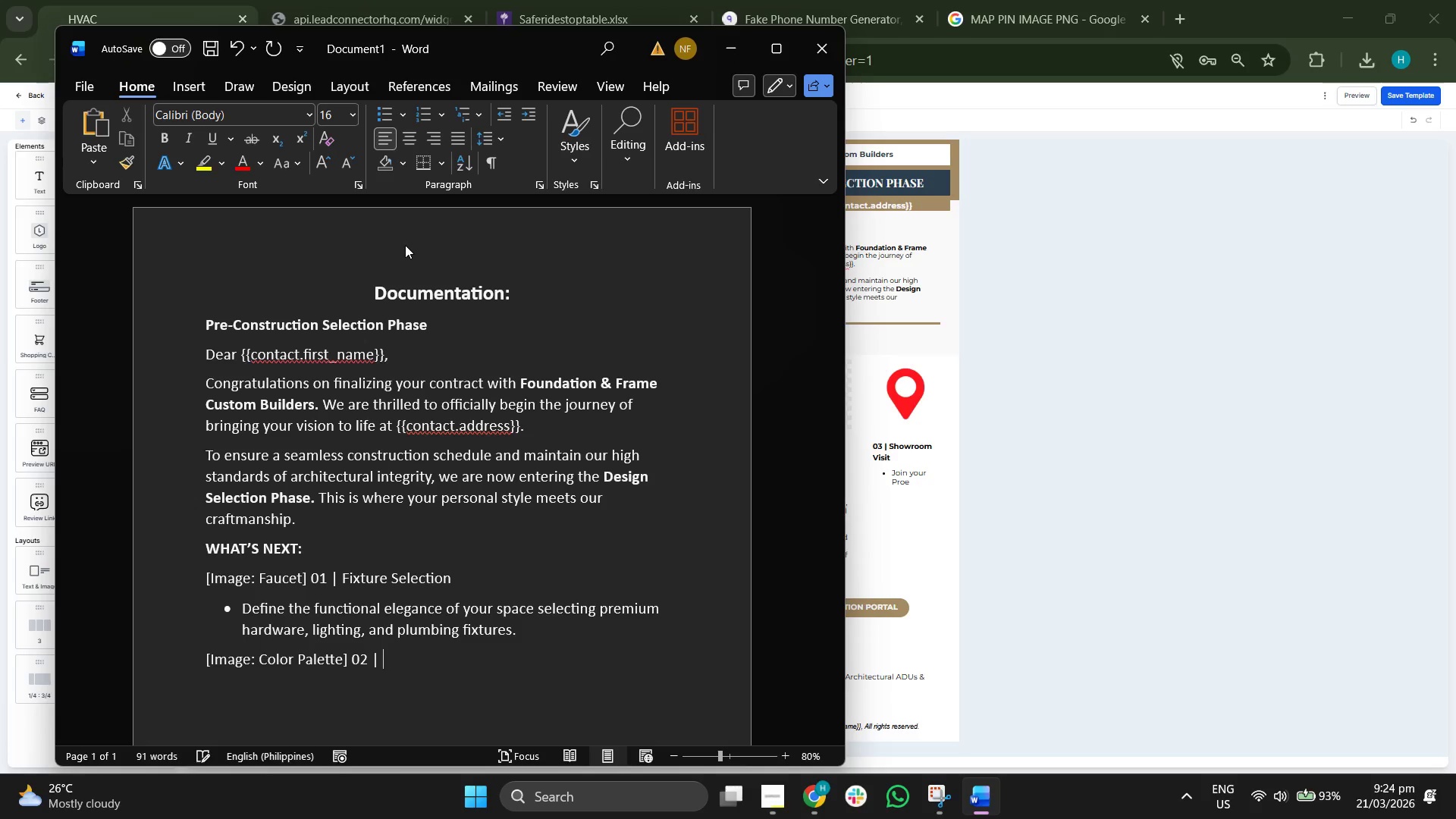 
key(CapsLock)
 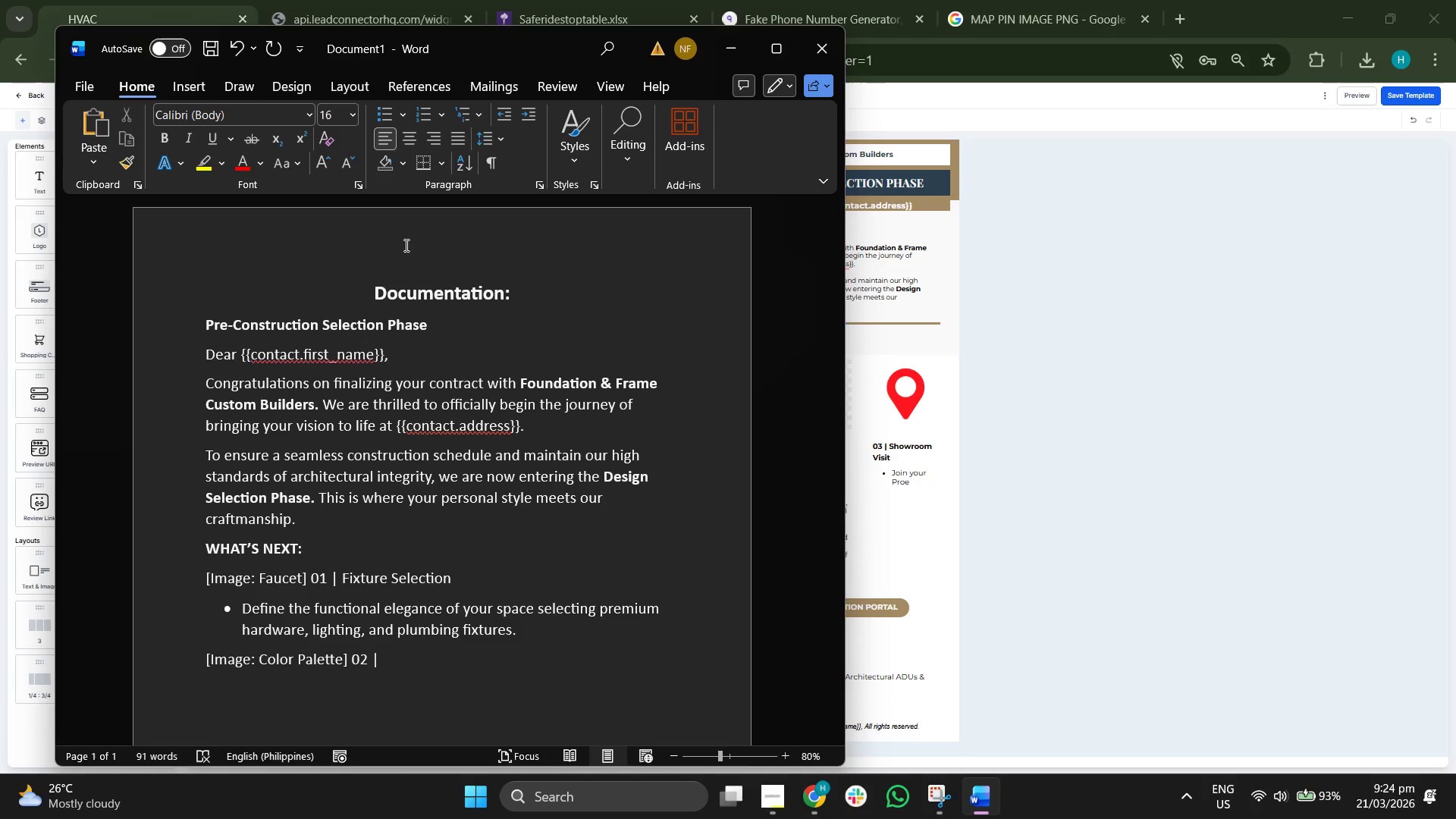 
type(COl)
key(Backspace)
key(Backspace)
type(olor)
key(Backspace)
type(r Pate)
key(Backspace)
key(Backspace)
type(lete)
key(Backspace)
type(te Finalzi)
key(Backspace)
key(Backspace)
type(ization)
 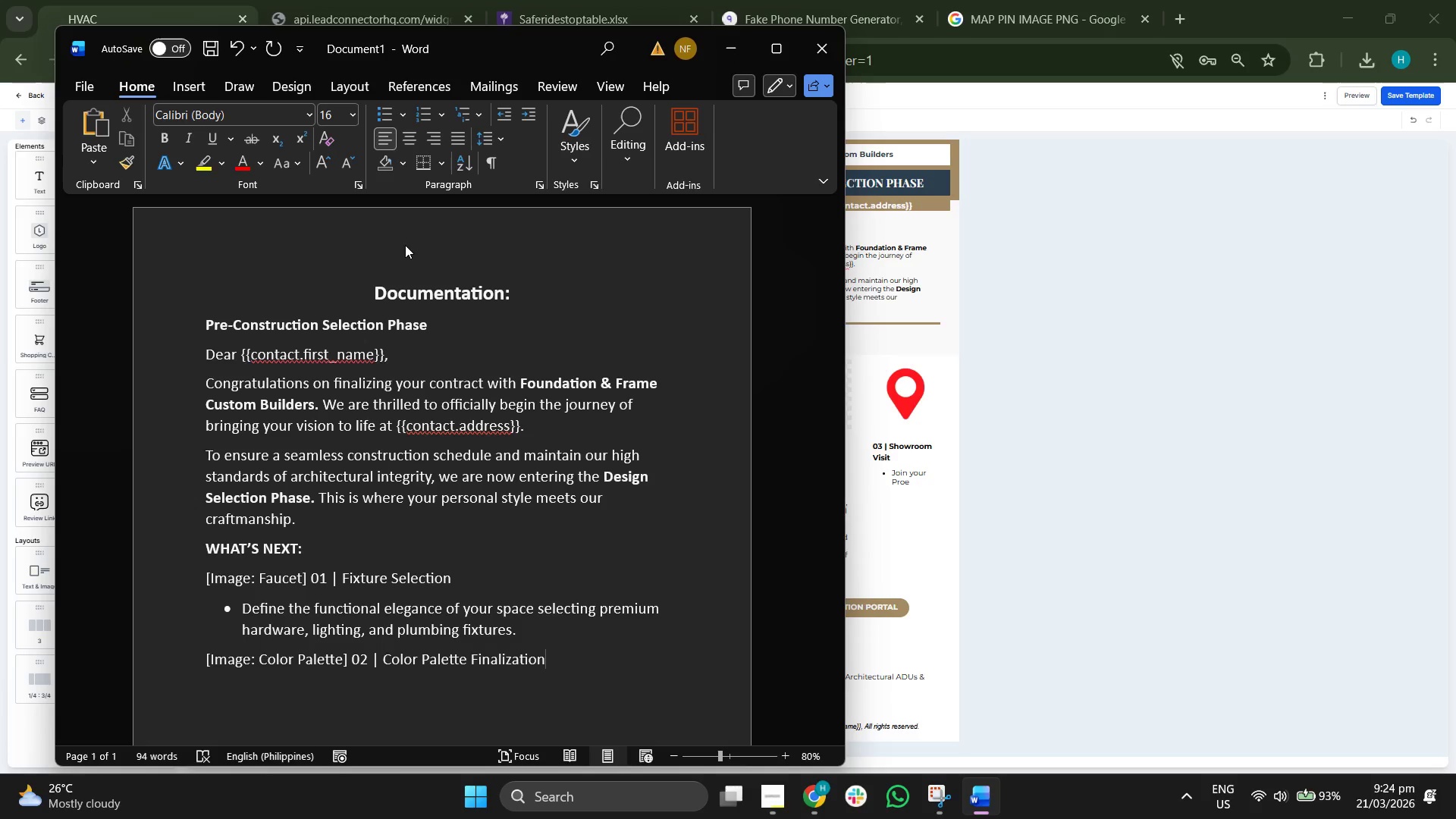 
key(Enter)
 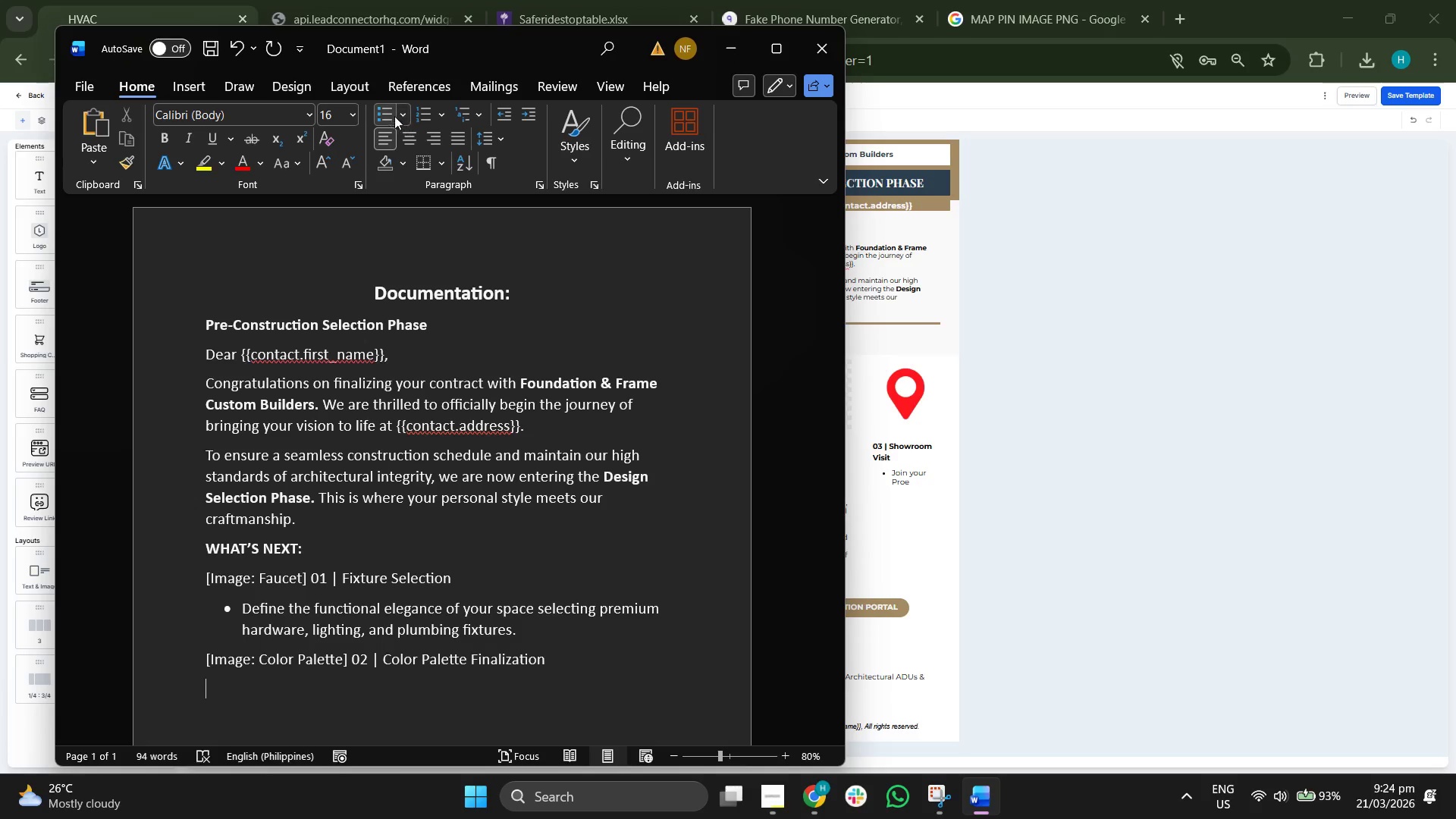 
left_click([388, 113])
 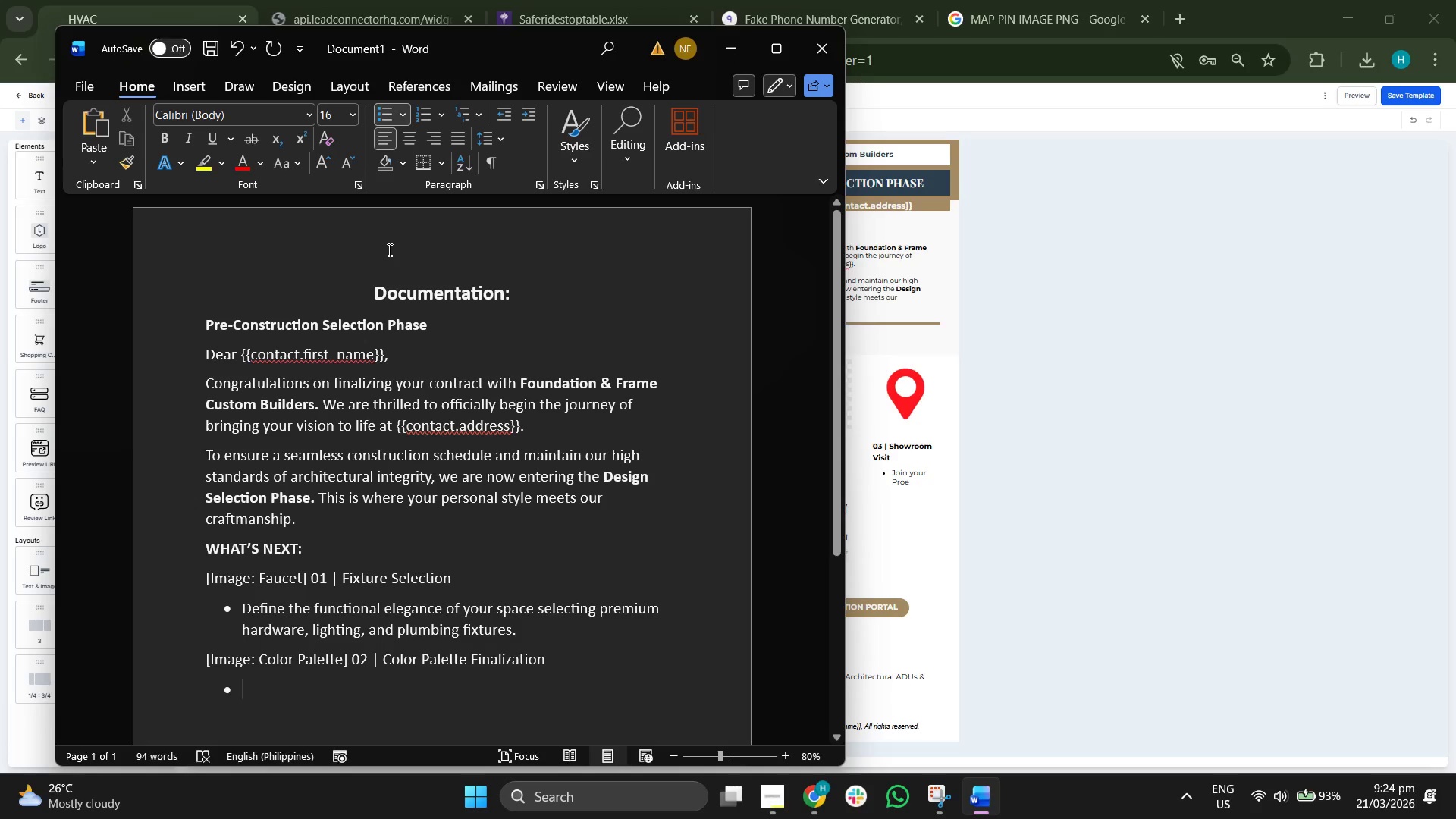 
type(Reviw)
key(Backspace)
type(ew our curated slate, wod)
key(Backspace)
type(od, and netur)
key(Backspace)
key(Backspace)
key(Backspace)
type(utral tones to finalize the interior t)
key(Backspace)
type(and exterior aesthetic ofy)
key(Backspace)
type( your build)
 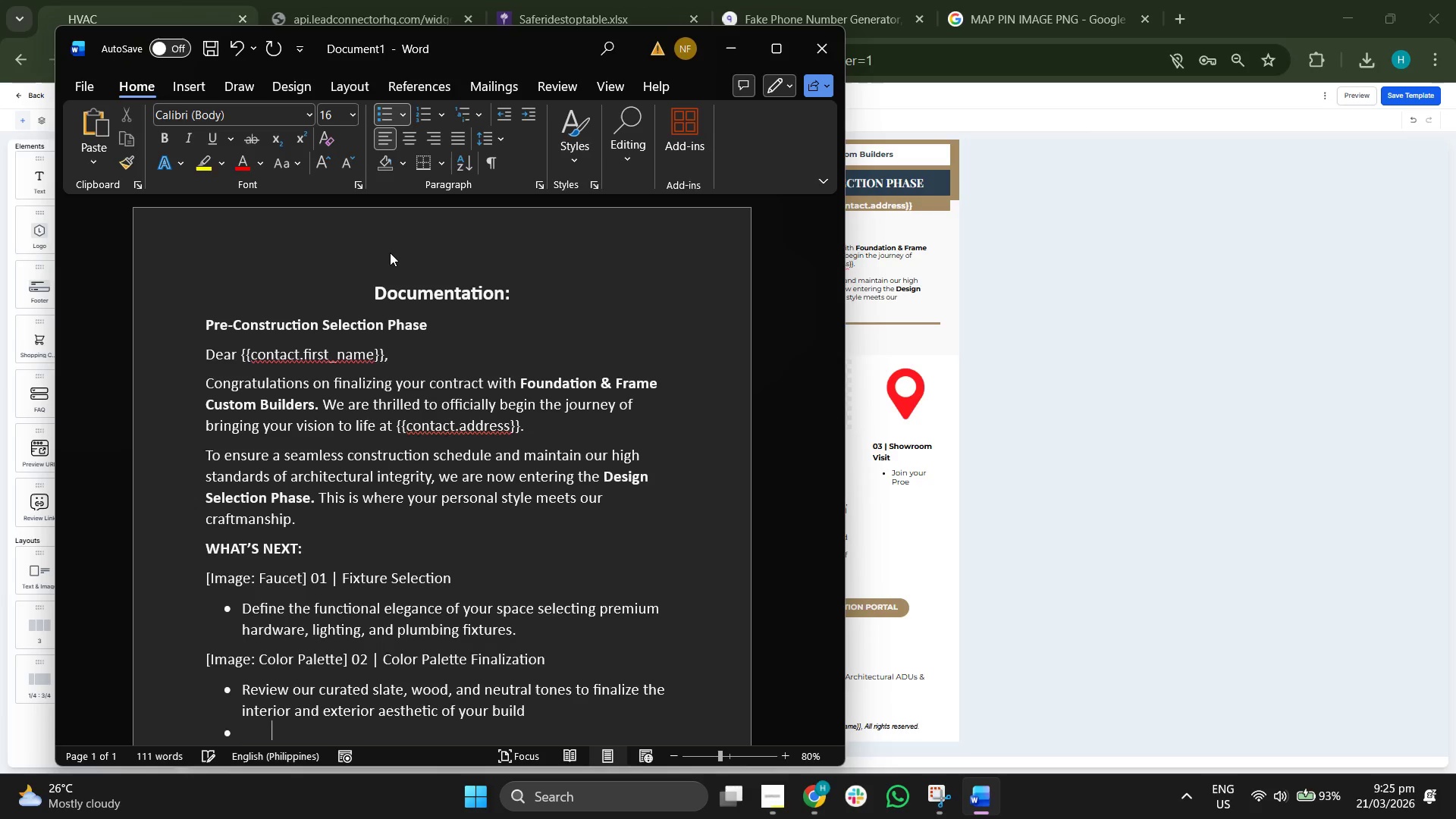 
key(Enter)
 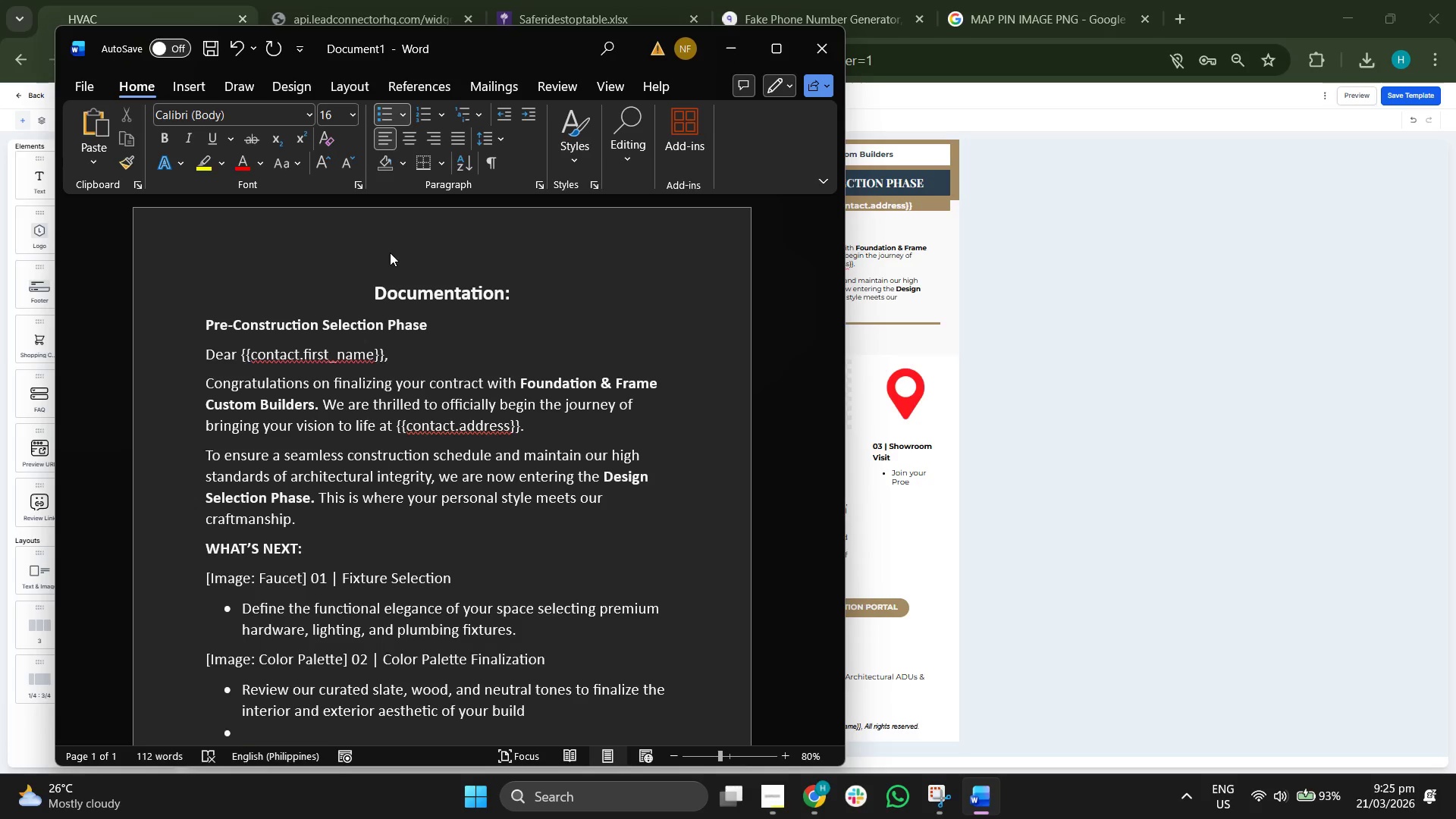 
key(Enter)
 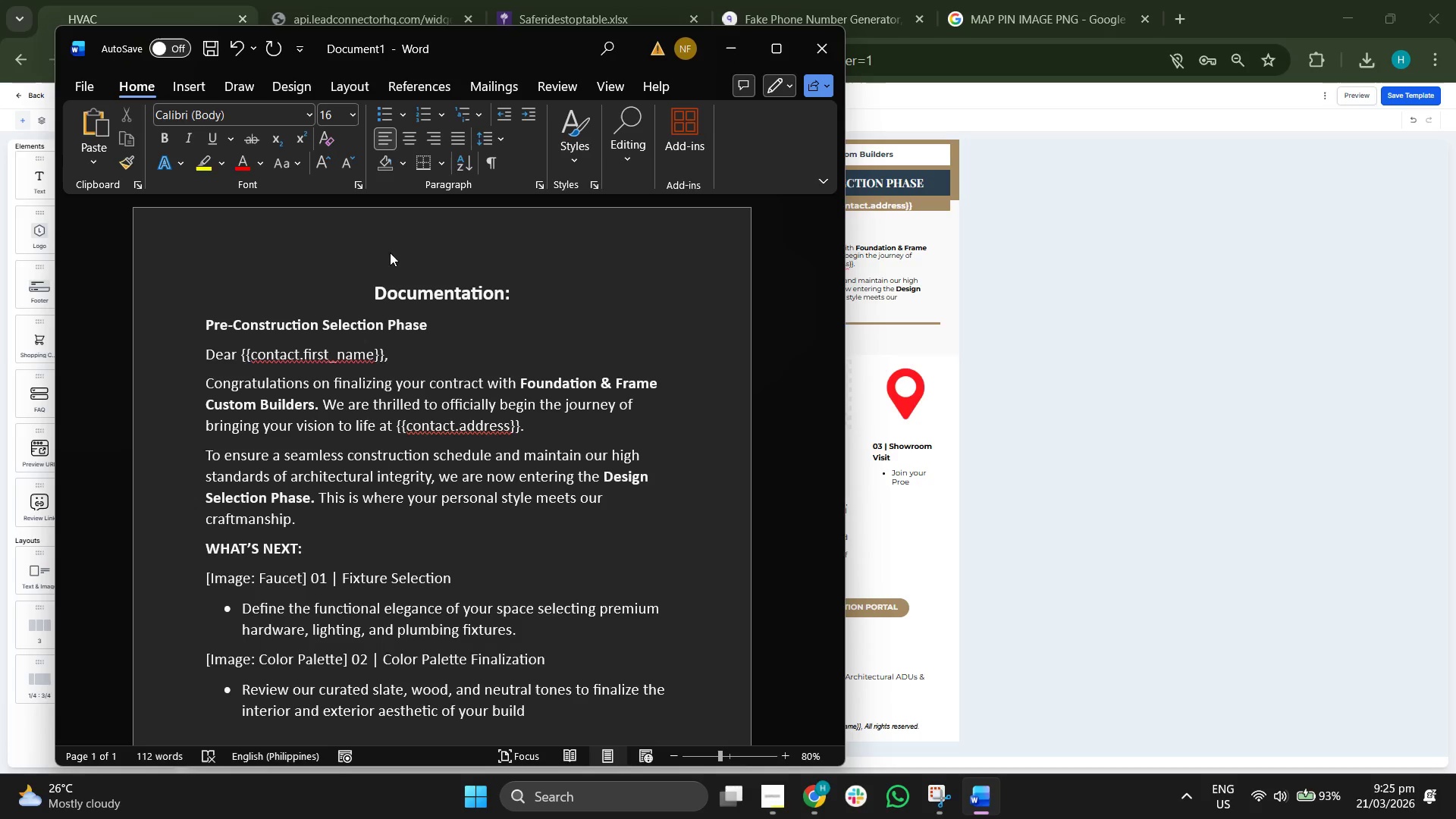 
scroll: coordinate [424, 207], scroll_direction: none, amount: 0.0
 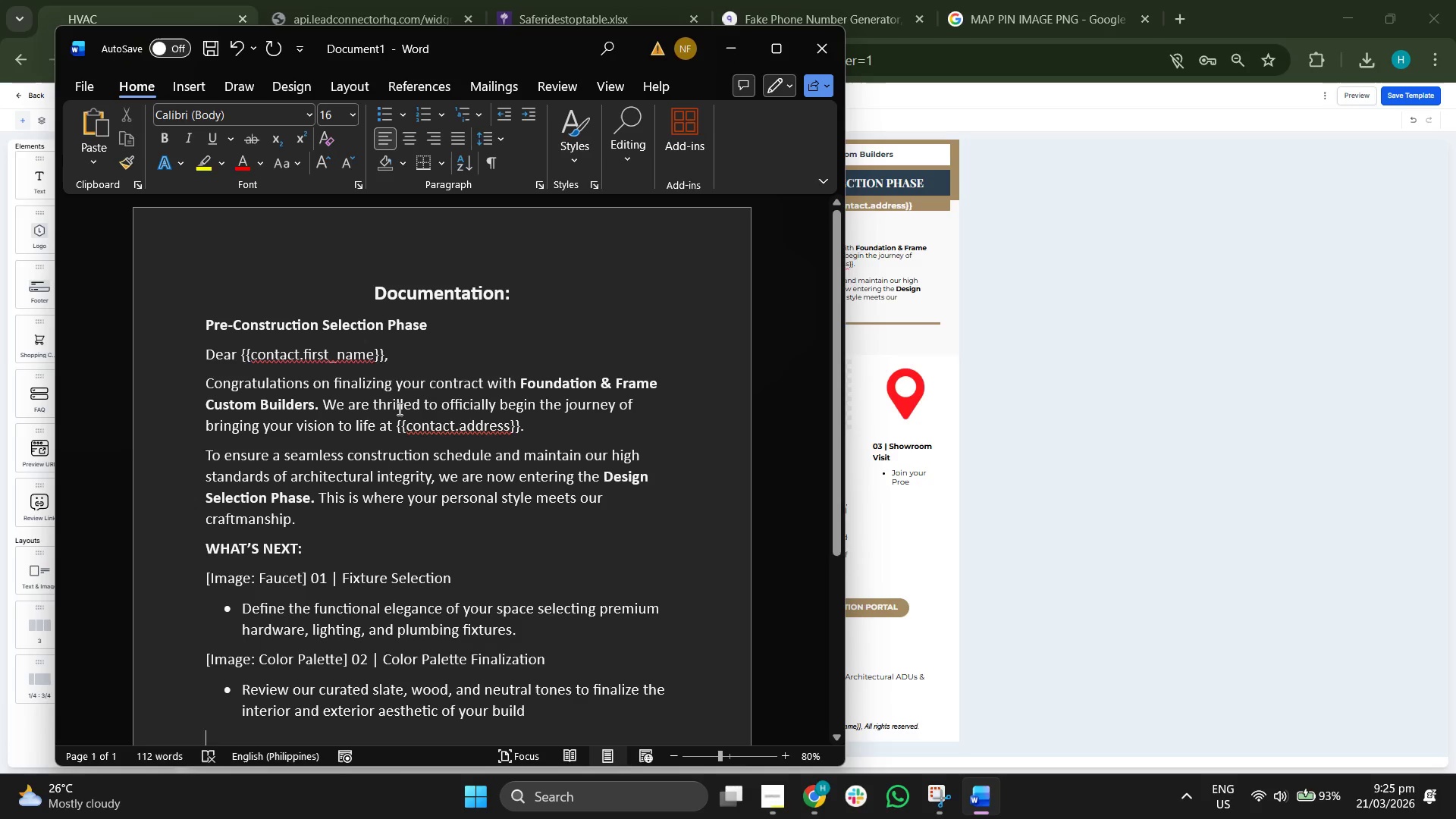 
scroll: coordinate [405, 389], scroll_direction: down, amount: 2.0
 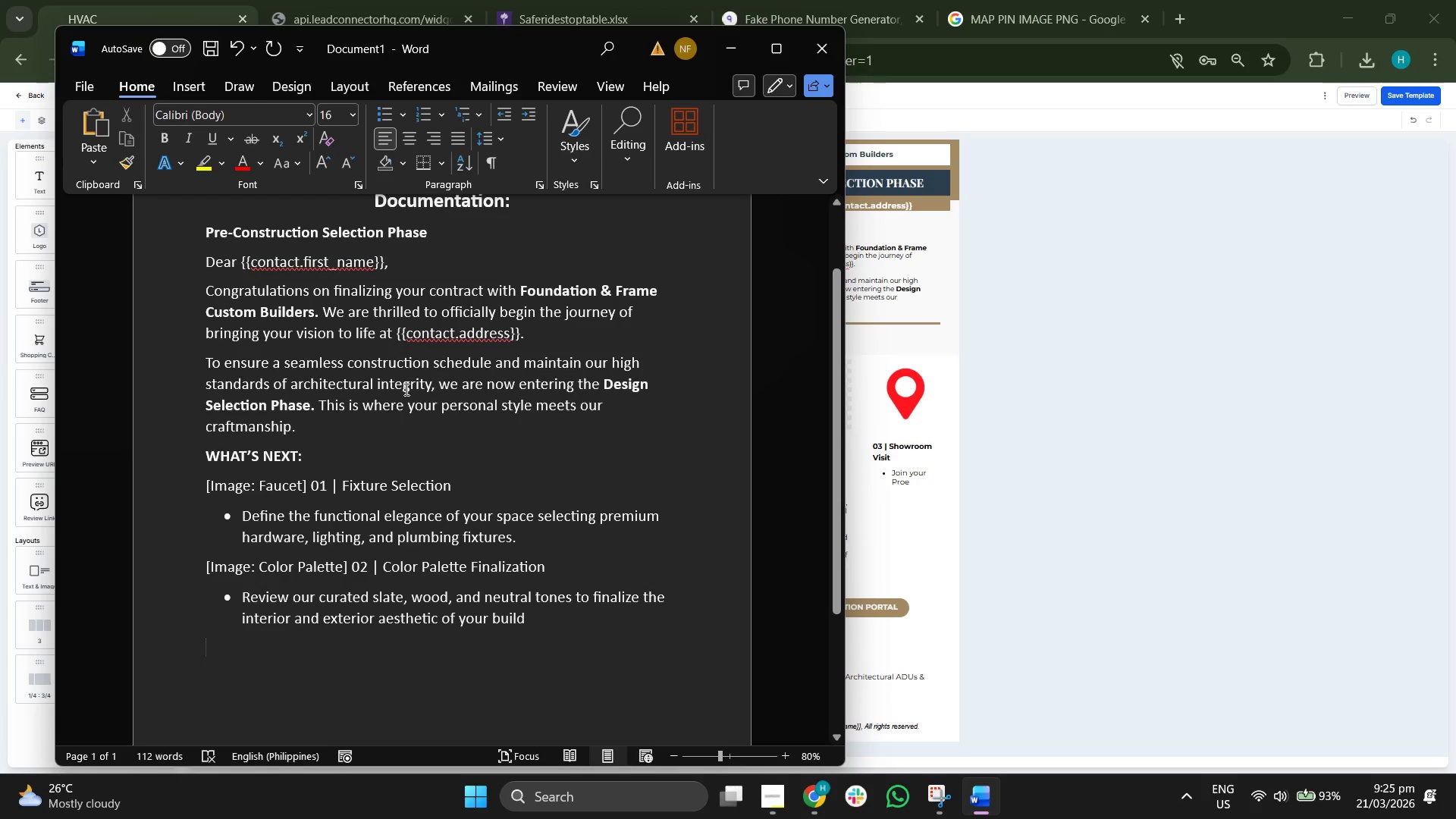 
key(BracketLeft)
 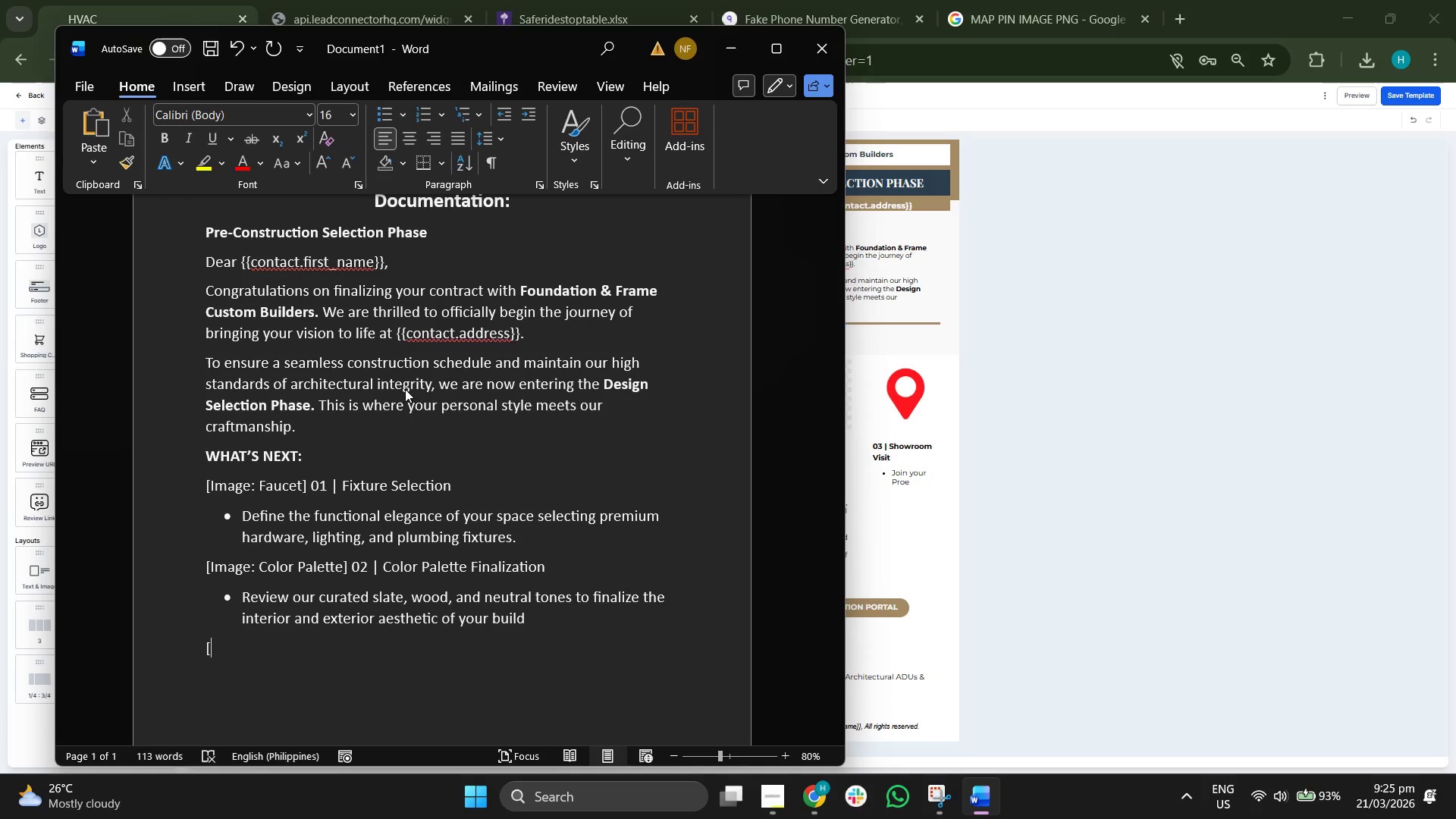 
wait(8.58)
 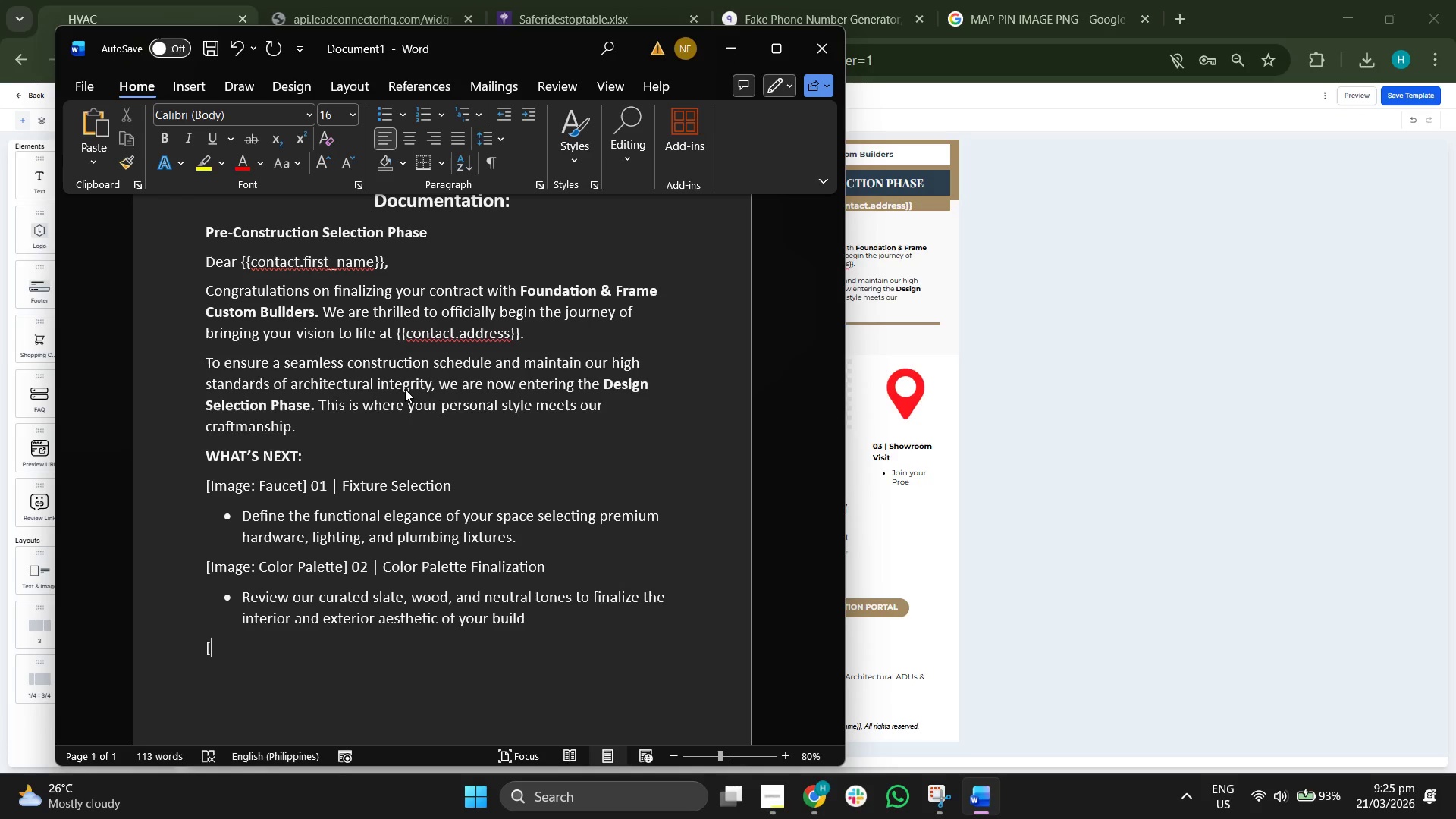 
type(Map)
key(Backspace)
key(Backspace)
key(Backspace)
type(Image: Ma)
key(Backspace)
type(ap Pin] 03 | )
 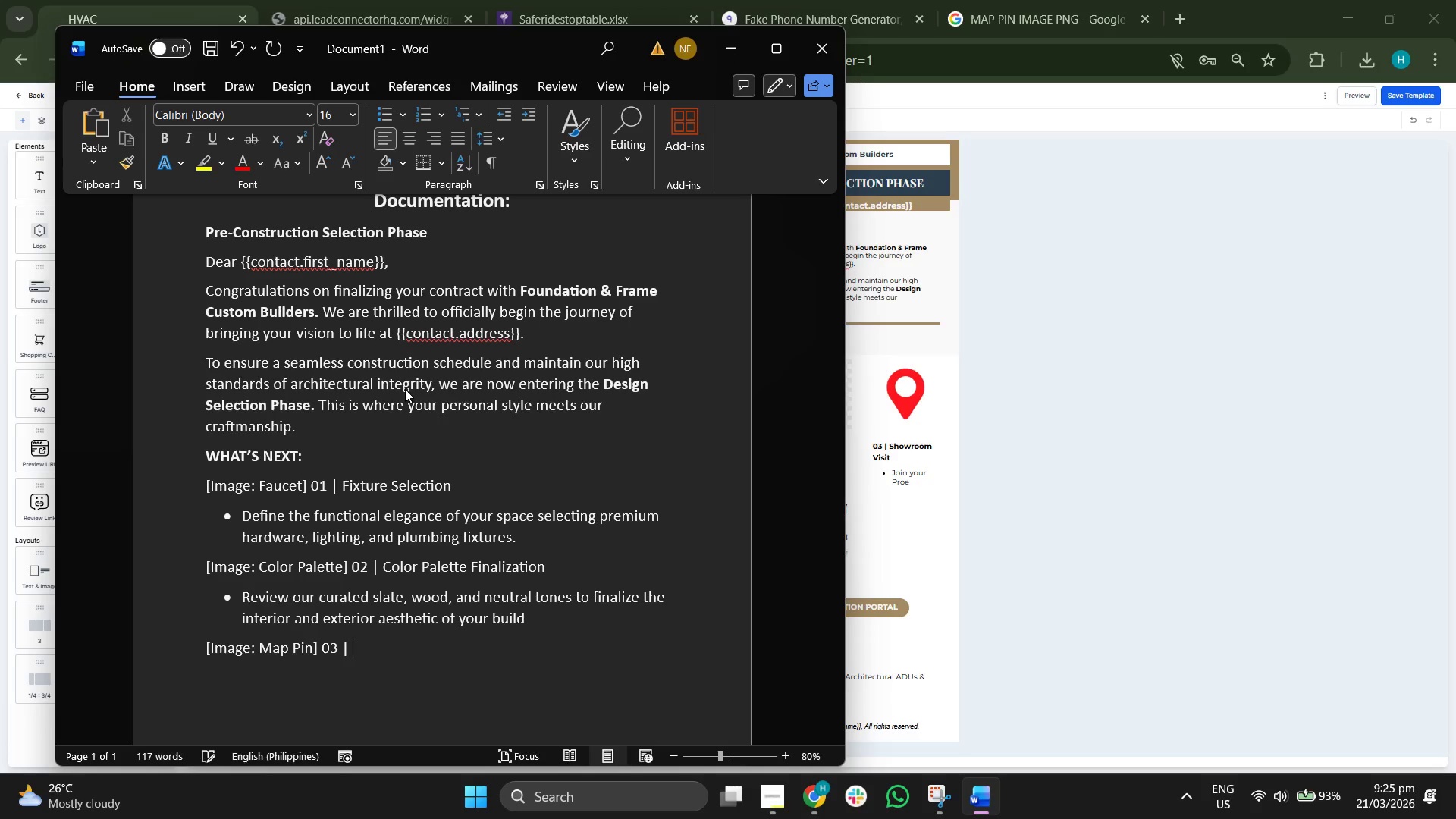 
type(Show )
key(Backspace)
type(room visti)
key(Backspace)
key(Backspace)
key(Backspace)
key(Backspace)
key(Backspace)
type(v)
key(Backspace)
type(Visit)
 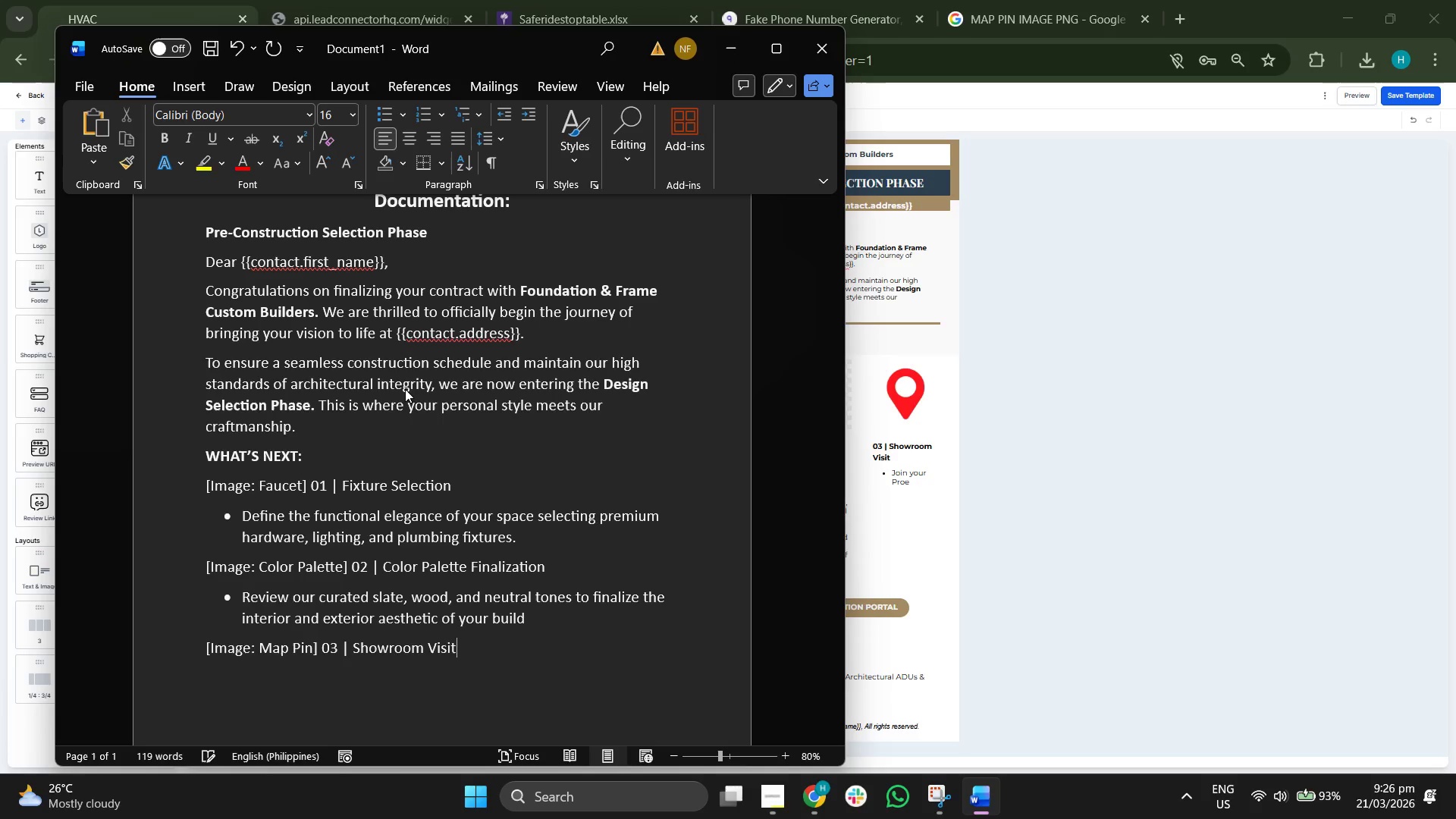 
key(Enter)
 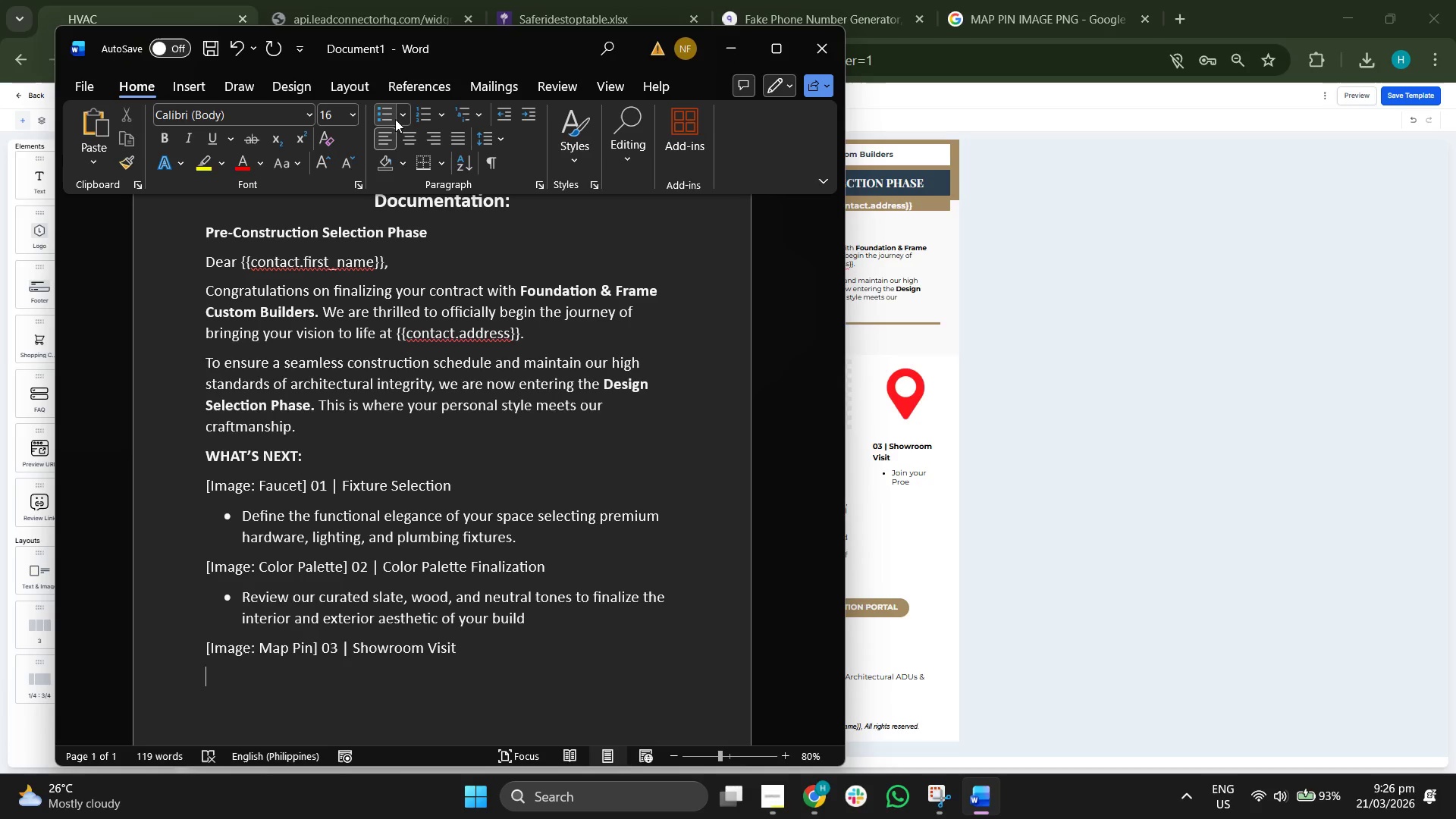 
left_click([384, 124])
 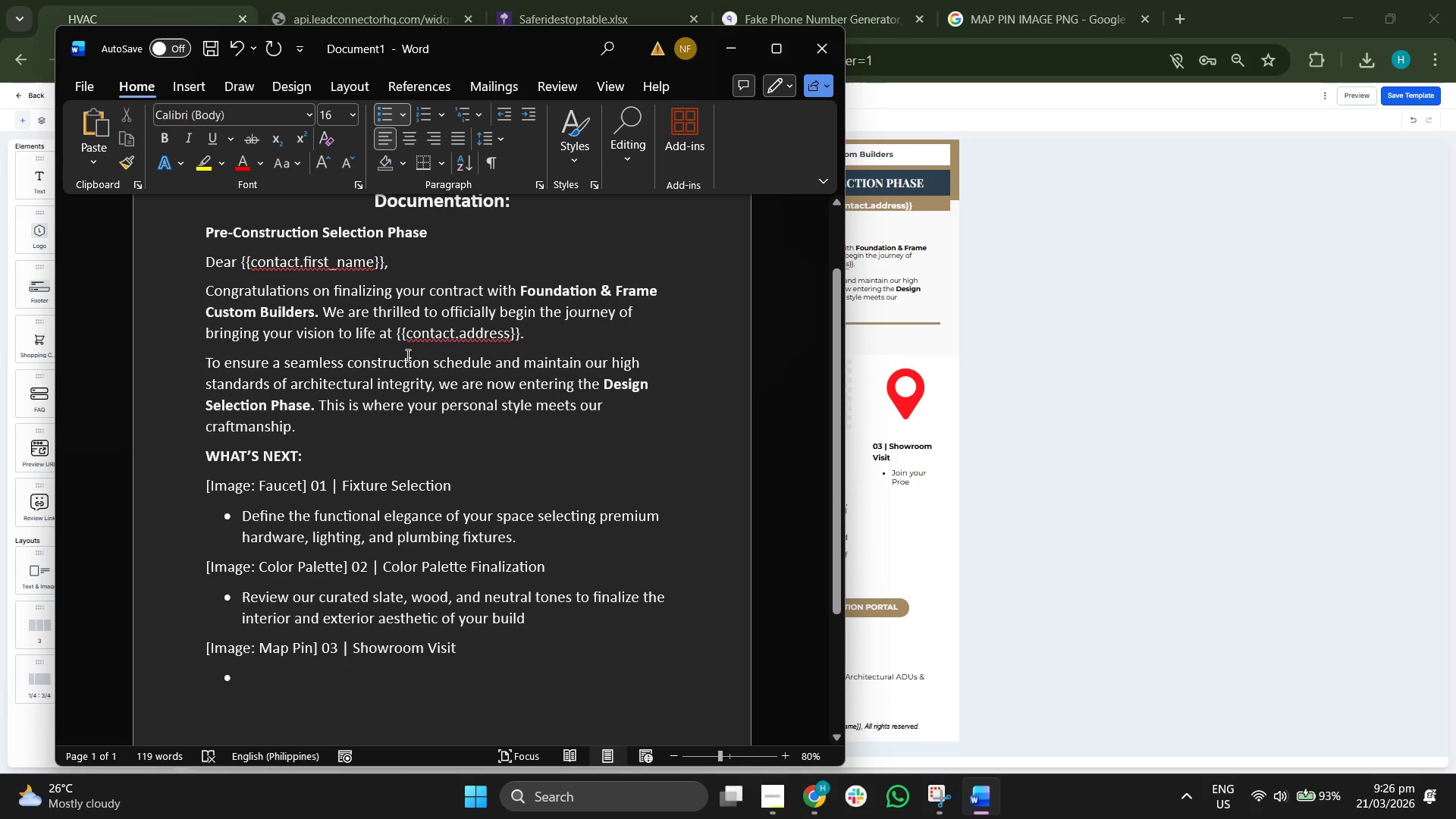 
type(Join your Project Manager for aguide)
key(Backspace)
key(Backspace)
key(Backspace)
key(Backspace)
type( )
key(Backspace)
key(Backspace)
type( guidedto)
key(Backspace)
key(Backspace)
type( tour o)
 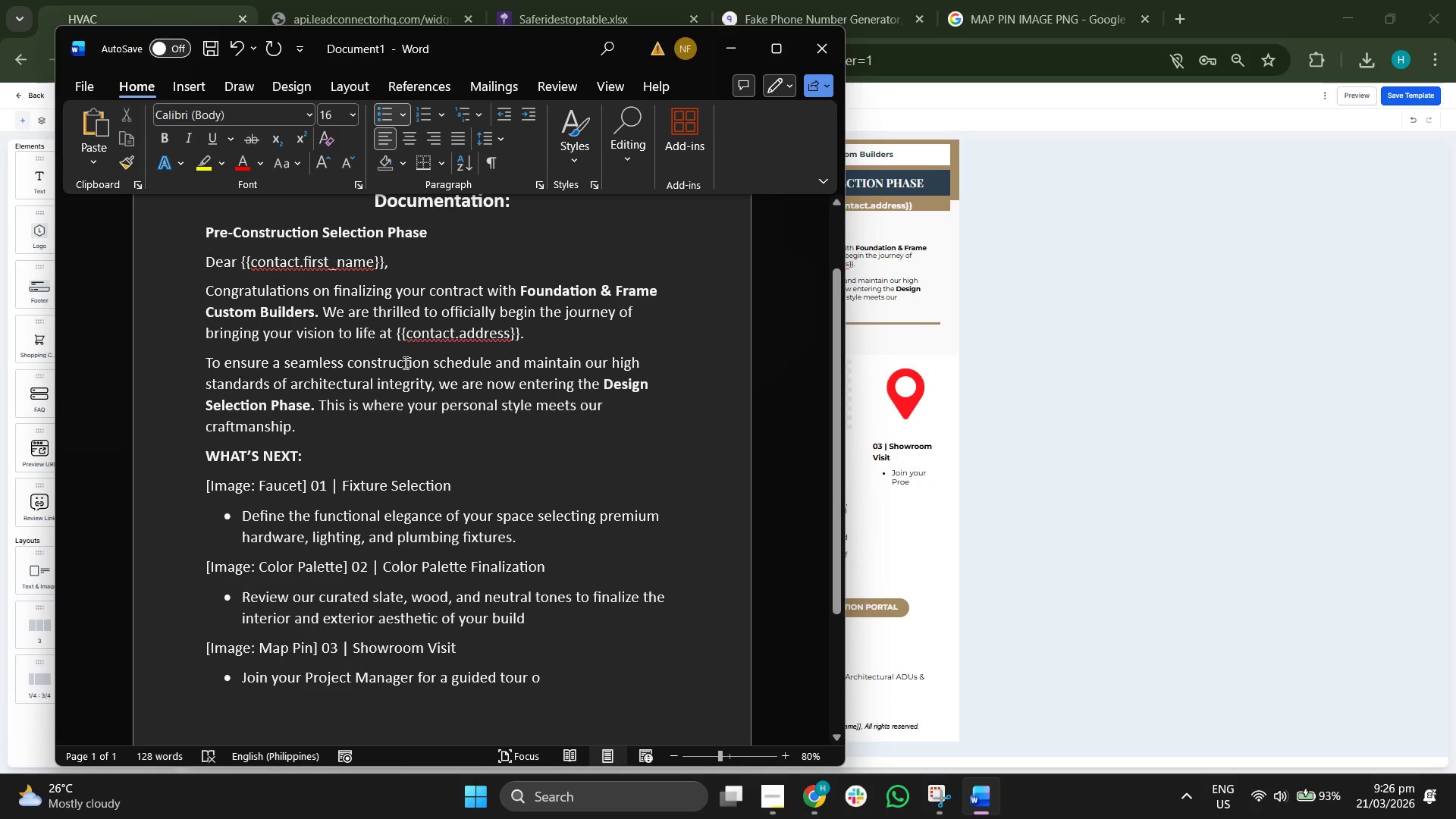 
type(f our partner showrooms to experin)
key(Backspace)
type(ence materials in person.)
 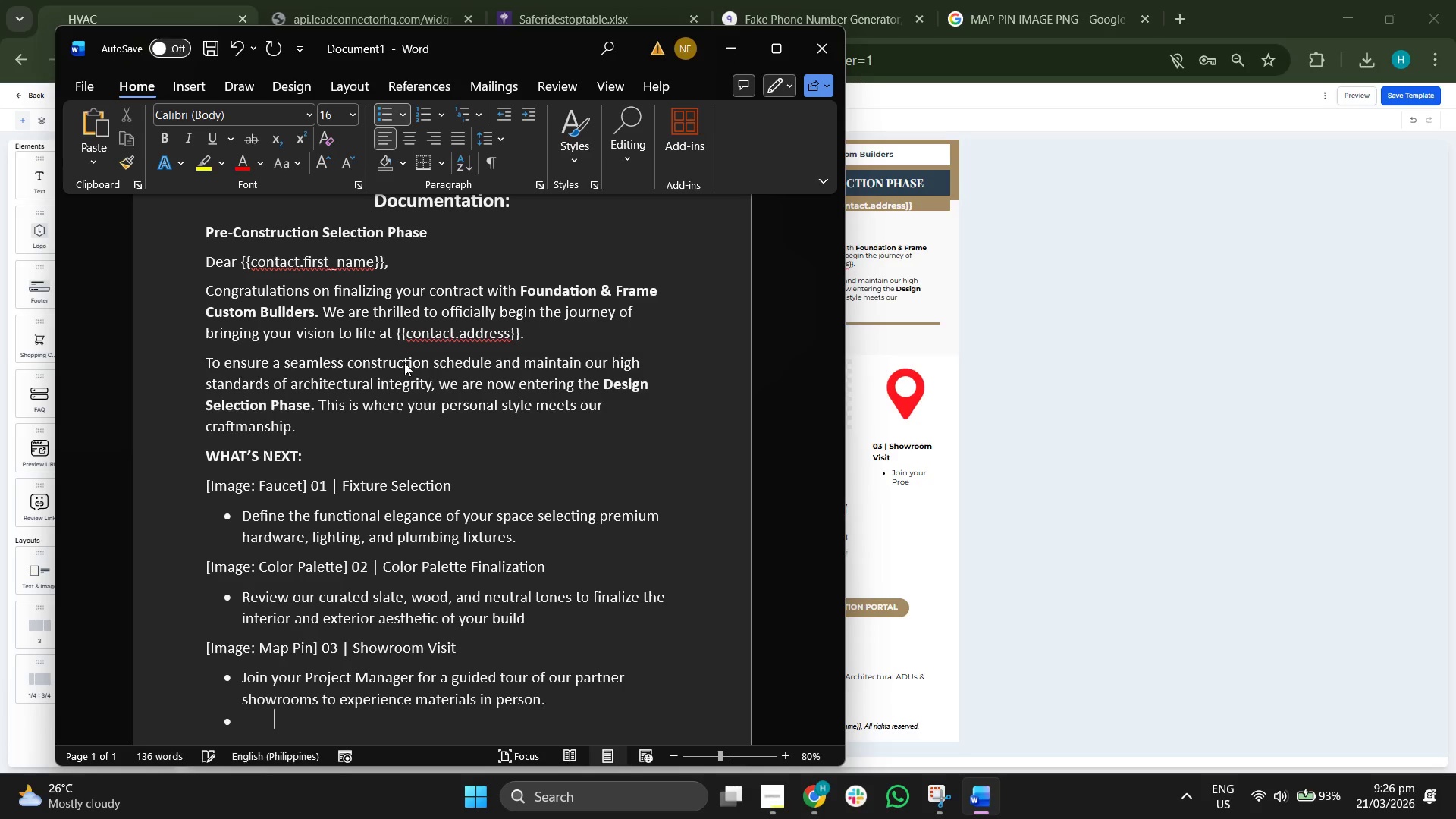 
key(Enter)
 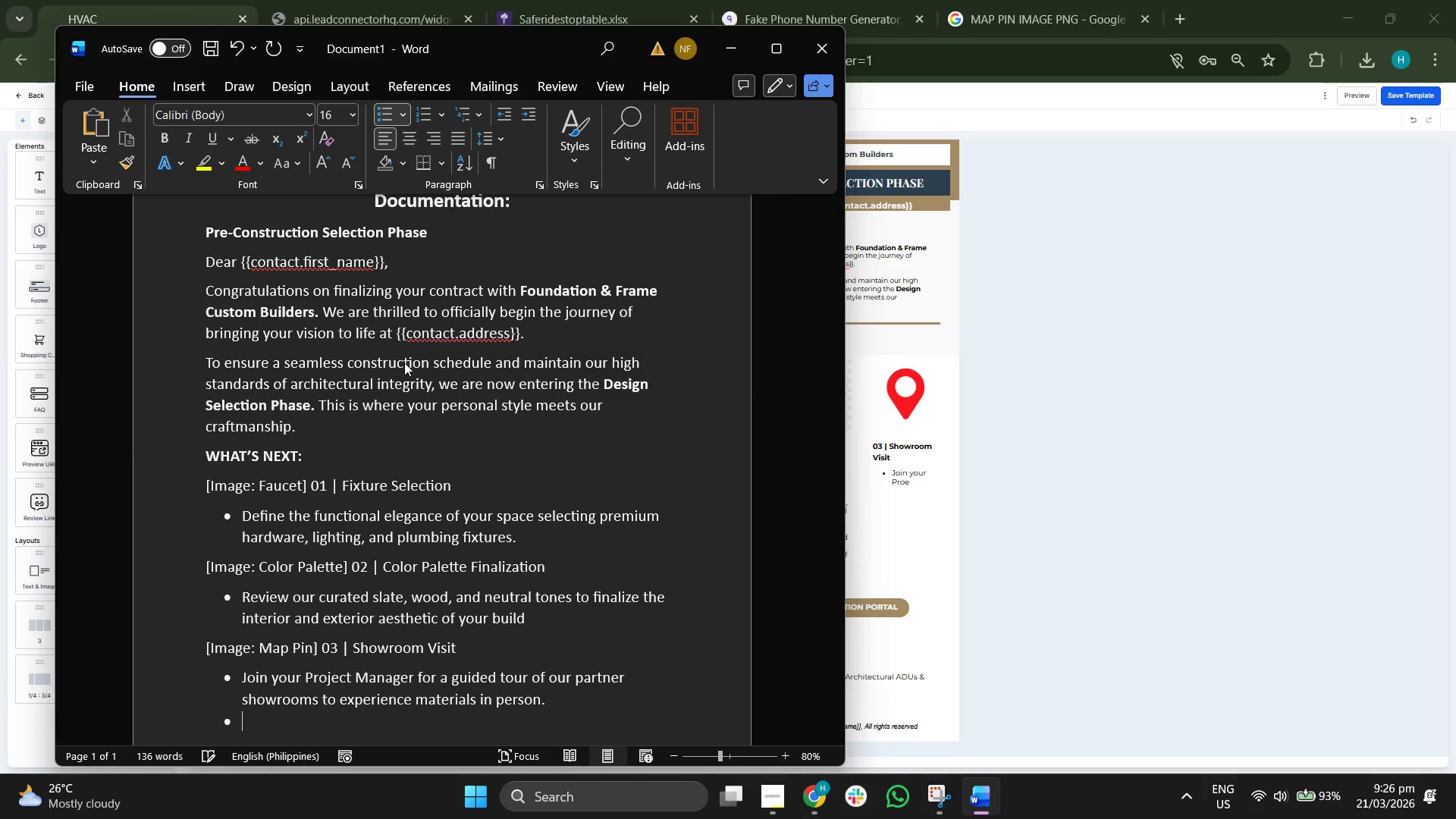 
key(Enter)
 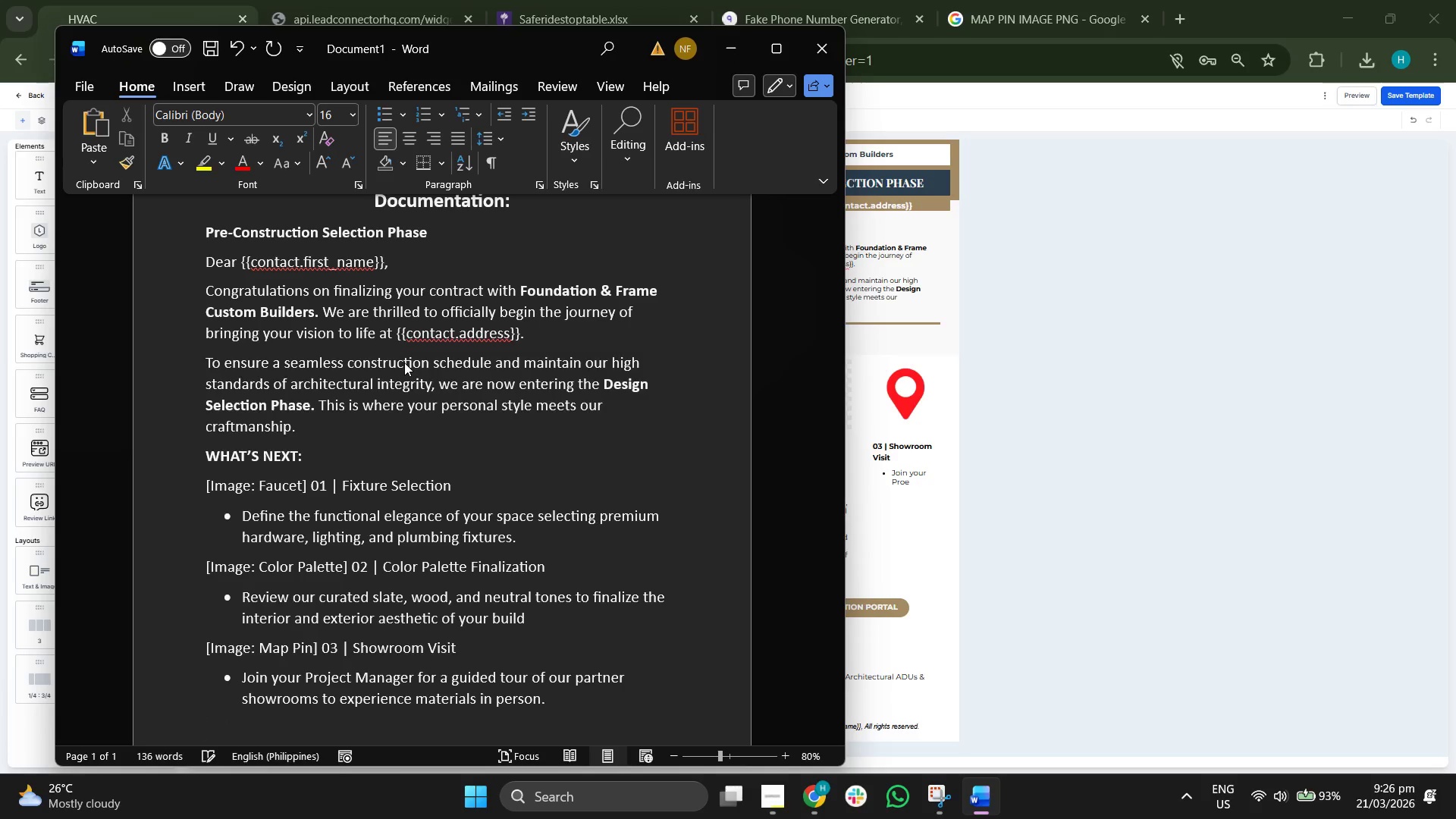 
scroll: coordinate [404, 362], scroll_direction: down, amount: 4.0
 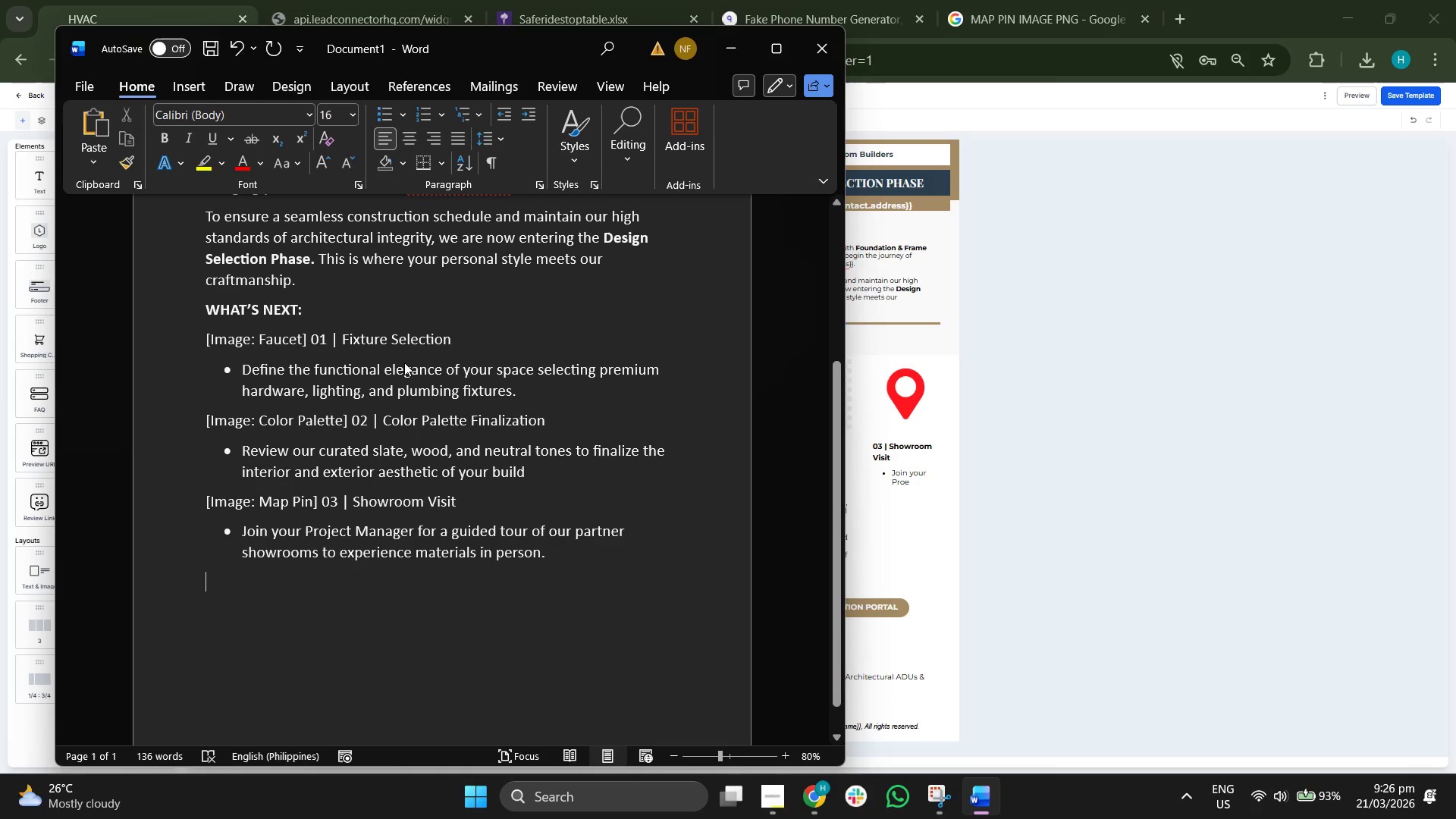 
type([Button: ACCESS THE CLIENT SELET)
key(Backspace)
type(CTION PR)
key(Backspace)
type(ORTAL)
 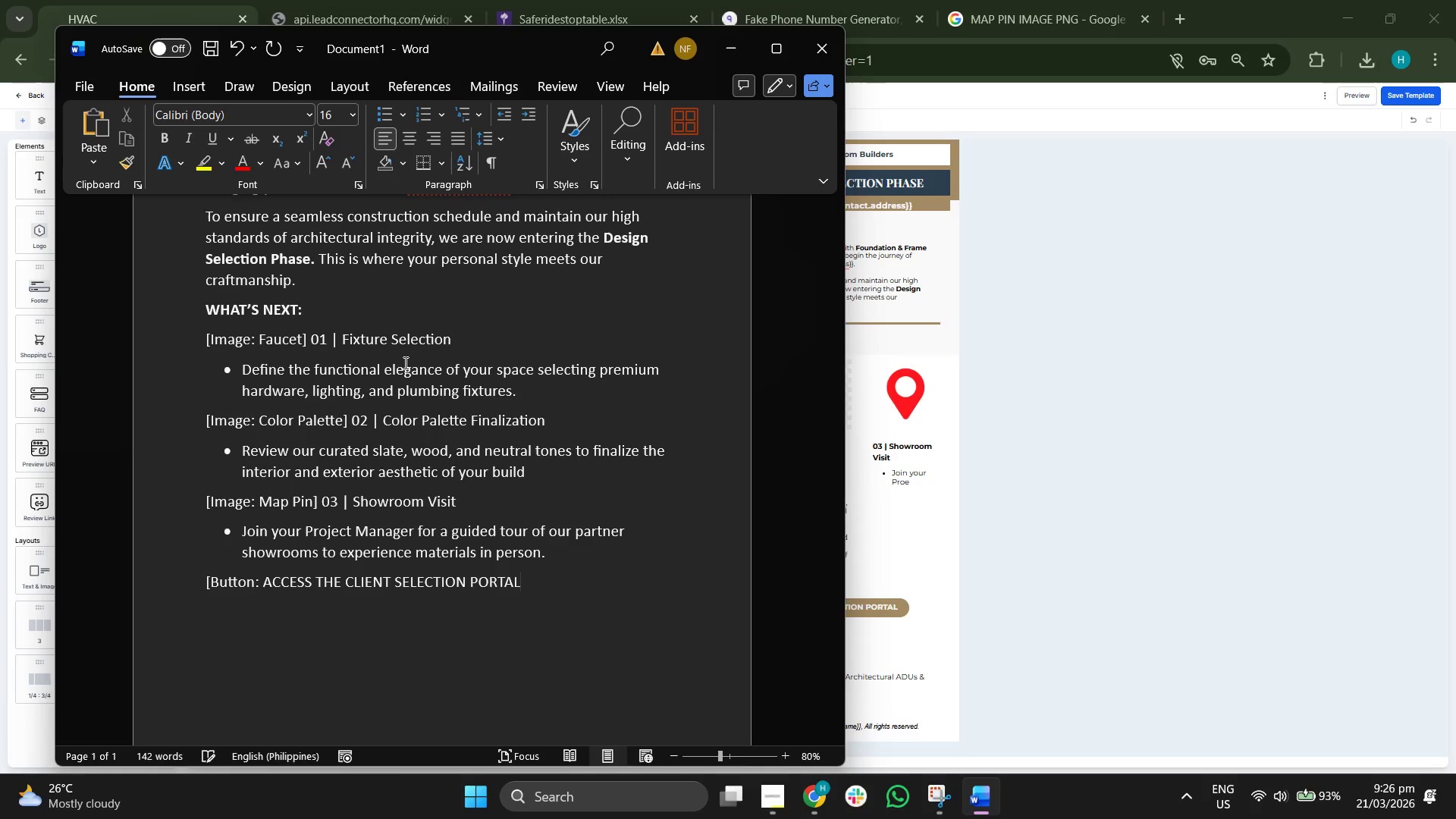 
 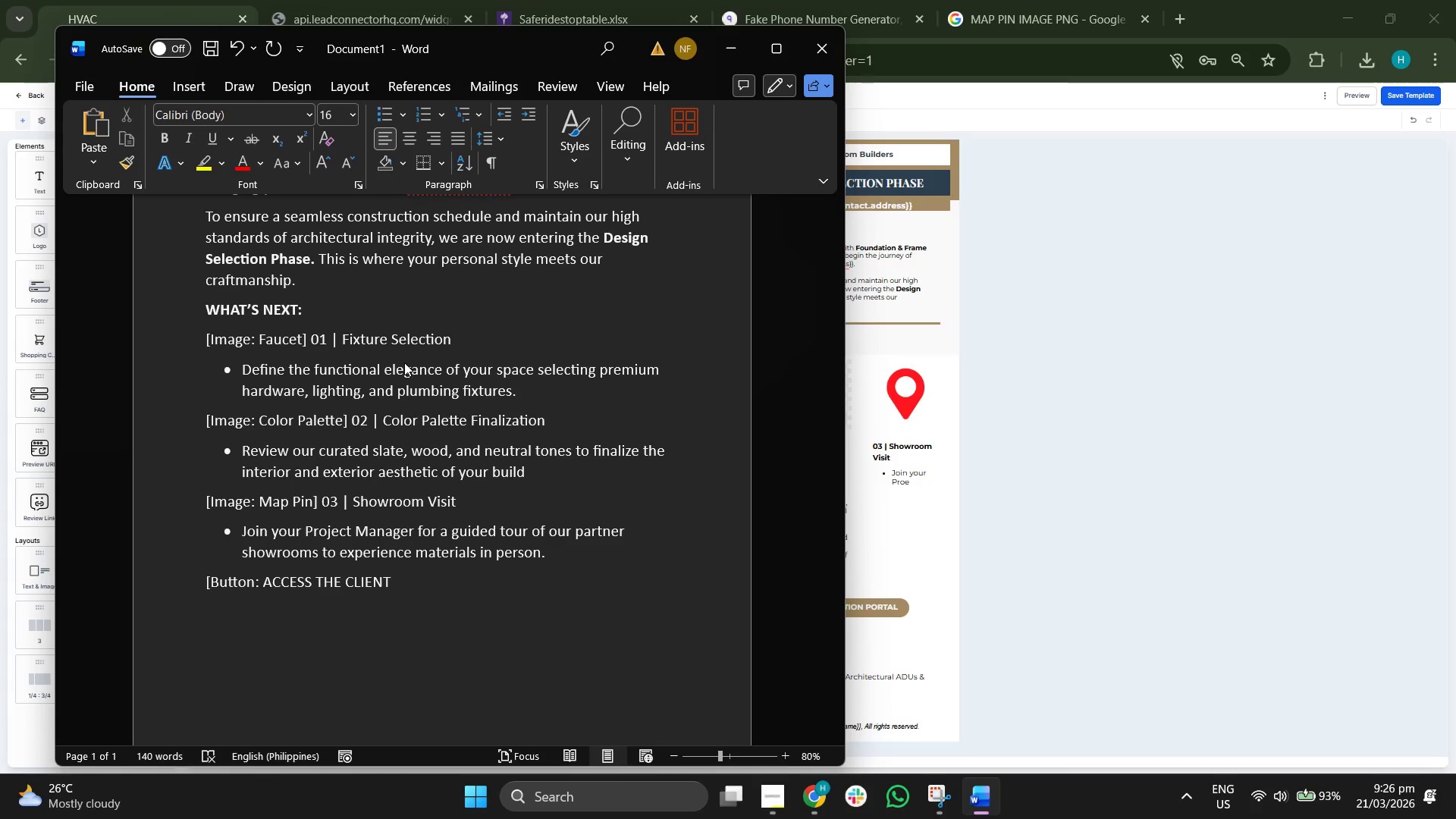 
hold_key(key=ShiftRight, duration=2.19)
 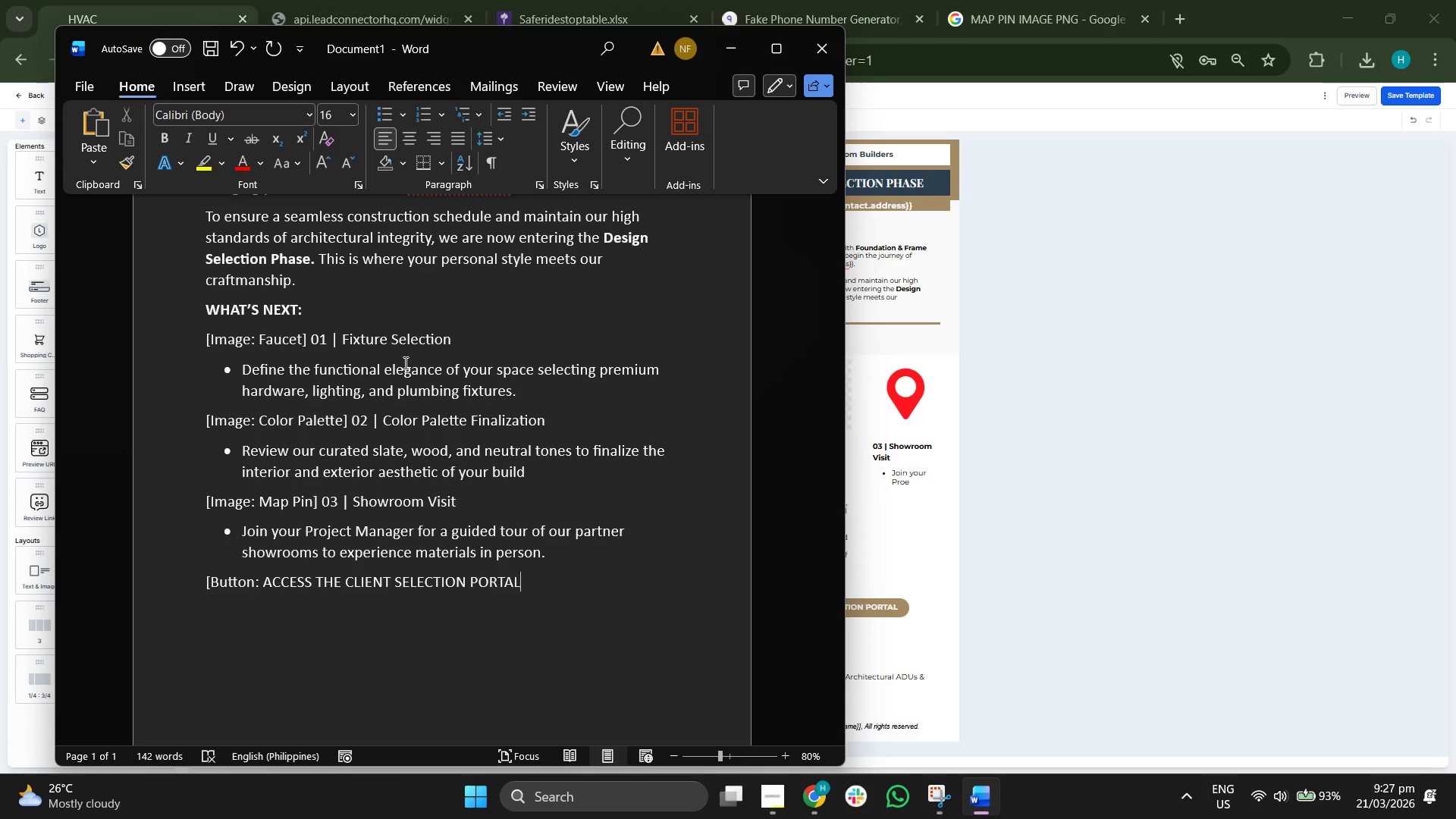 
type(\ )
key(Backspace)
key(Backspace)
type(] [ )
key(Backspace)
type(LINK TO)
key(Backspace)
key(Backspace)
key(Backspace)
key(Backspace)
key(Backspace)
key(Backspace)
key(Backspace)
type(linkt)
key(Backspace)
type( to: htp)
key(Backspace)
type(tps/)
 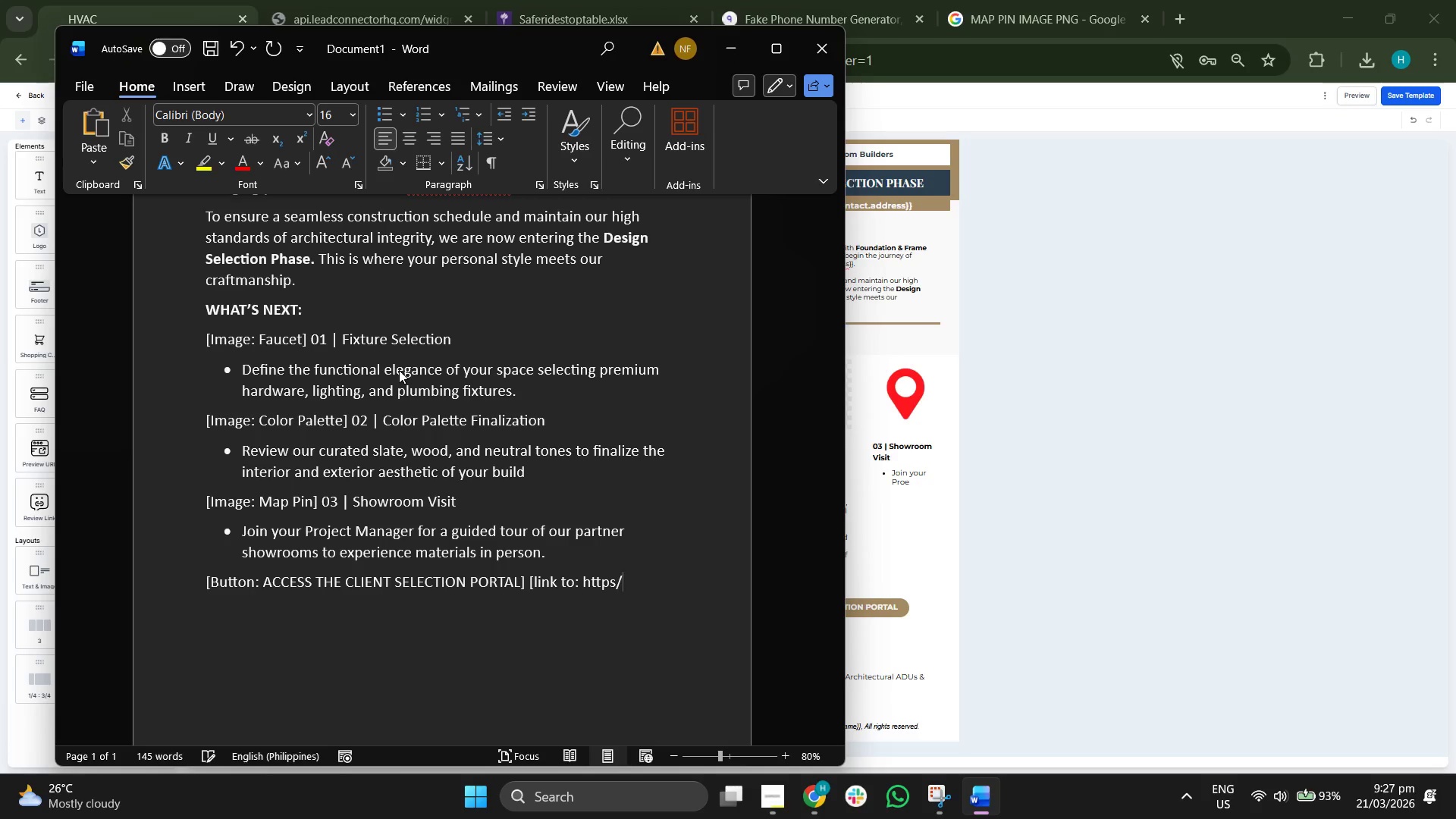 
type(portal.foundation&)
key(Backspace)
type(andfa)
key(Backspace)
type(rame.com])
 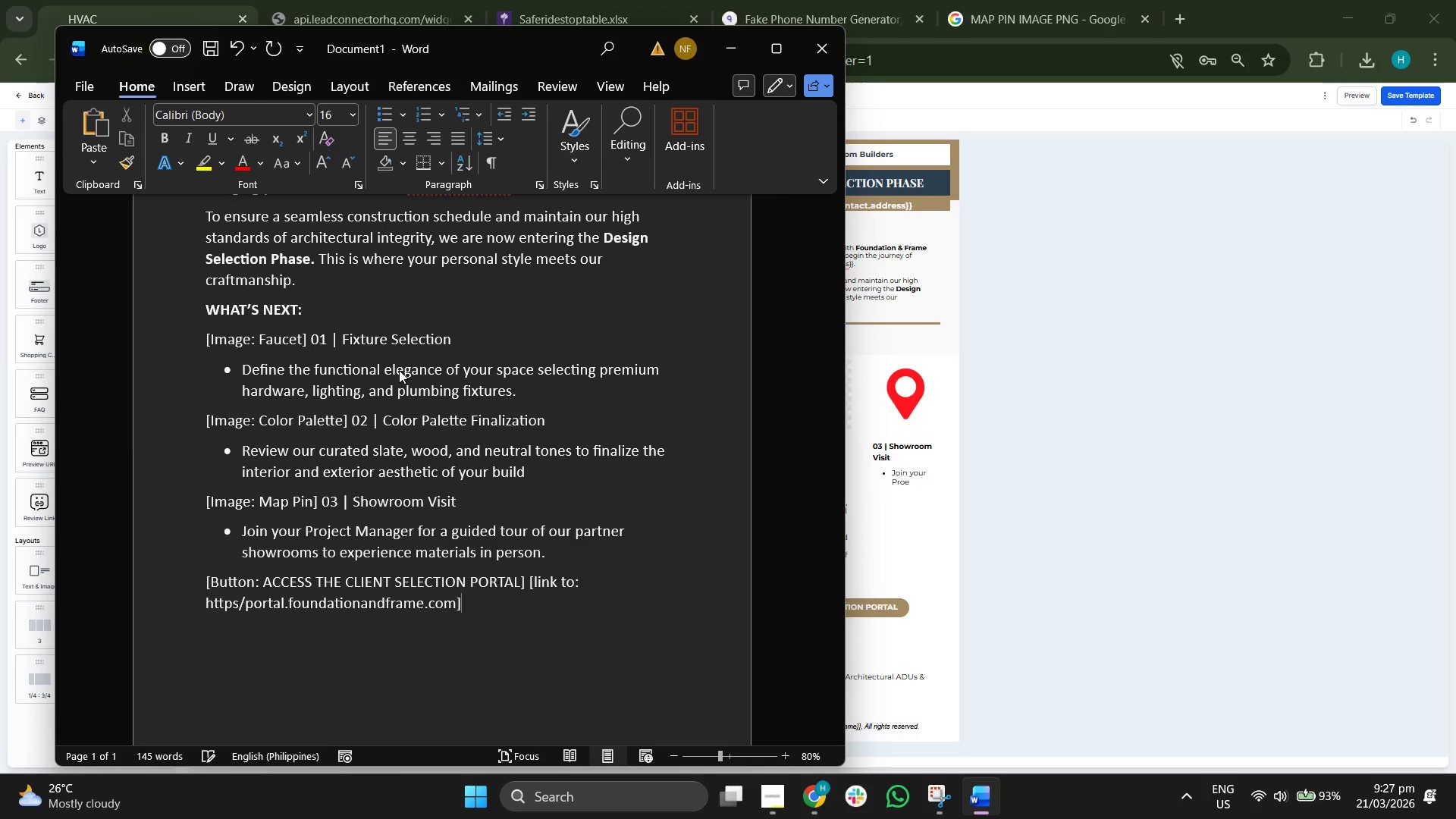 
scroll: coordinate [399, 370], scroll_direction: down, amount: 2.0
 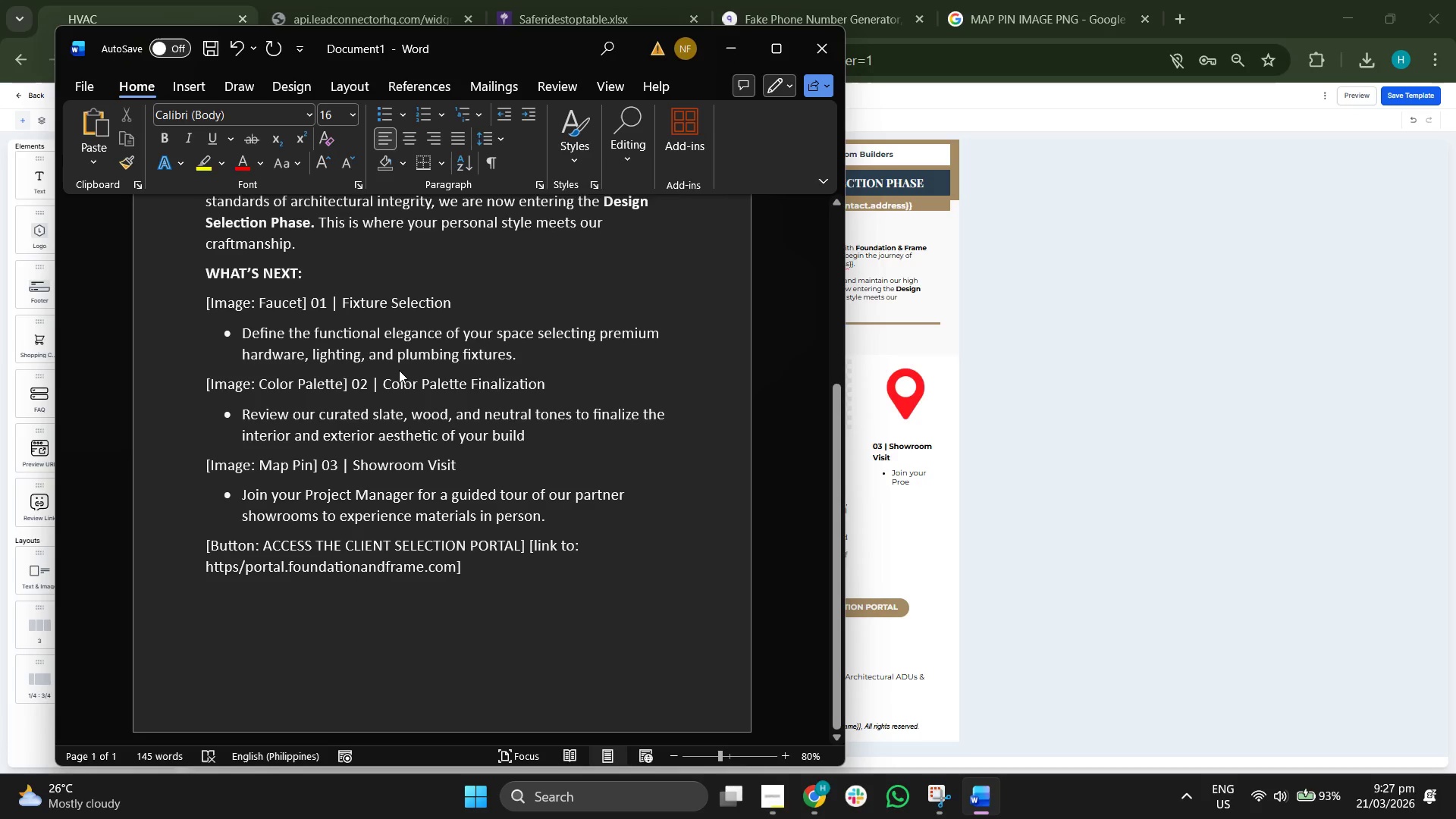 
key(Enter)
 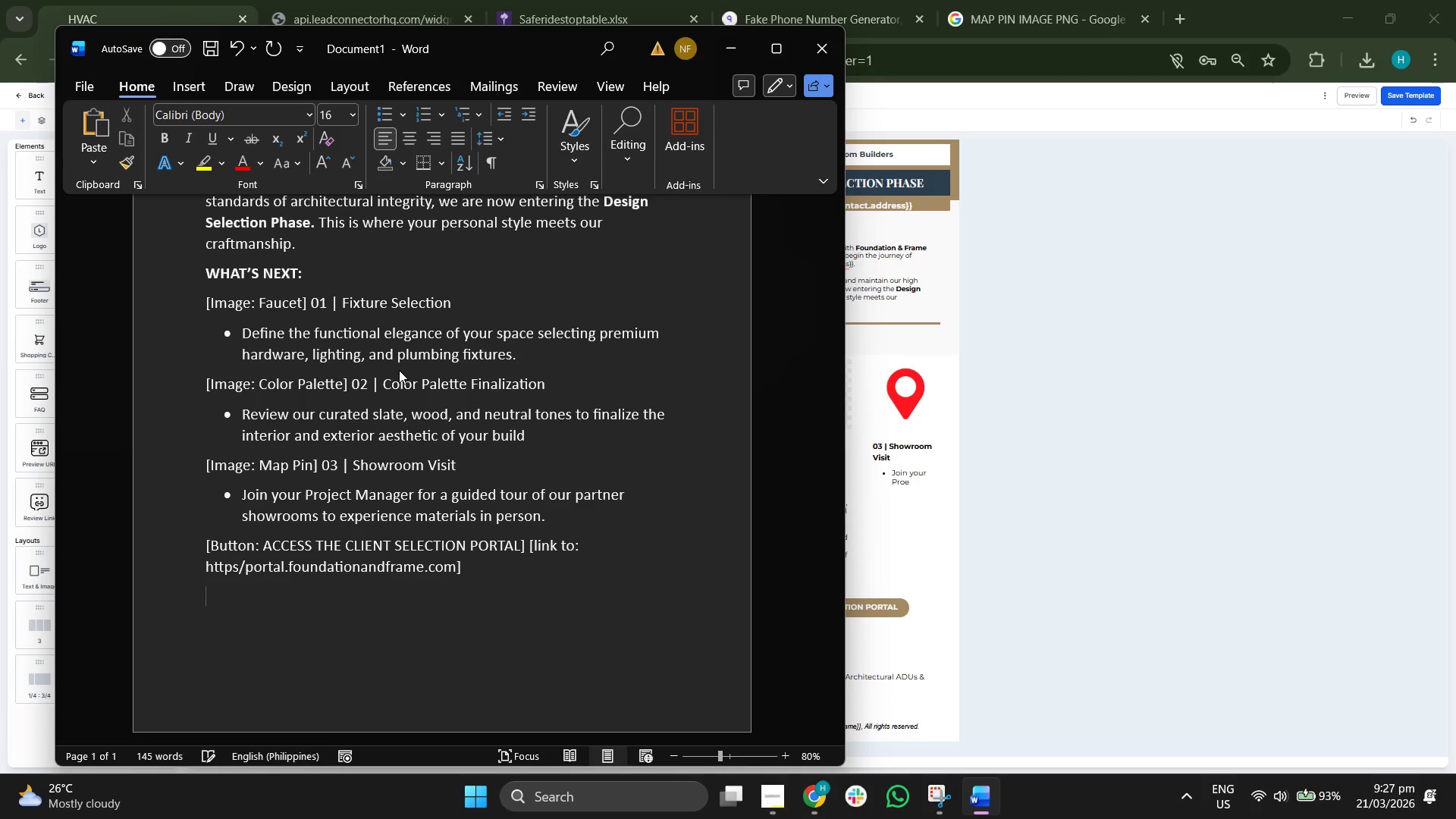 
type(Your)
key(Backspace)
key(Backspace)
key(Backspace)
key(Backspace)
 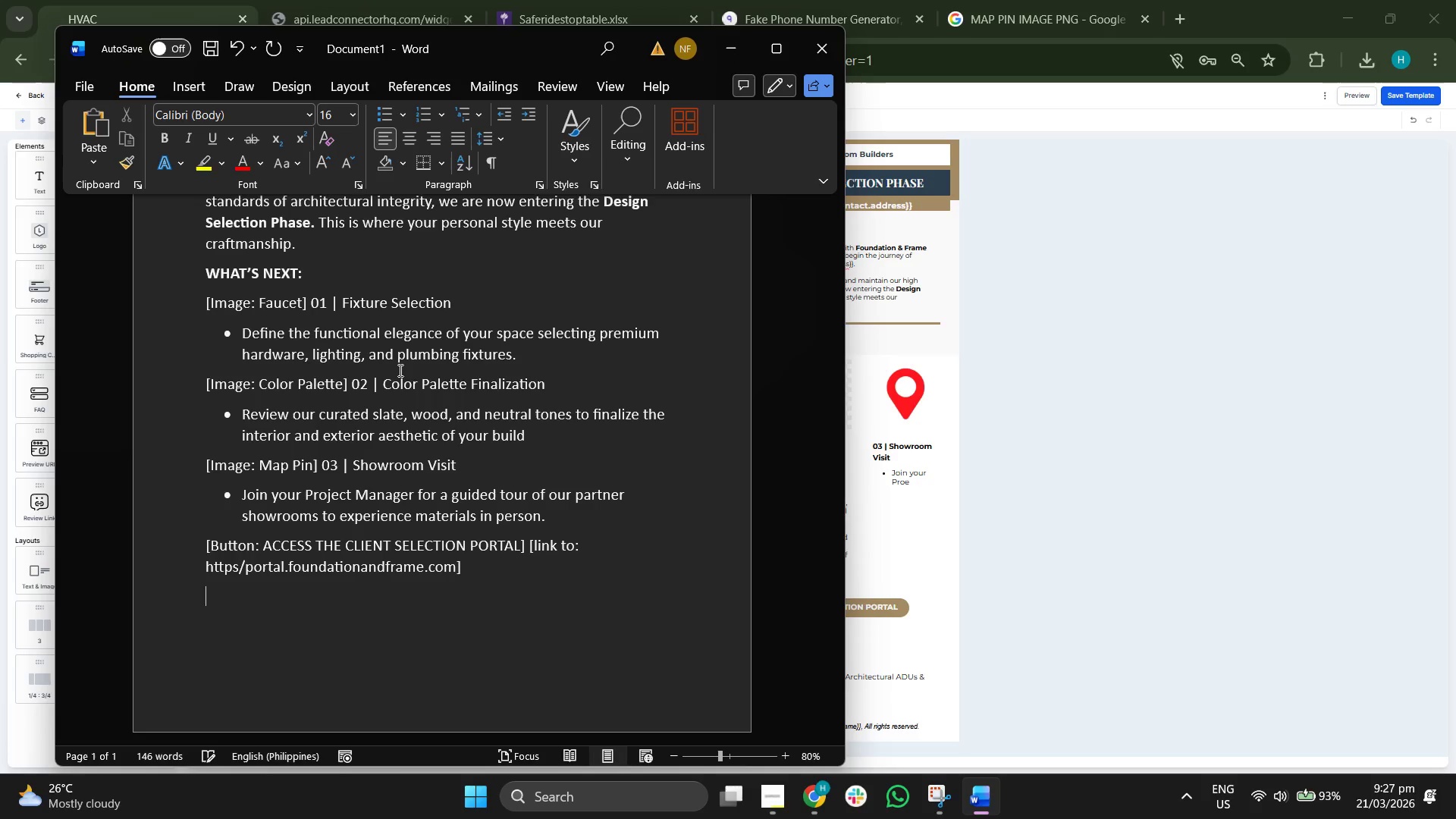 
key(Control+B)
 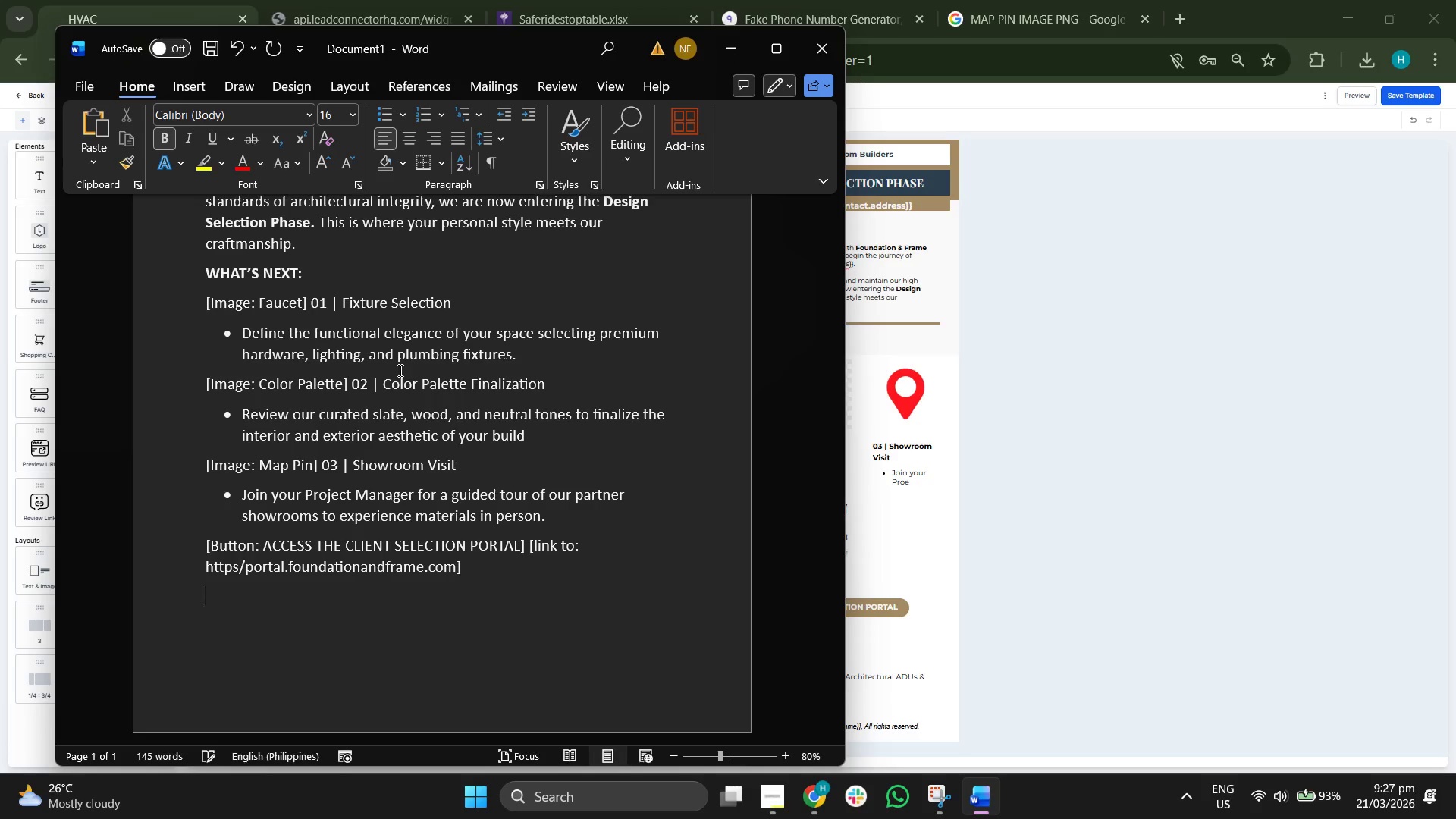 
type(y=Y)
key(Backspace)
key(Backspace)
type(OUR DI)
key(Backspace)
type(EDICATED PROE)
key(Backspace)
type(JECT TEA)
key(Backspace)
key(Backspace)
key(Backspace)
key(Backspace)
type(our Dedicated Proect )
key(Backspace)
key(Backspace)
key(Backspace)
key(Backspace)
type(ject Team:)
 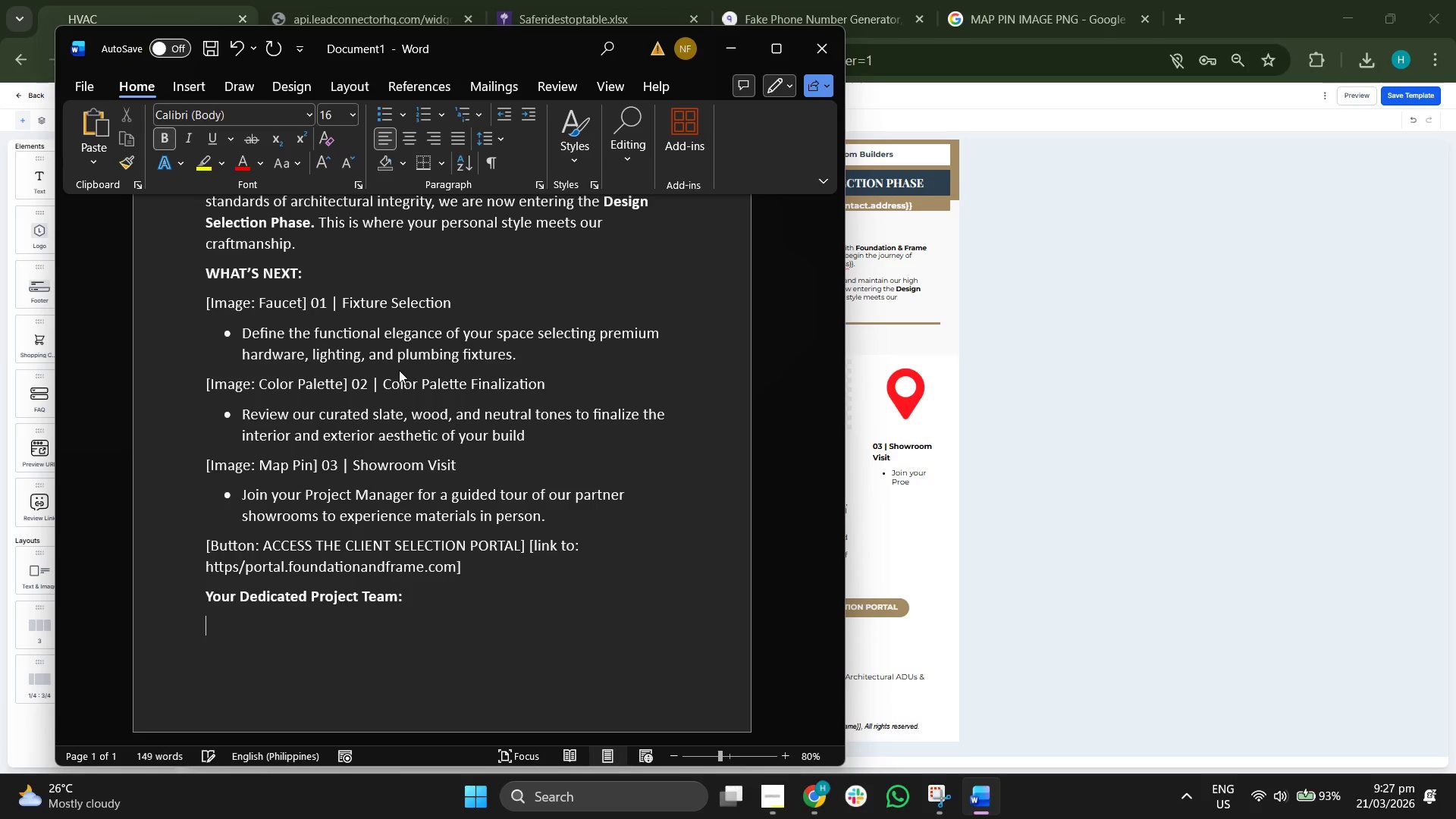 
 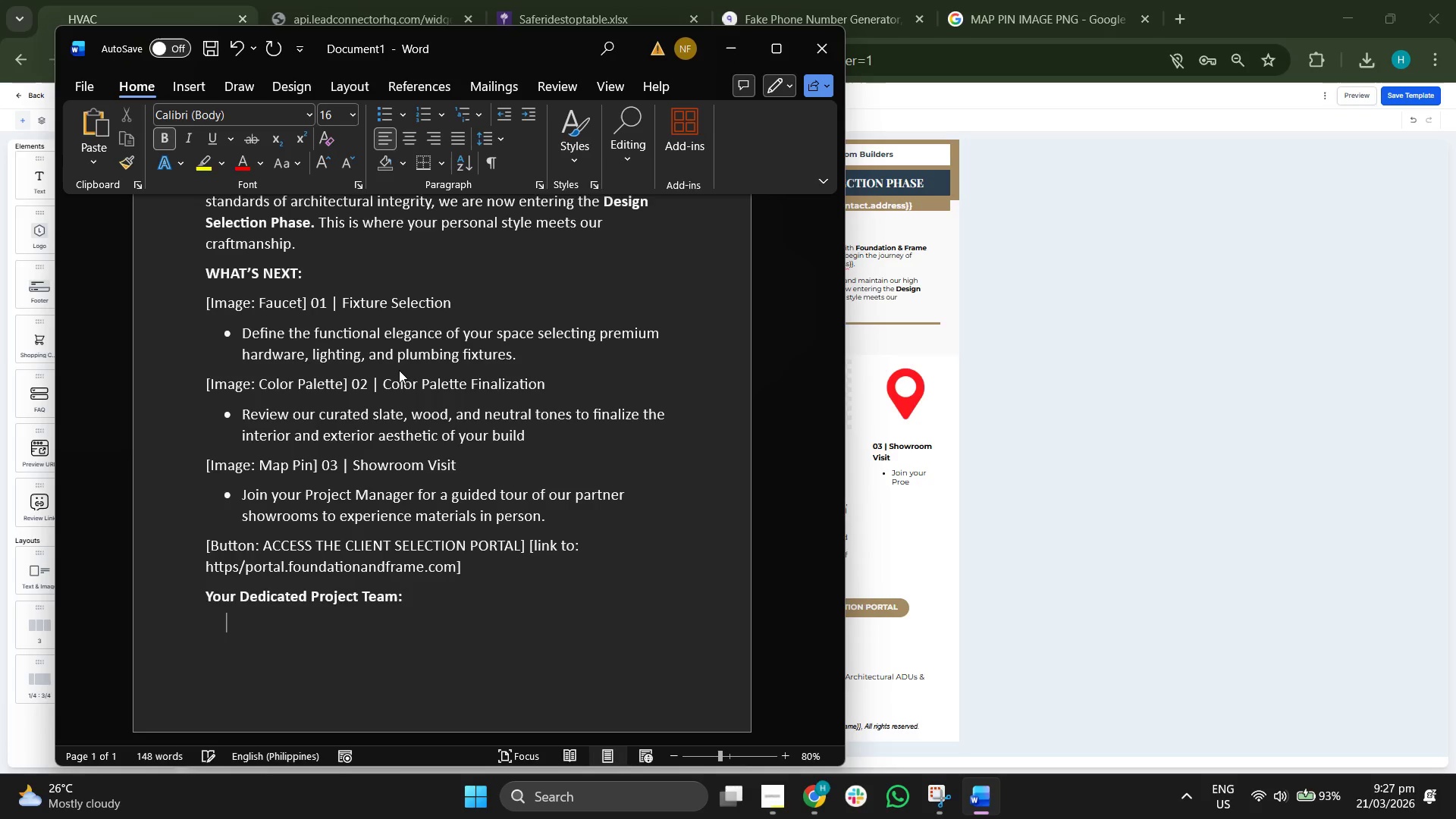 
key(Enter)
 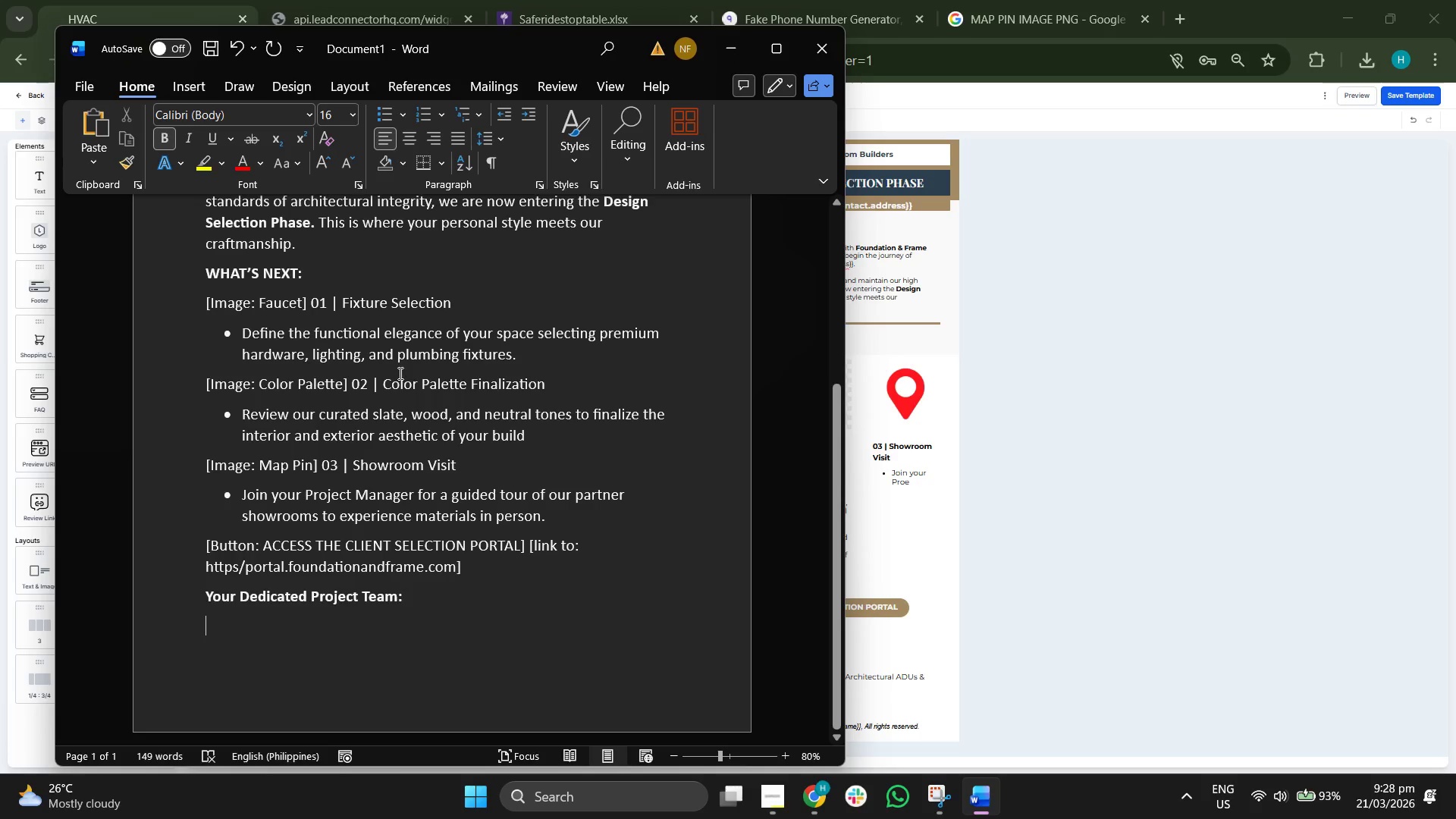 
type(p)
key(Backspace)
type(Proe)
key(Backspace)
type(j)
key(Backspace)
type(e)
key(Backspace)
type(ject Maa)
key(Backspace)
type(nager: {{)
key(Backspace)
key(Backspace)
 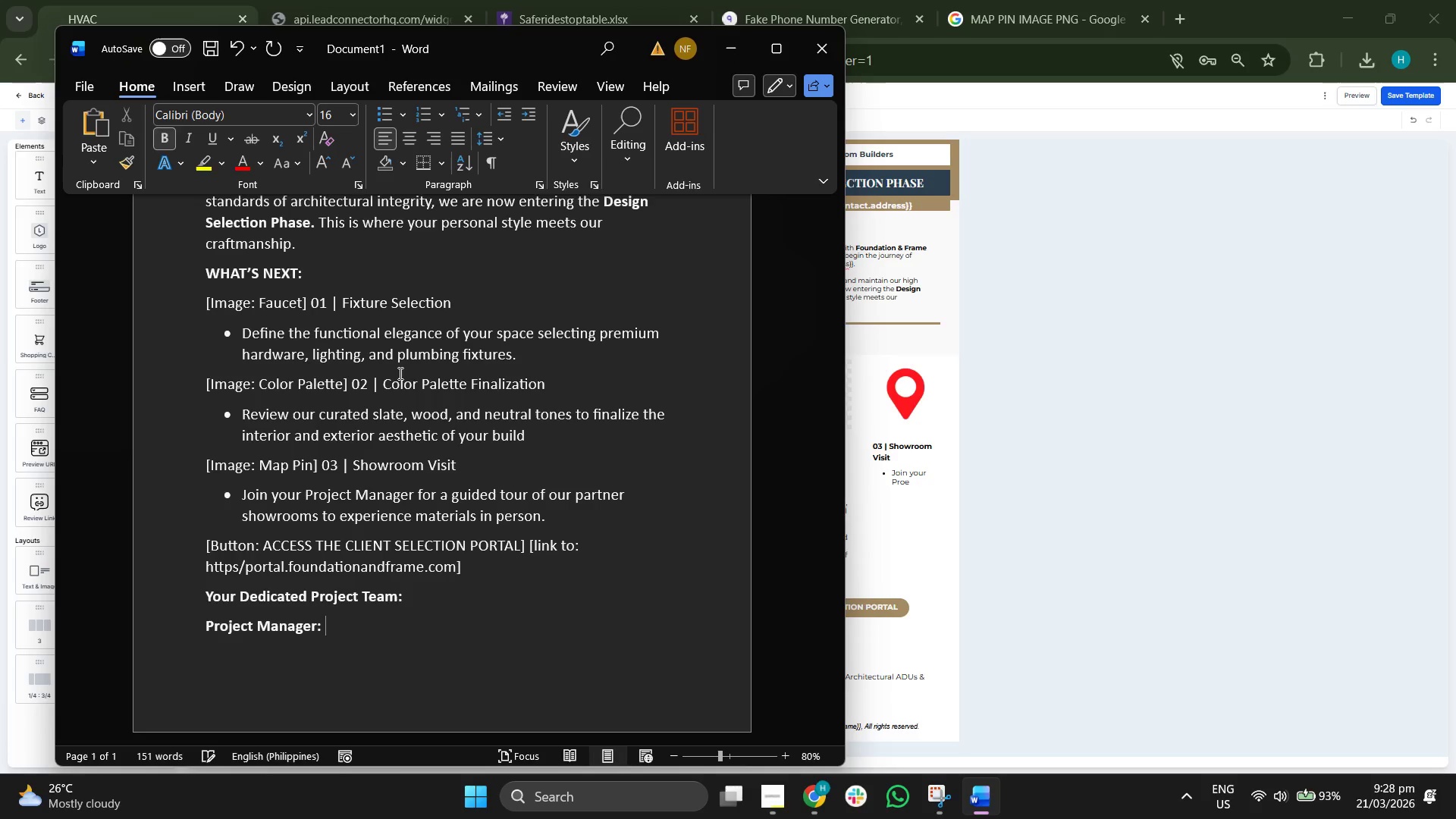 
key(Control+B)
 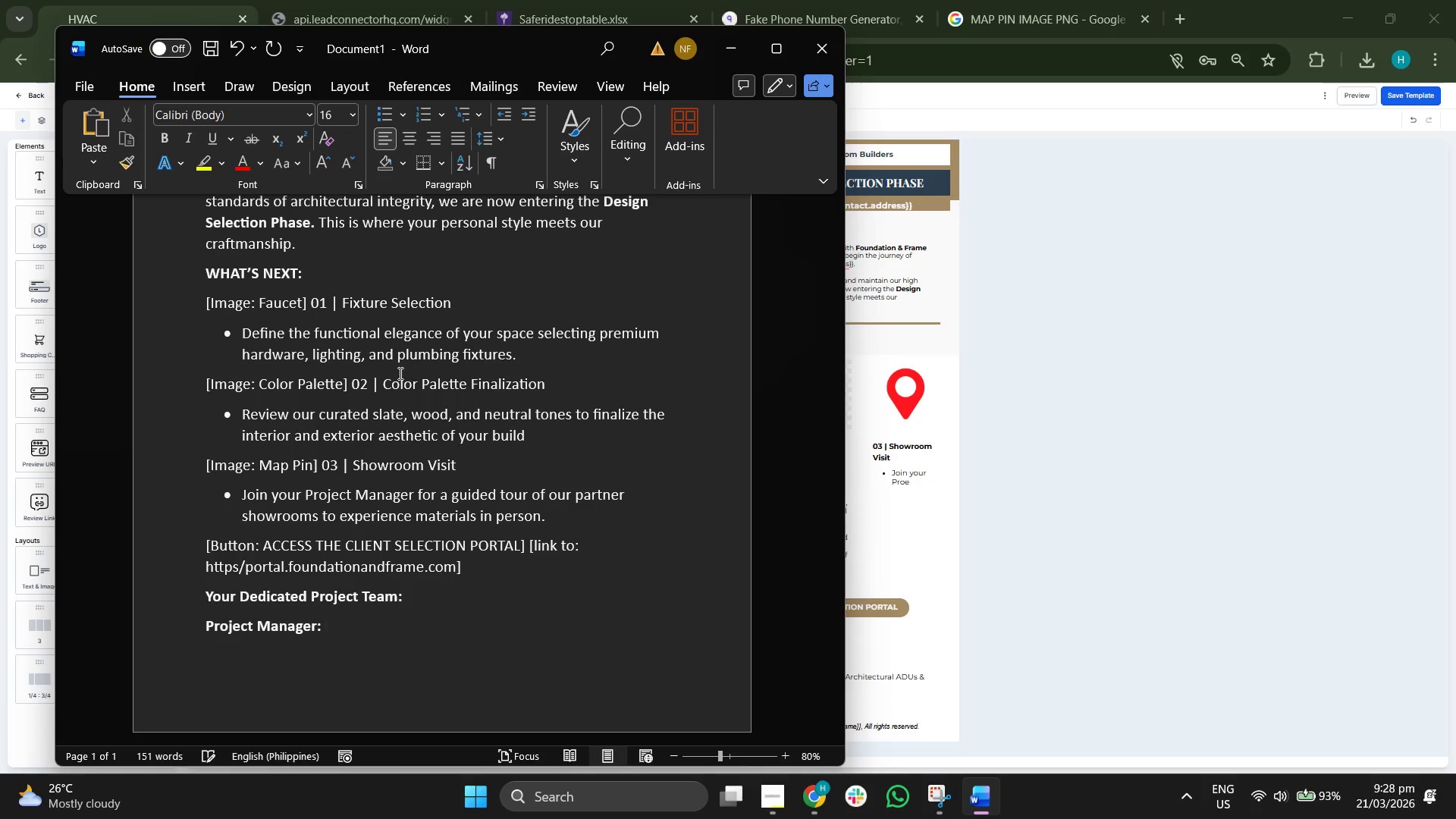 
type({{User)
key(Backspace)
key(Backspace)
key(Backspace)
key(Backspace)
type(user.name}})
 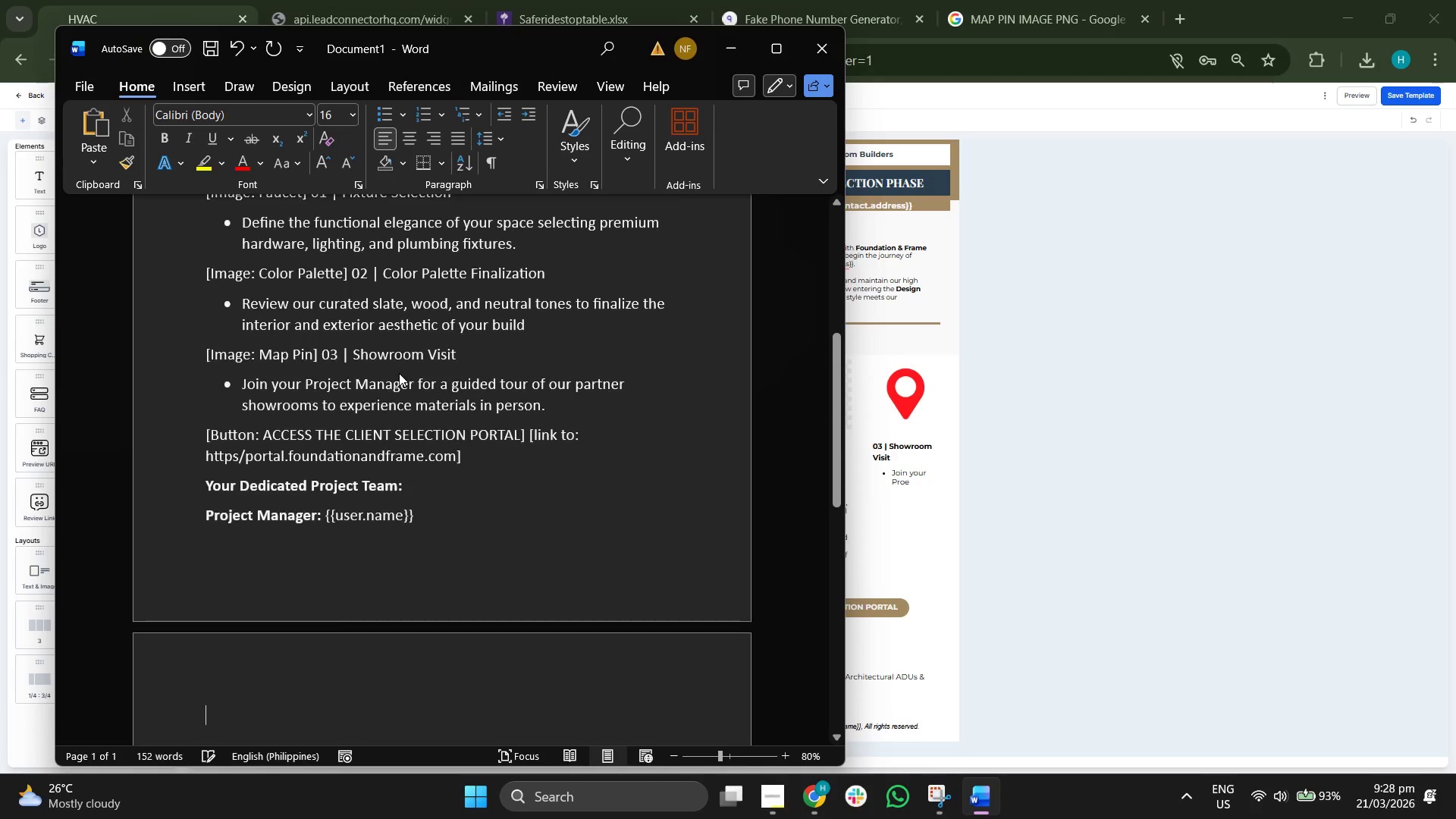 
 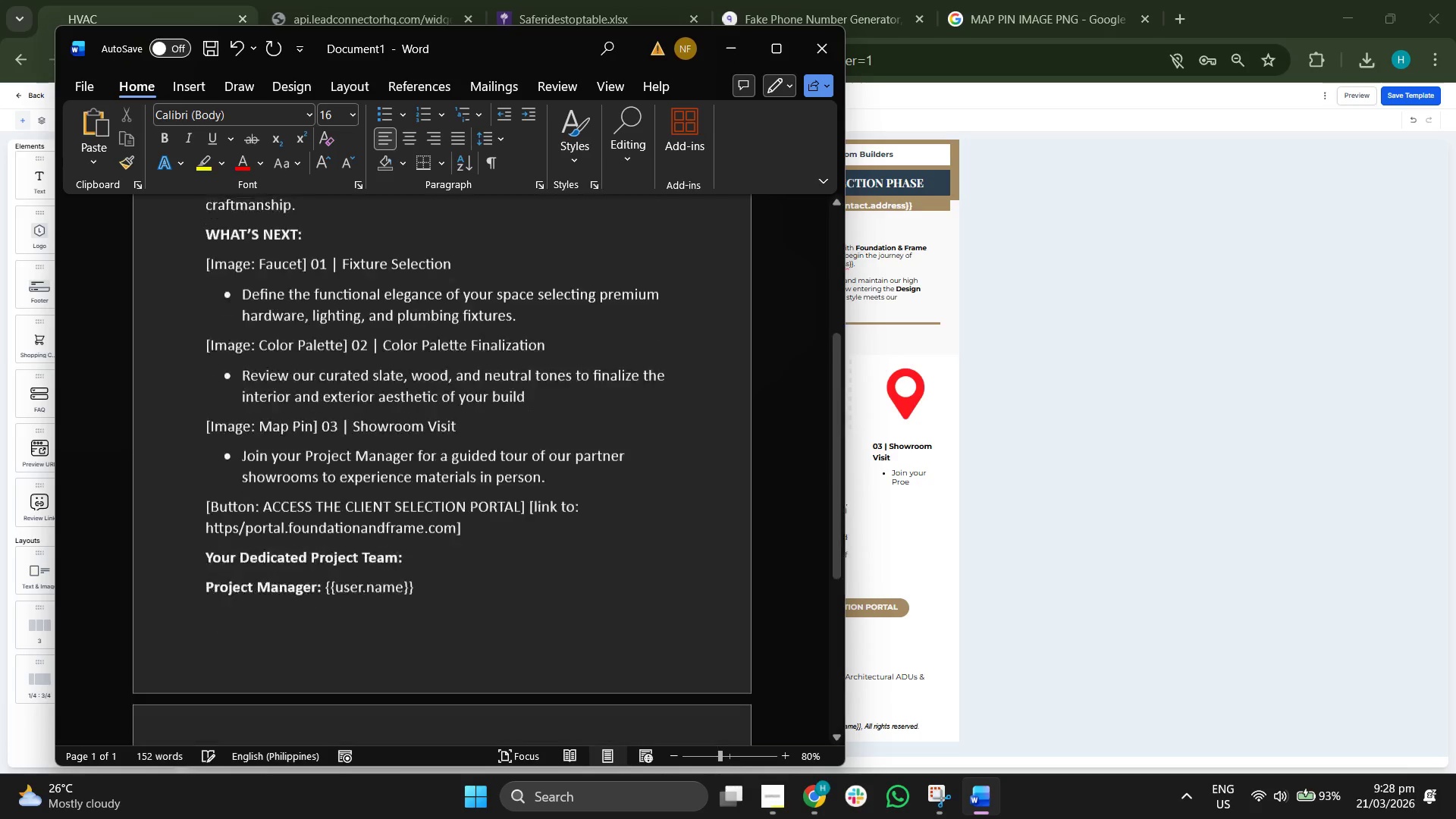 
key(Enter)
 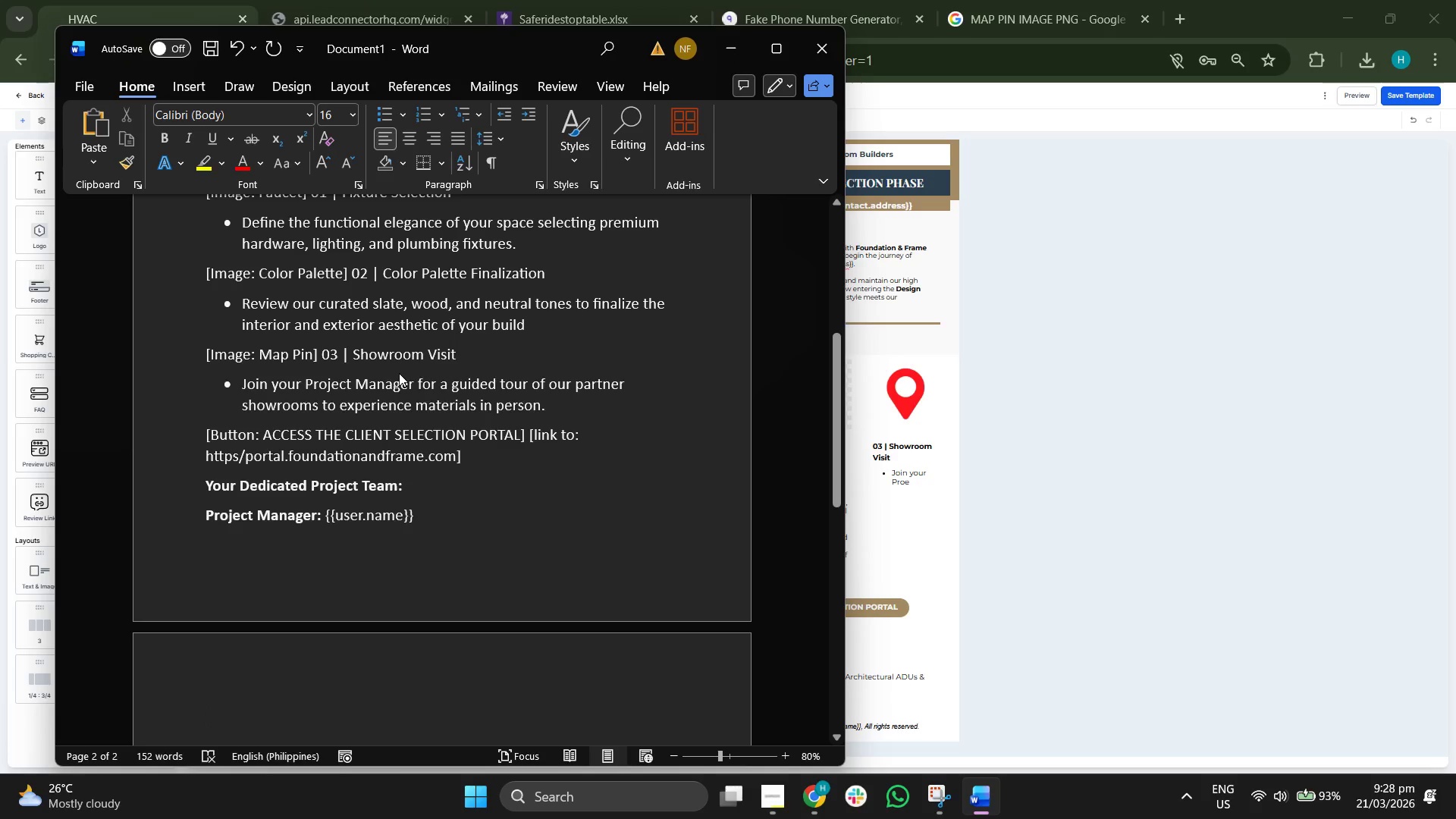 
key(CapsLock)
 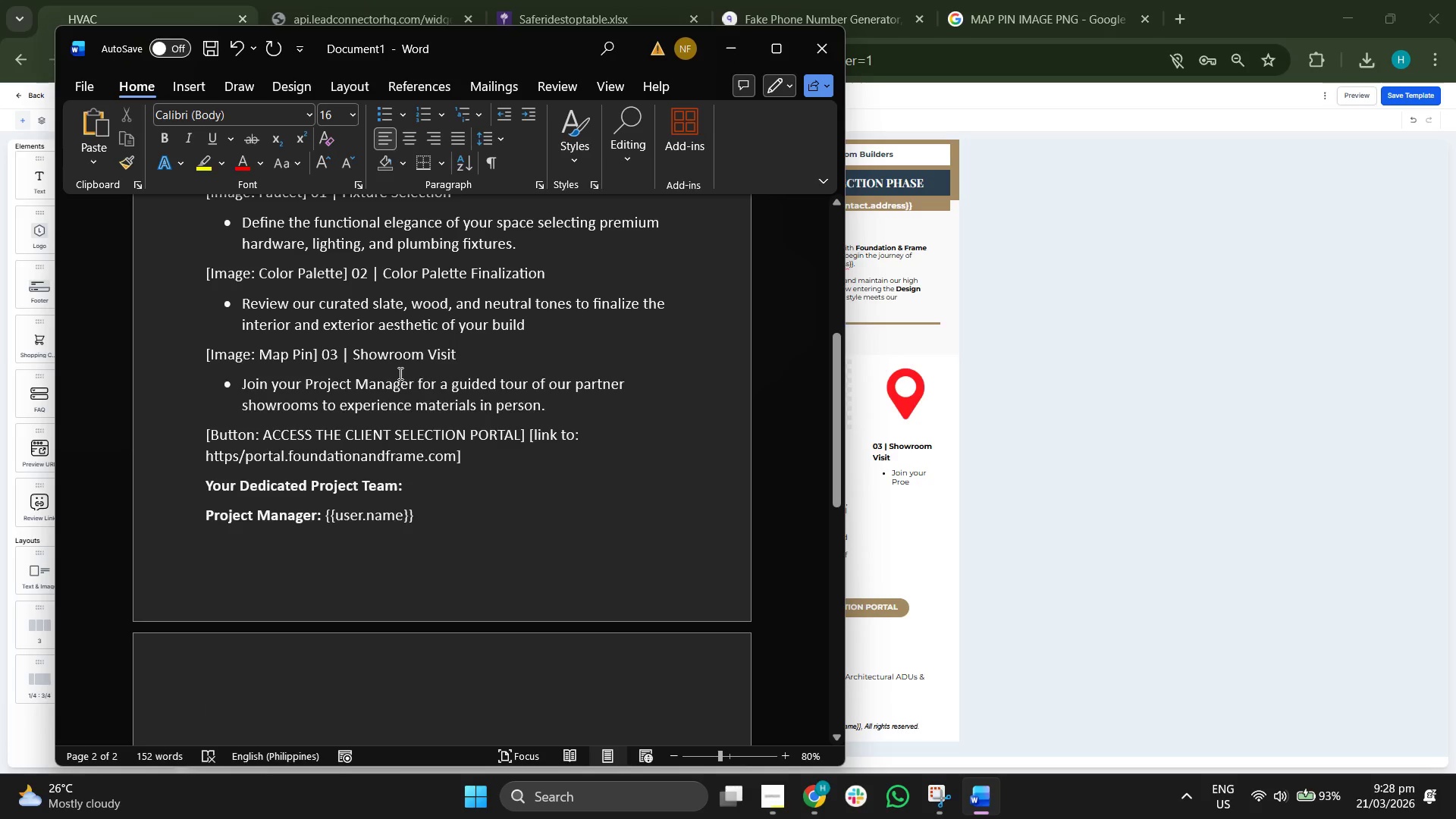 
key(Control+B)
 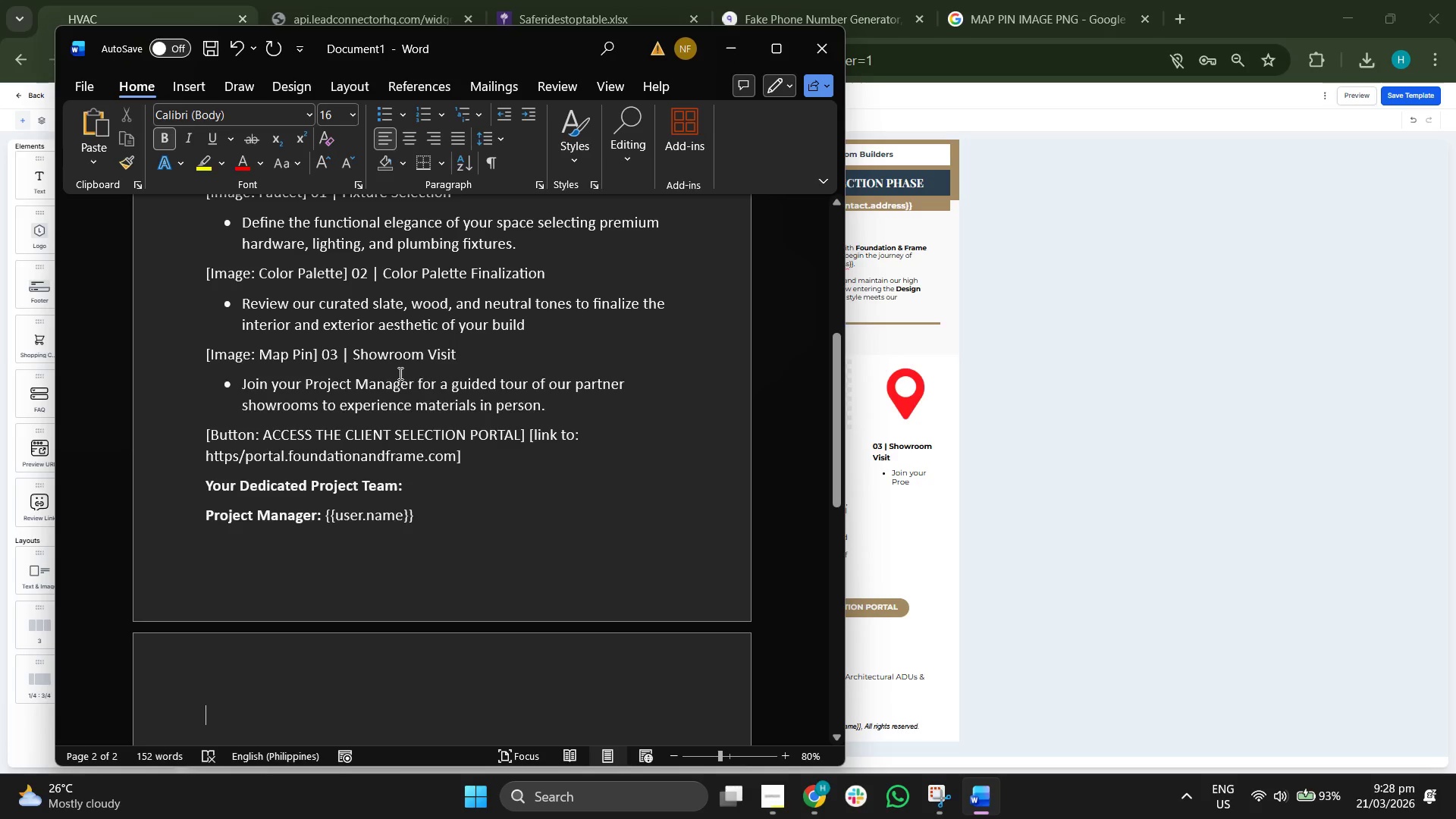 
type(Direct Line: )
 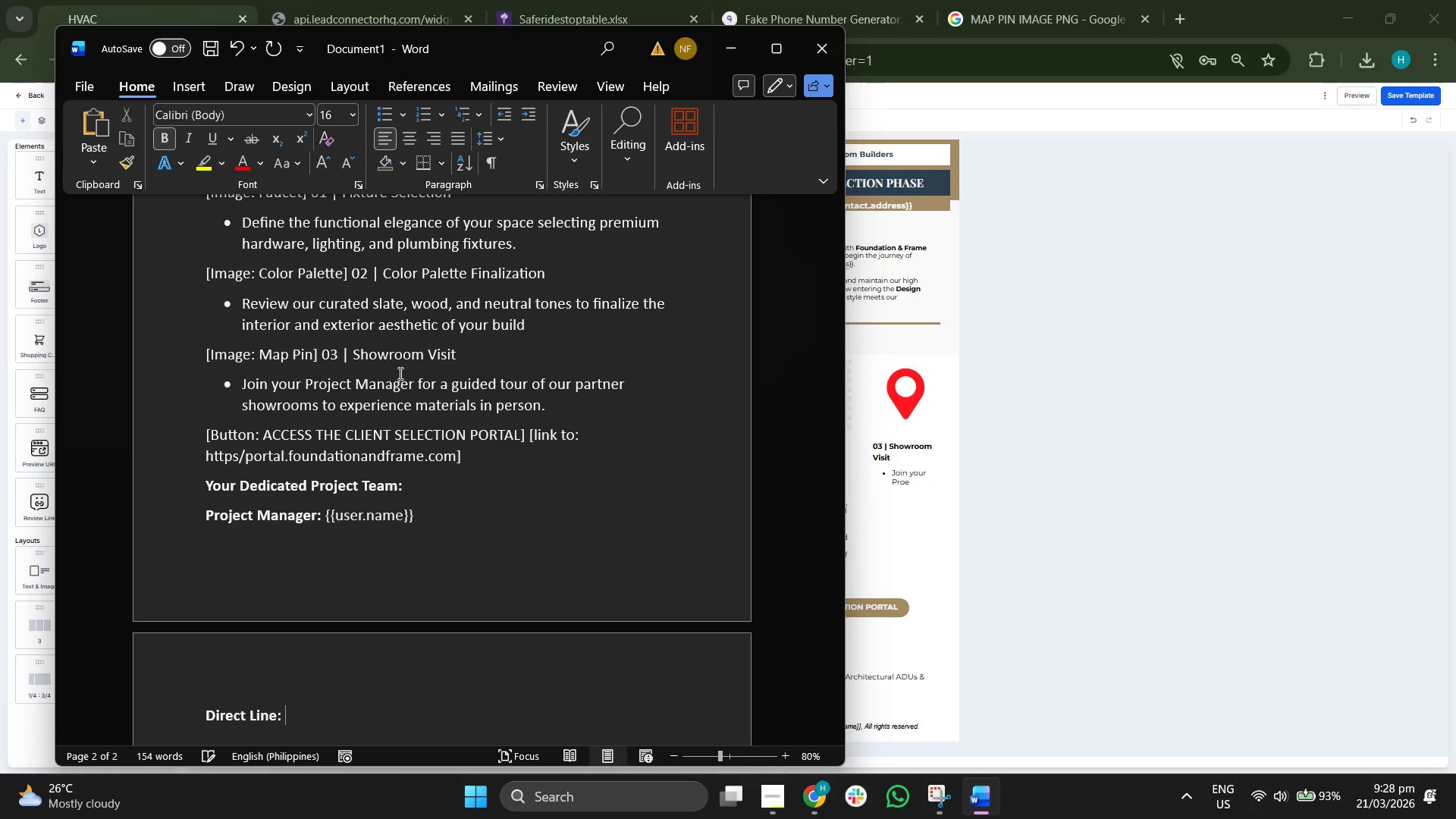 
key(Control+B)
 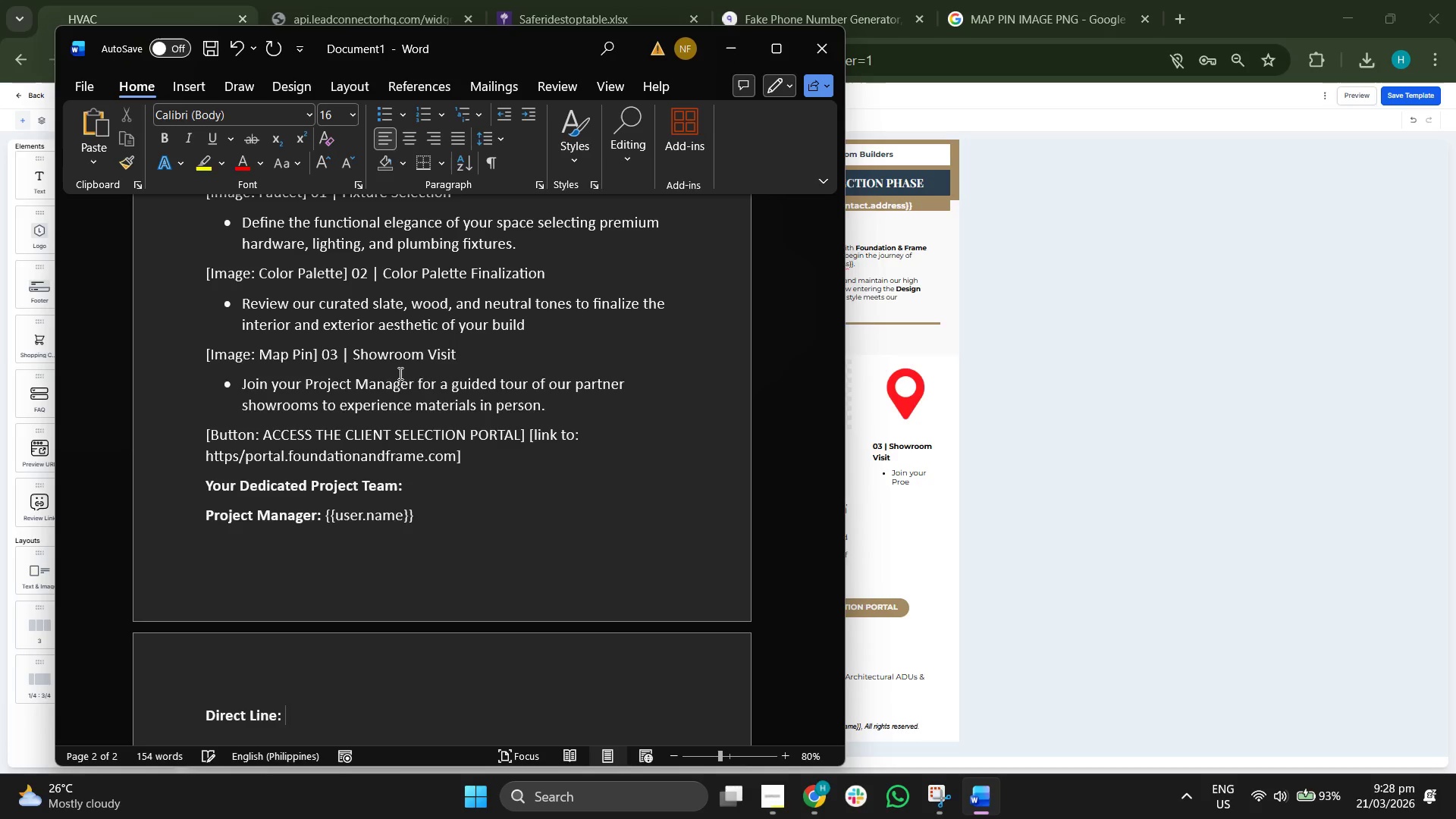 
type({{user.phome)
key(Backspace)
key(Backspace)
type(ne}})
 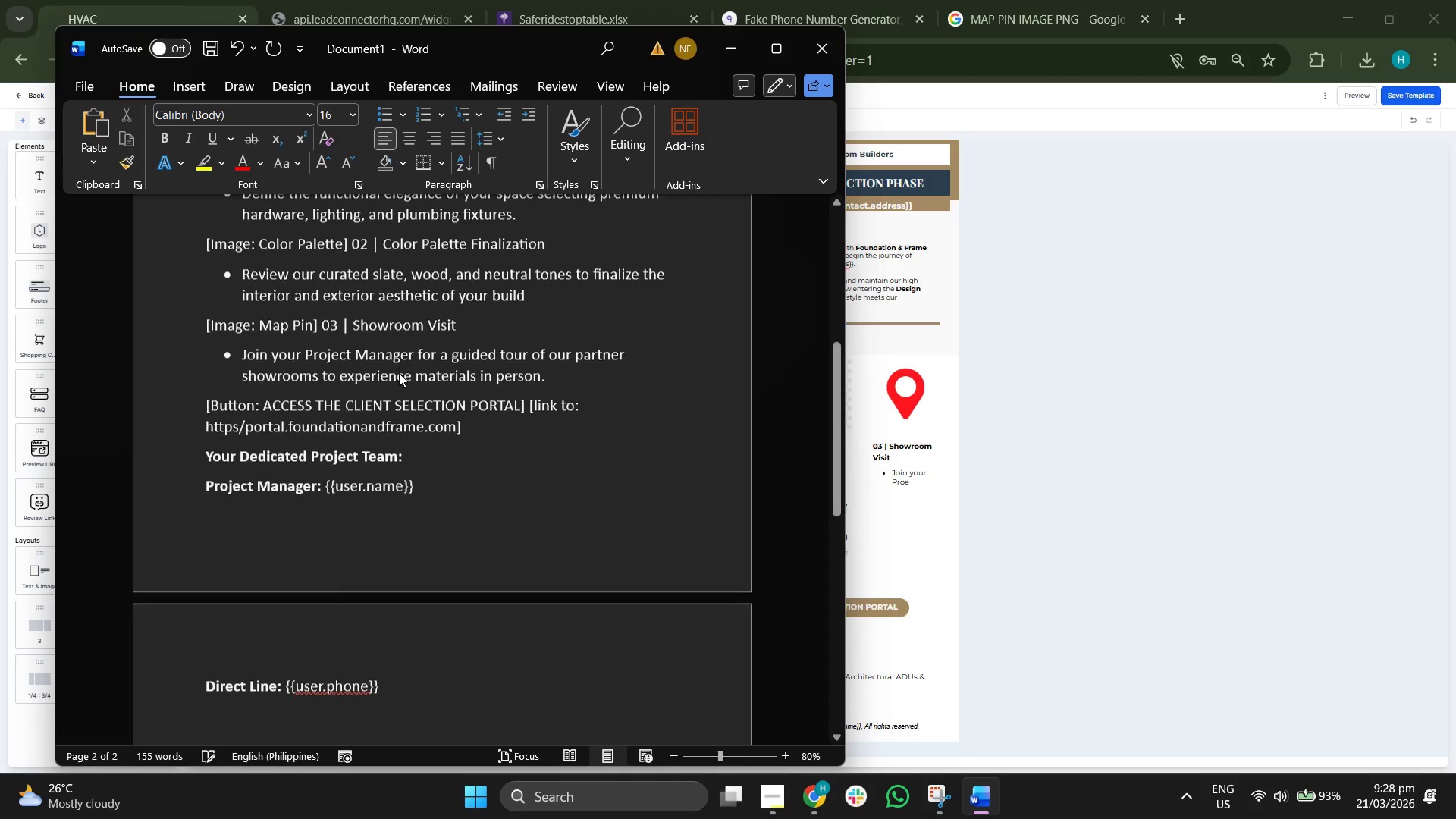 
 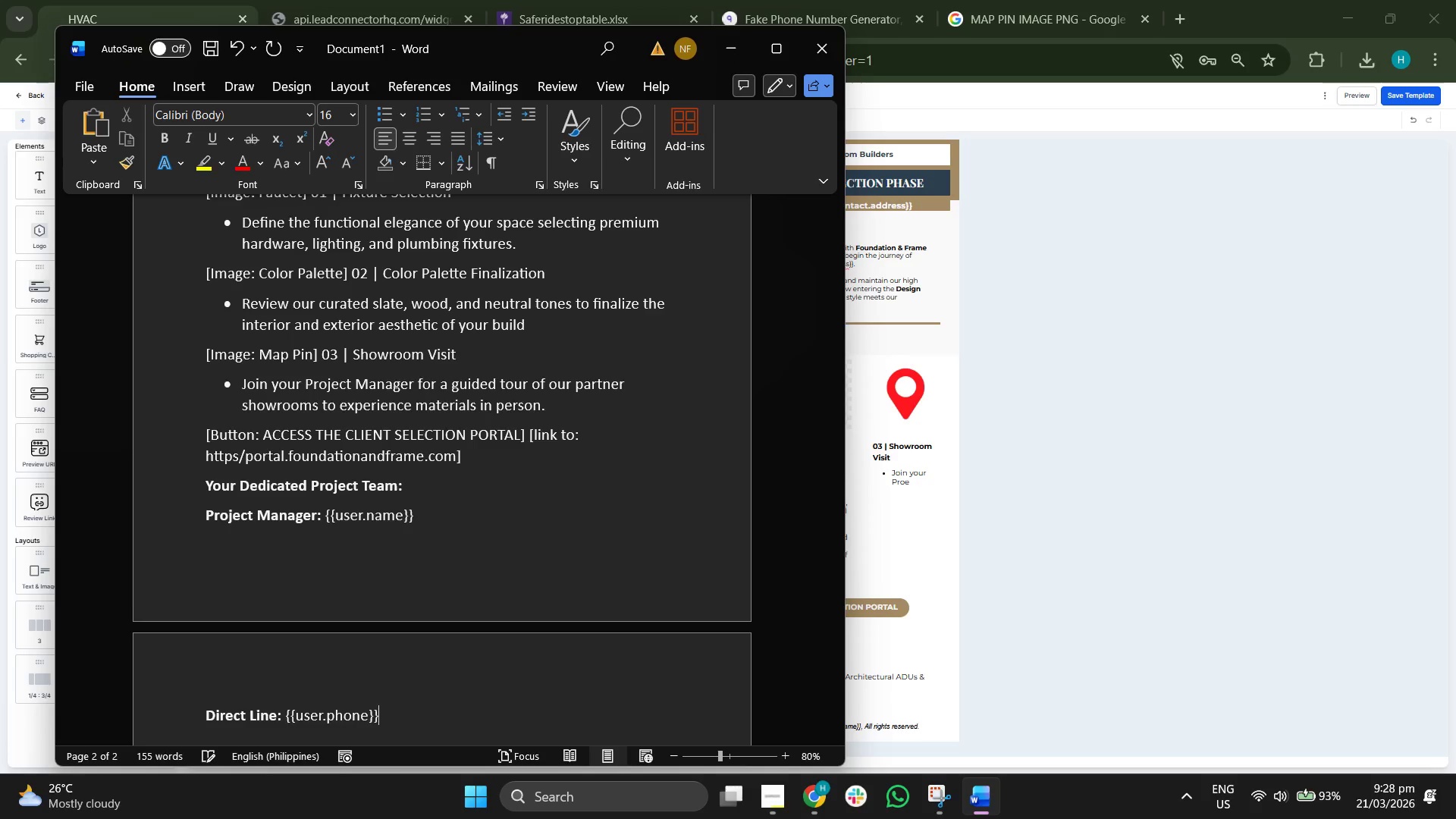 
key(Enter)
 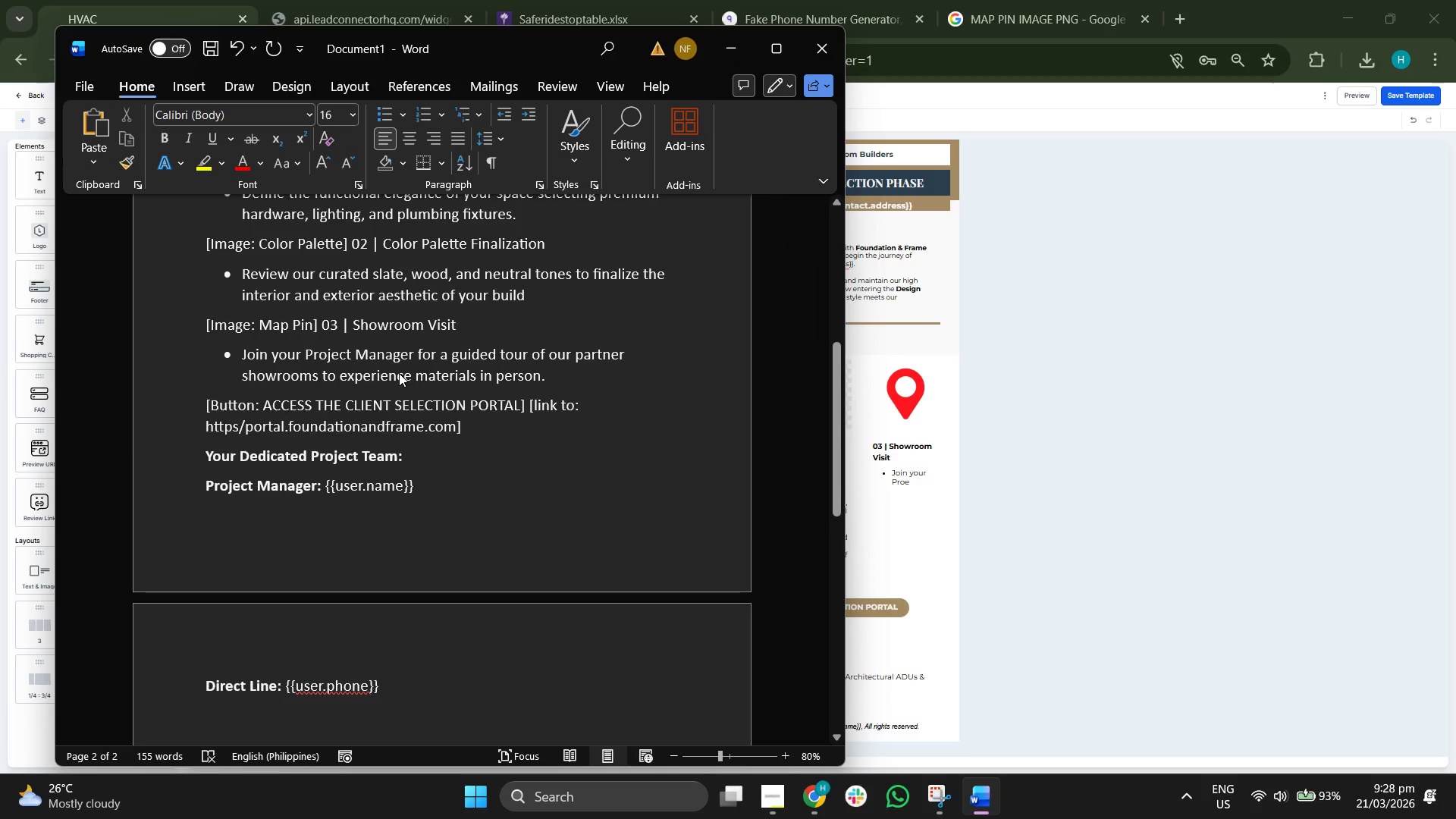 
key(CapsLock)
 